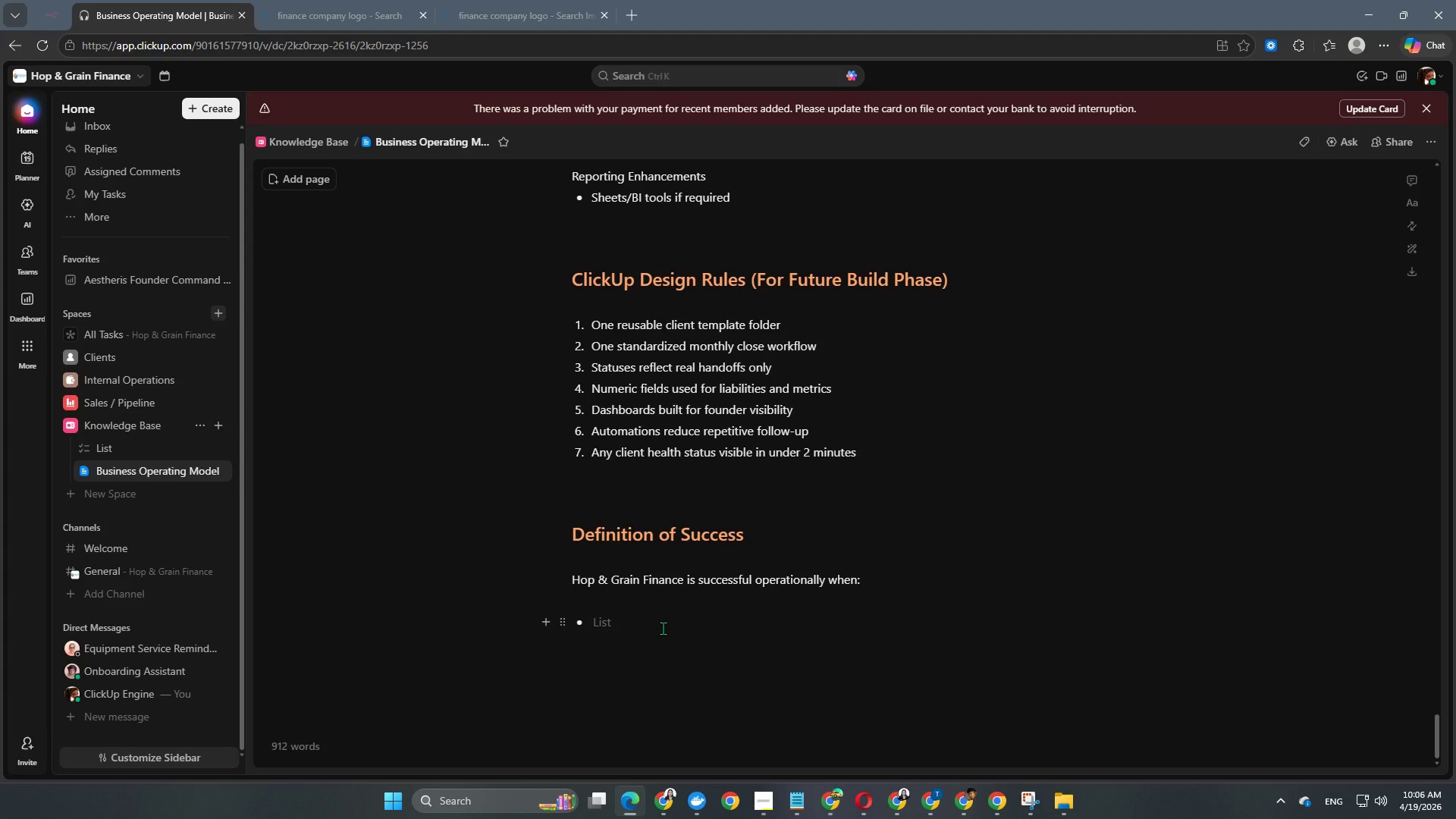 
type(Every client month runs on schedule)
 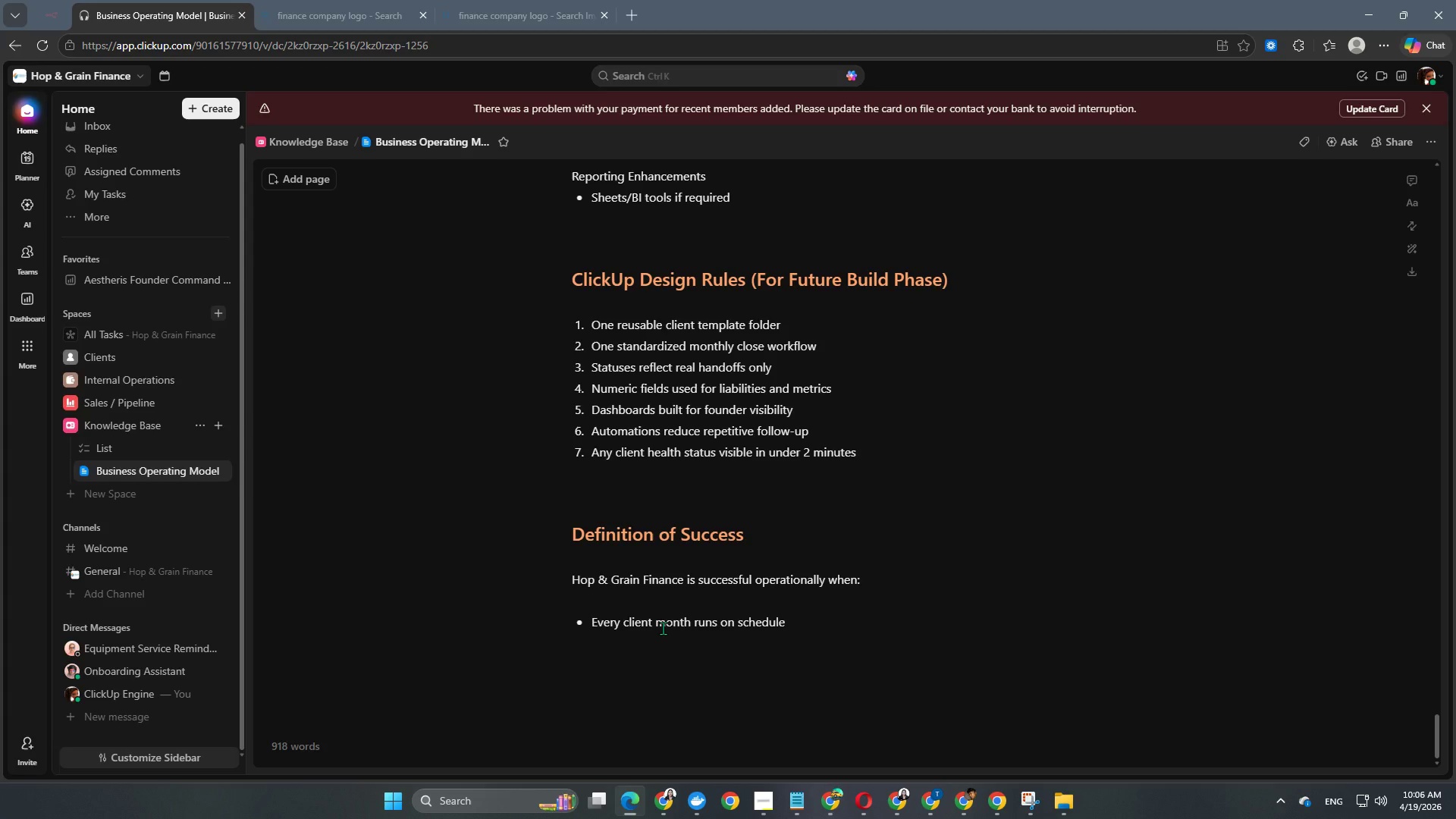 
key(Enter)
 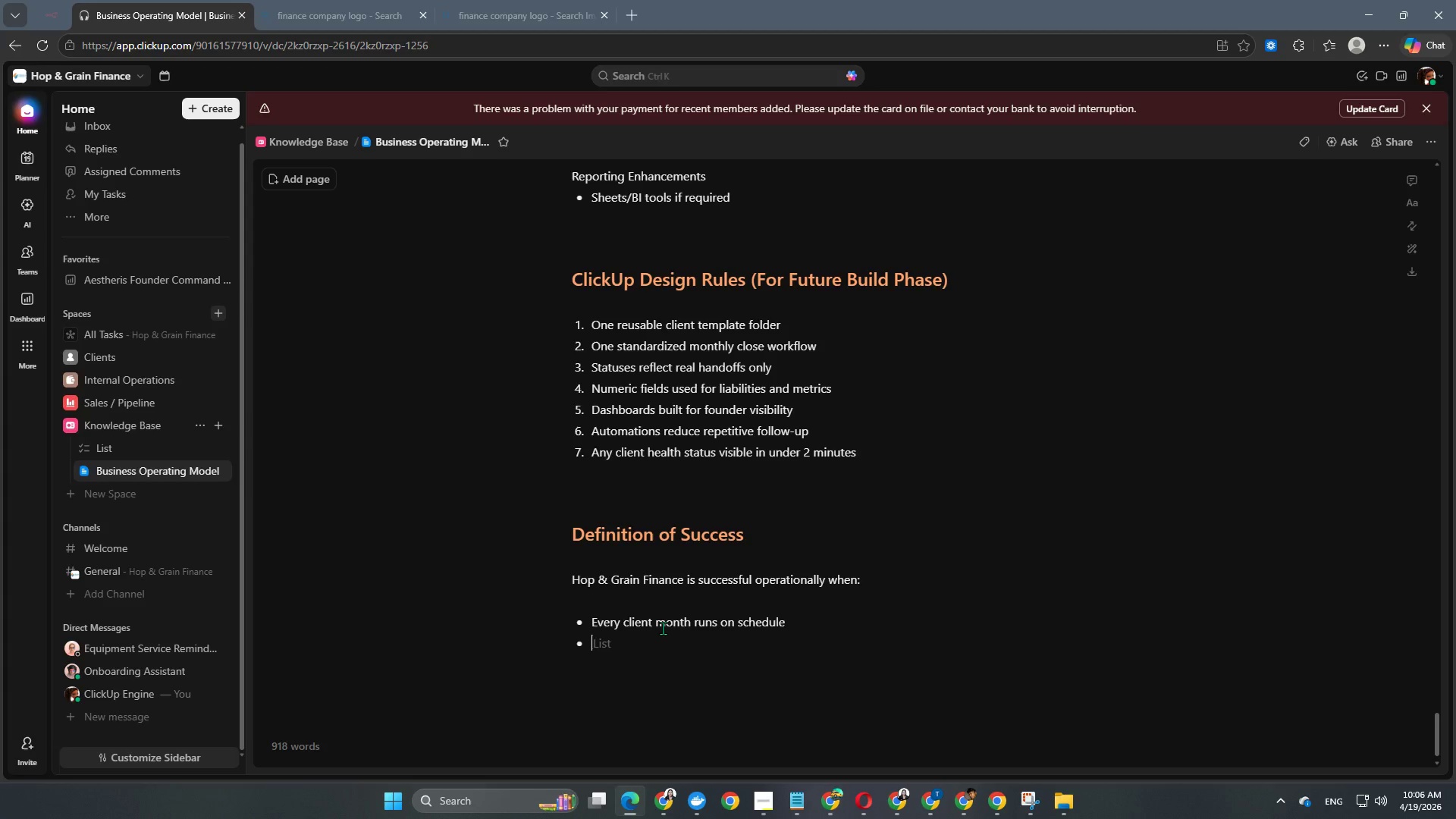 
type(TAx)
key(Backspace)
key(Backspace)
key(Backspace)
type(a)
key(Backspace)
type(Tax liabilities are visible)
 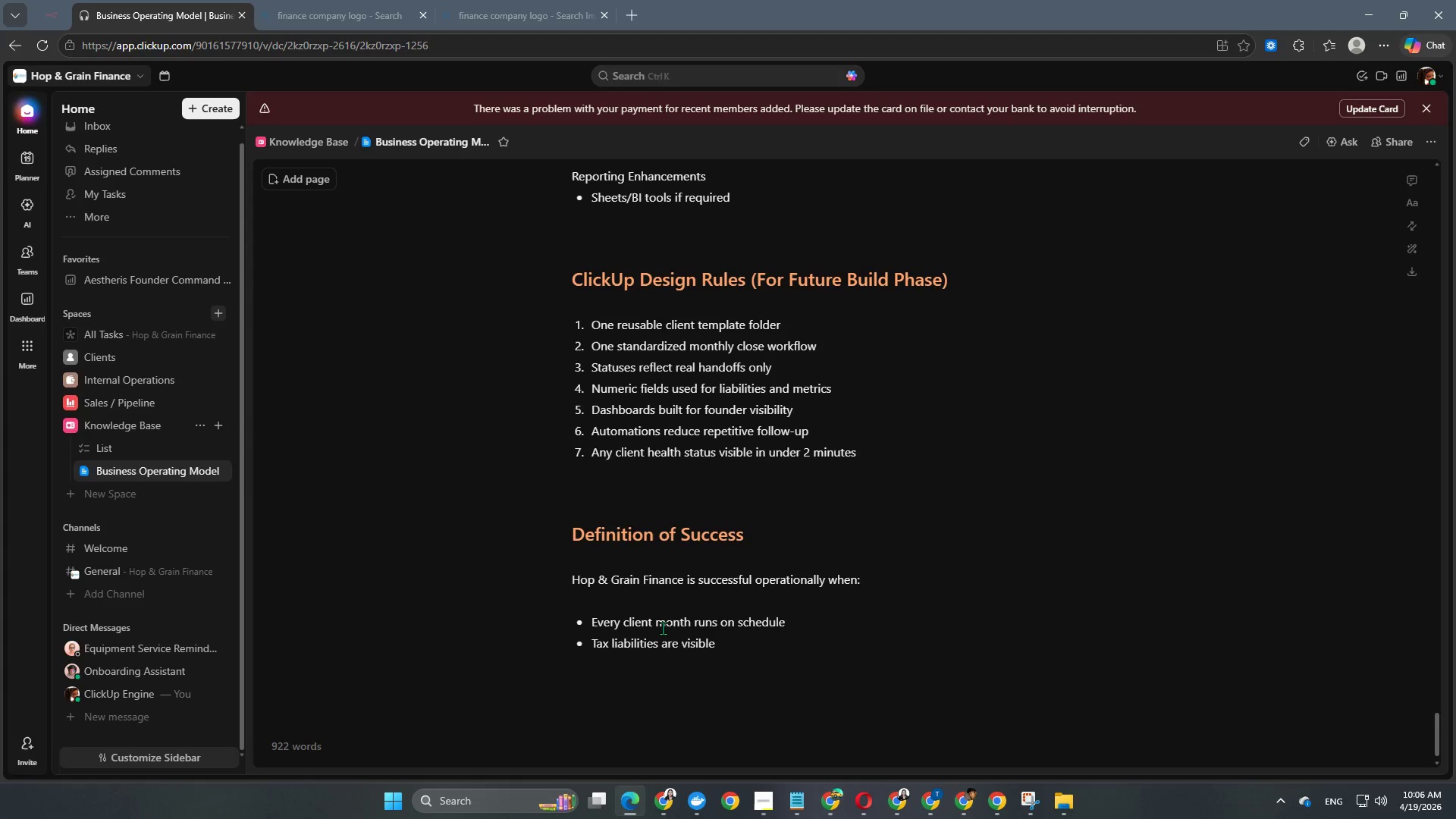 
wait(8.25)
 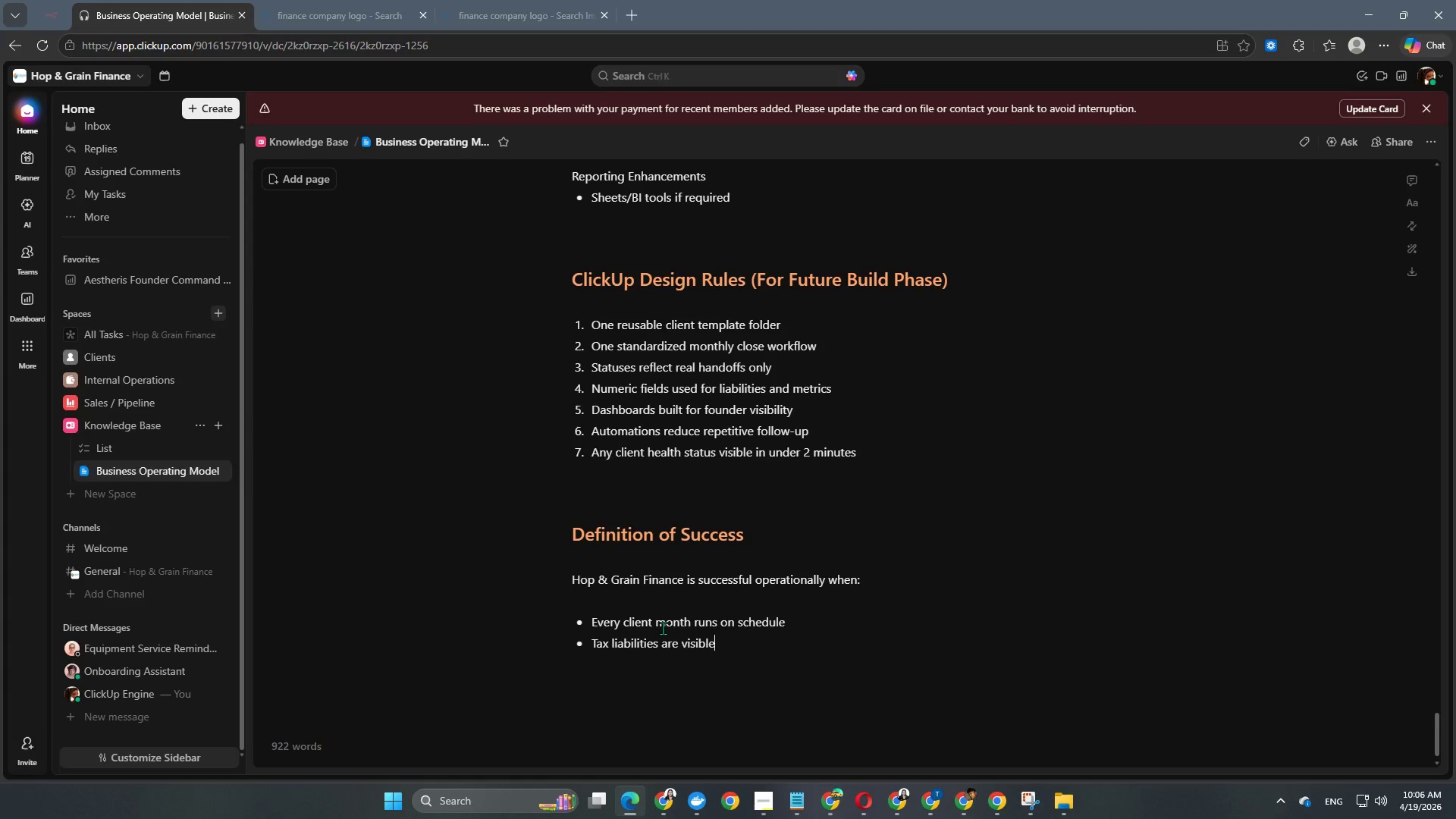 
type(br)
key(Backspace)
key(Backspace)
type( before da)
key(Backspace)
type(eas)
key(Backspace)
type(dl;i)
key(Backspace)
key(Backspace)
type(ines)
 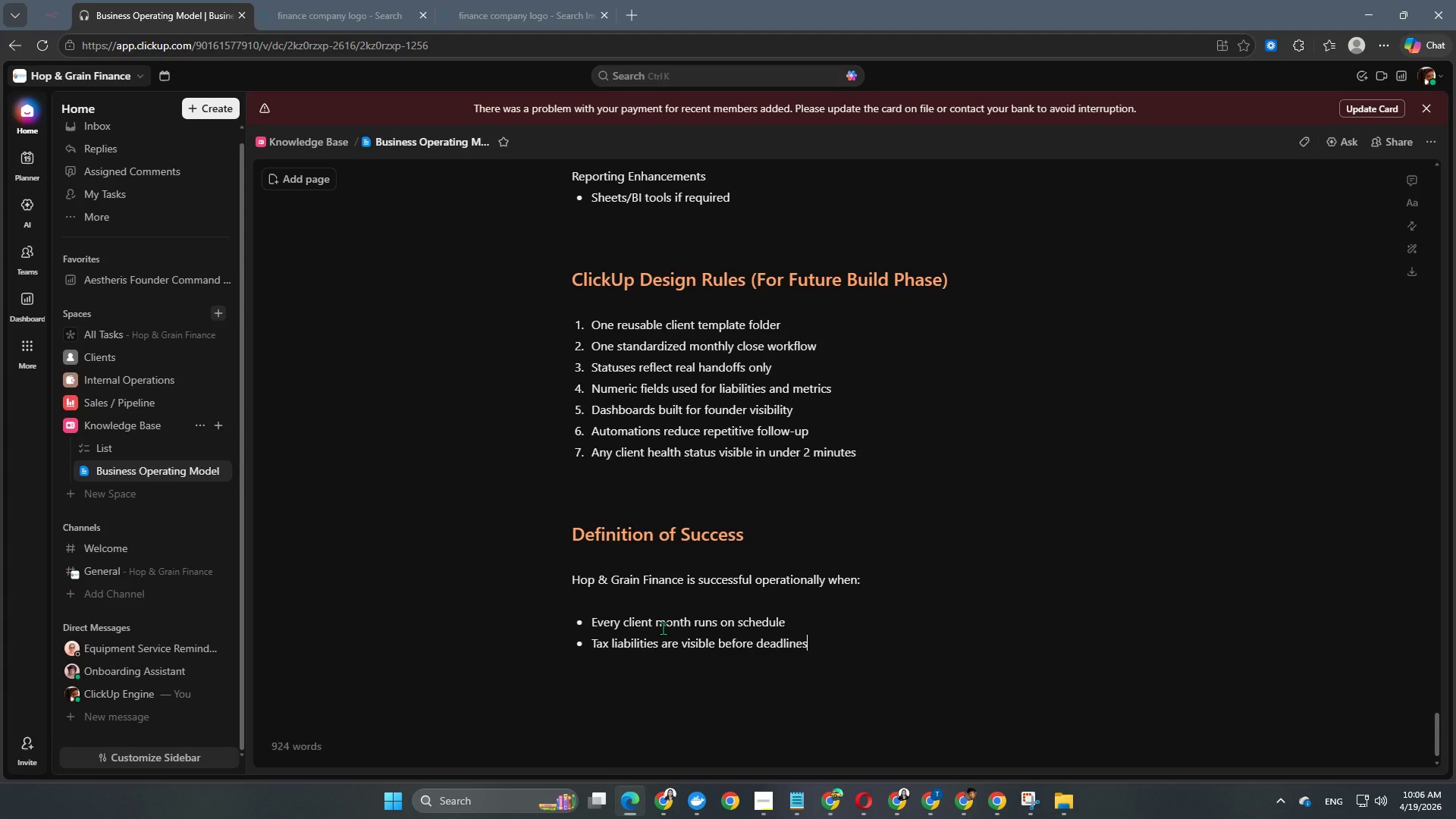 
key(Enter)
 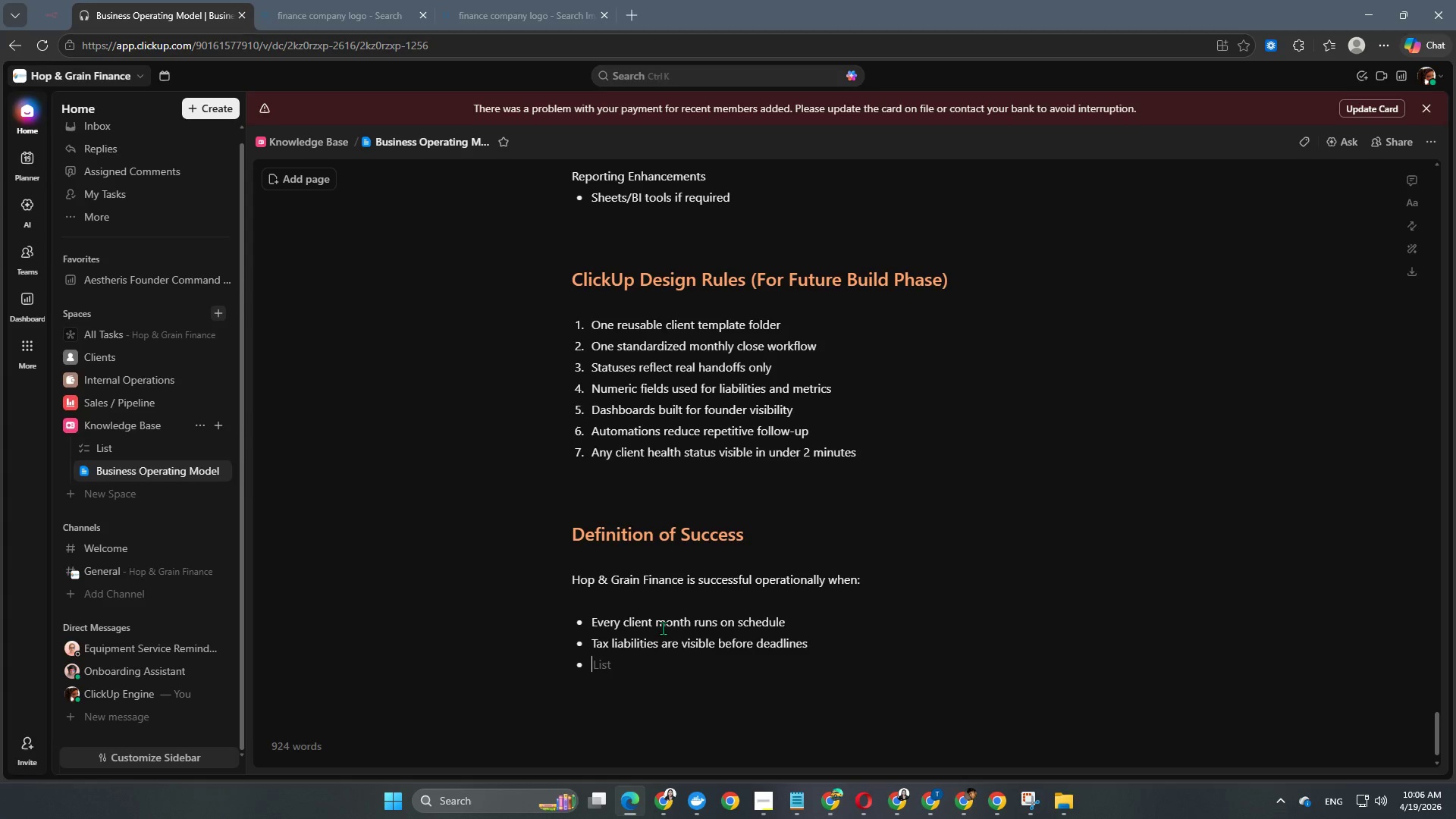 
type(Fiann)
key(Backspace)
key(Backspace)
key(Backspace)
type(nancial clo)
 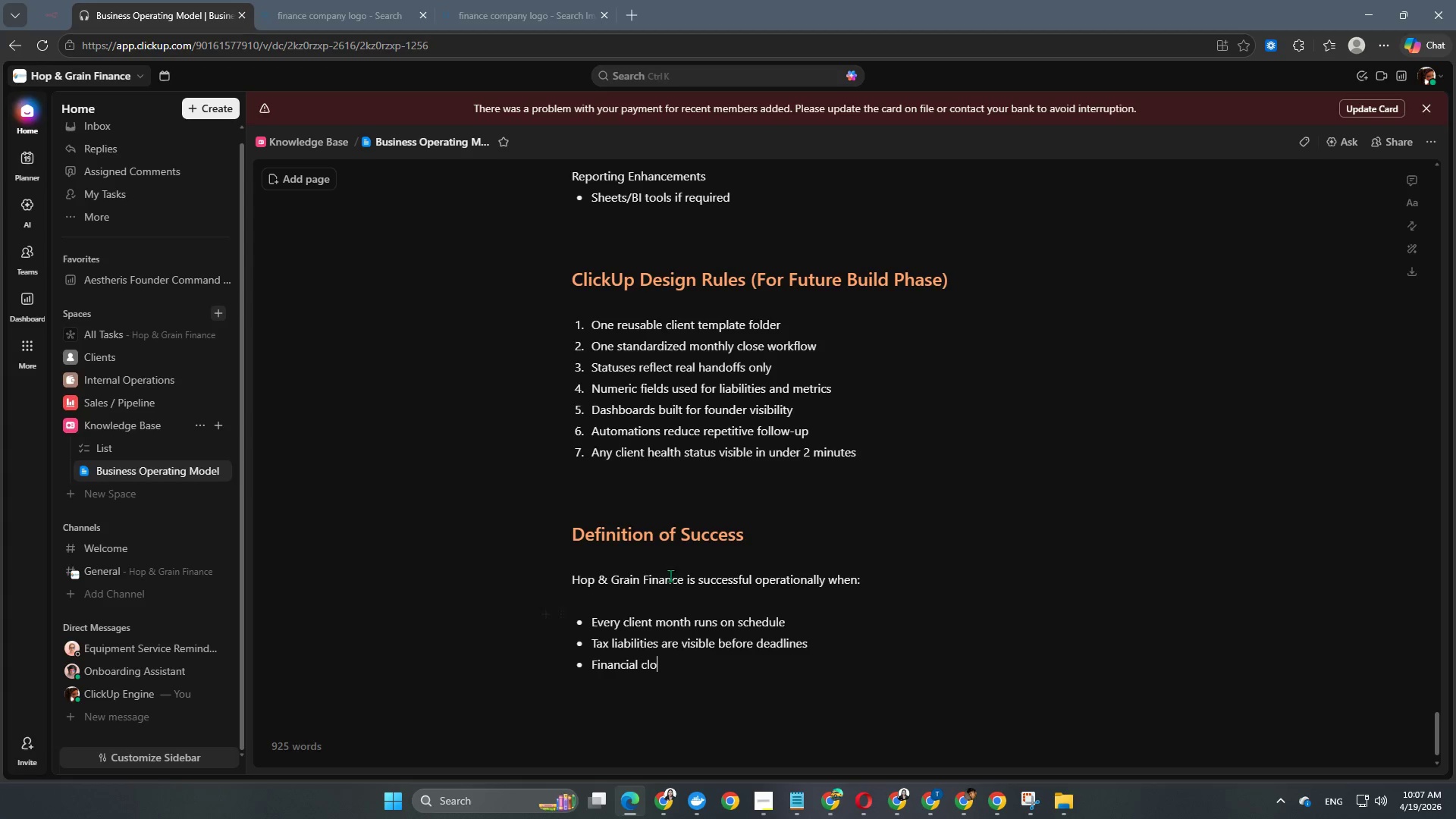 
type(se is predictable)
 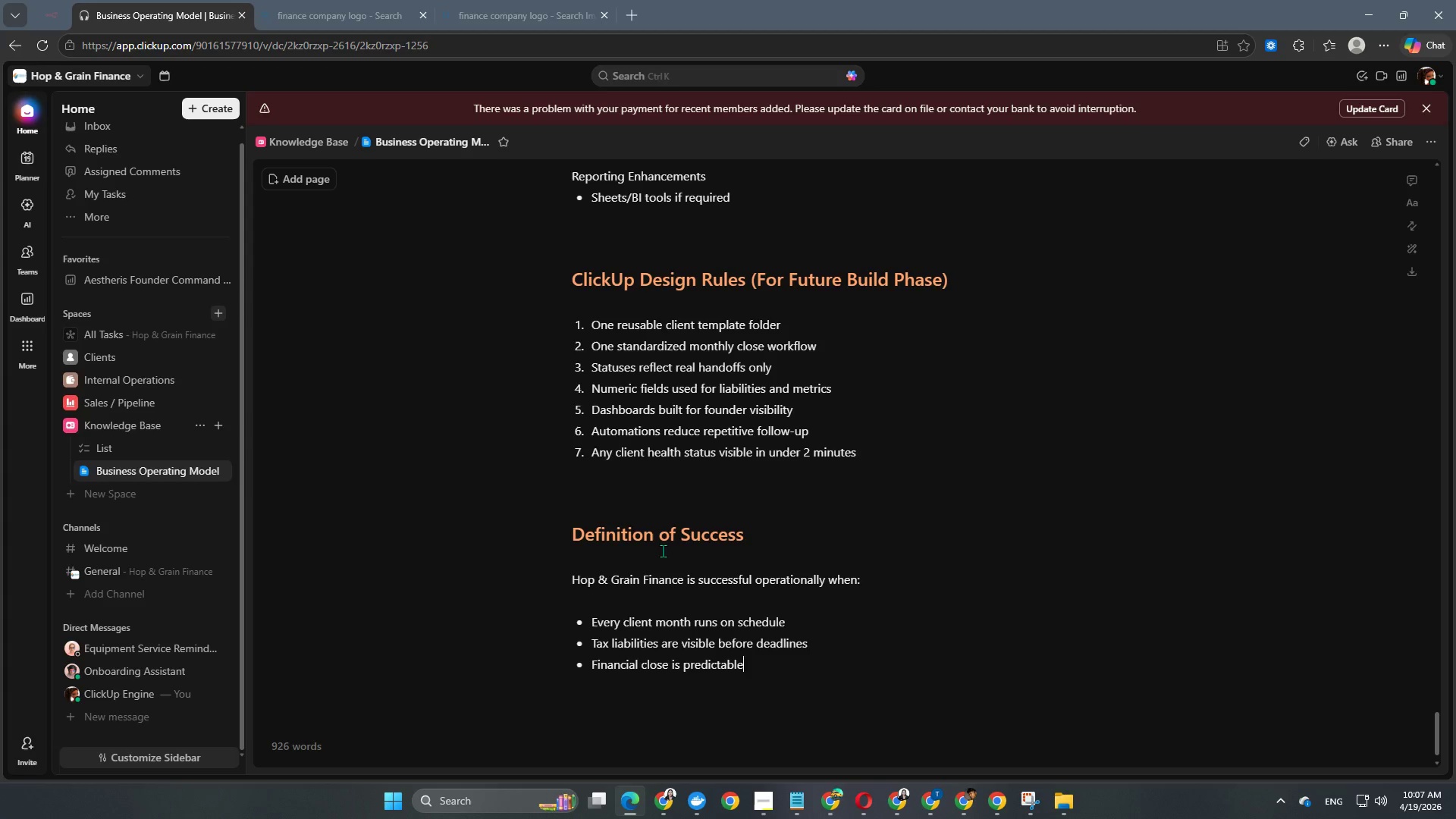 
key(Enter)
 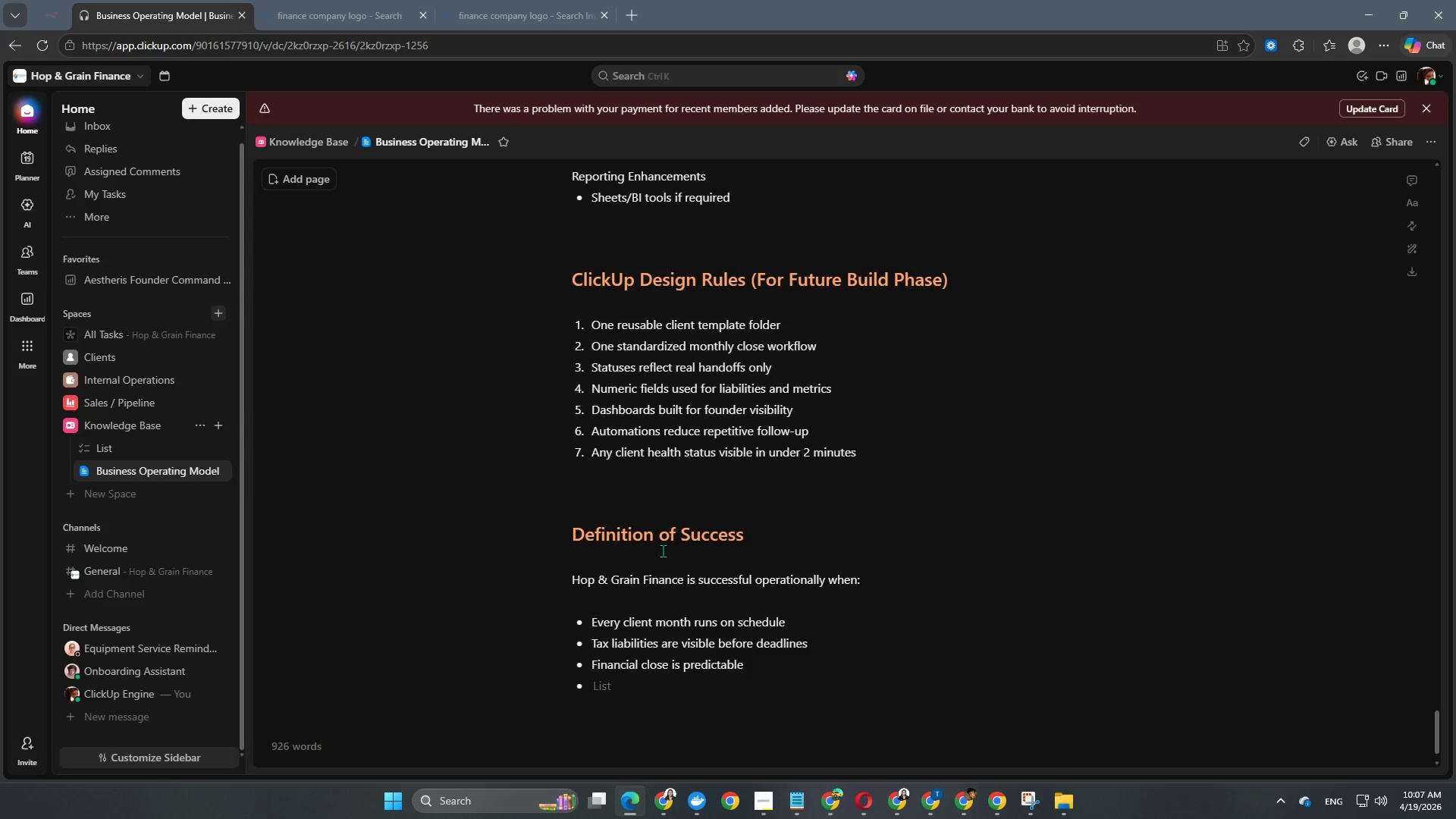 
type(Owners receive proaci=ti)
key(Backspace)
key(Backspace)
key(Backspace)
key(Backspace)
type(tive guidance)
 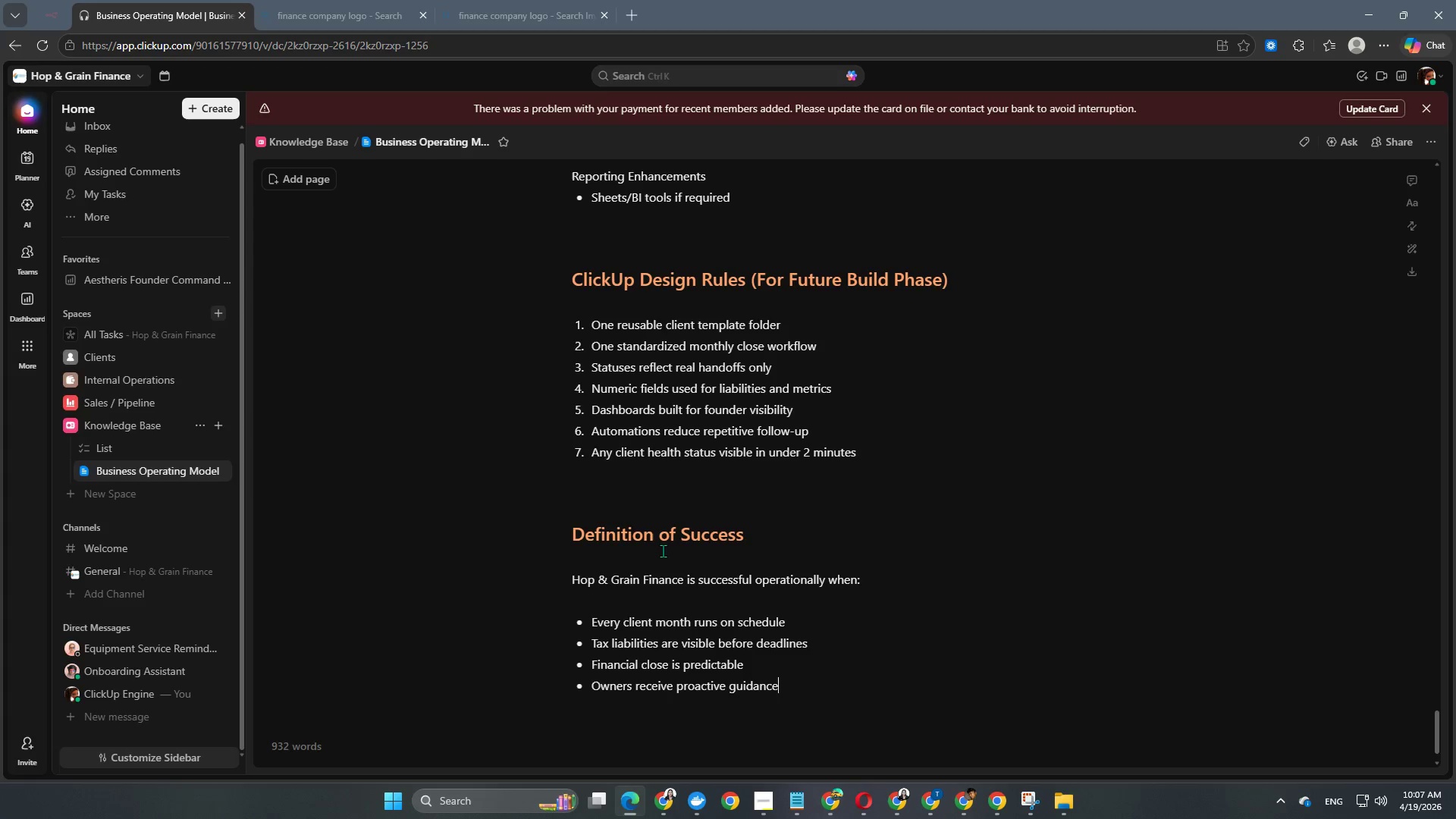 
key(Enter)
 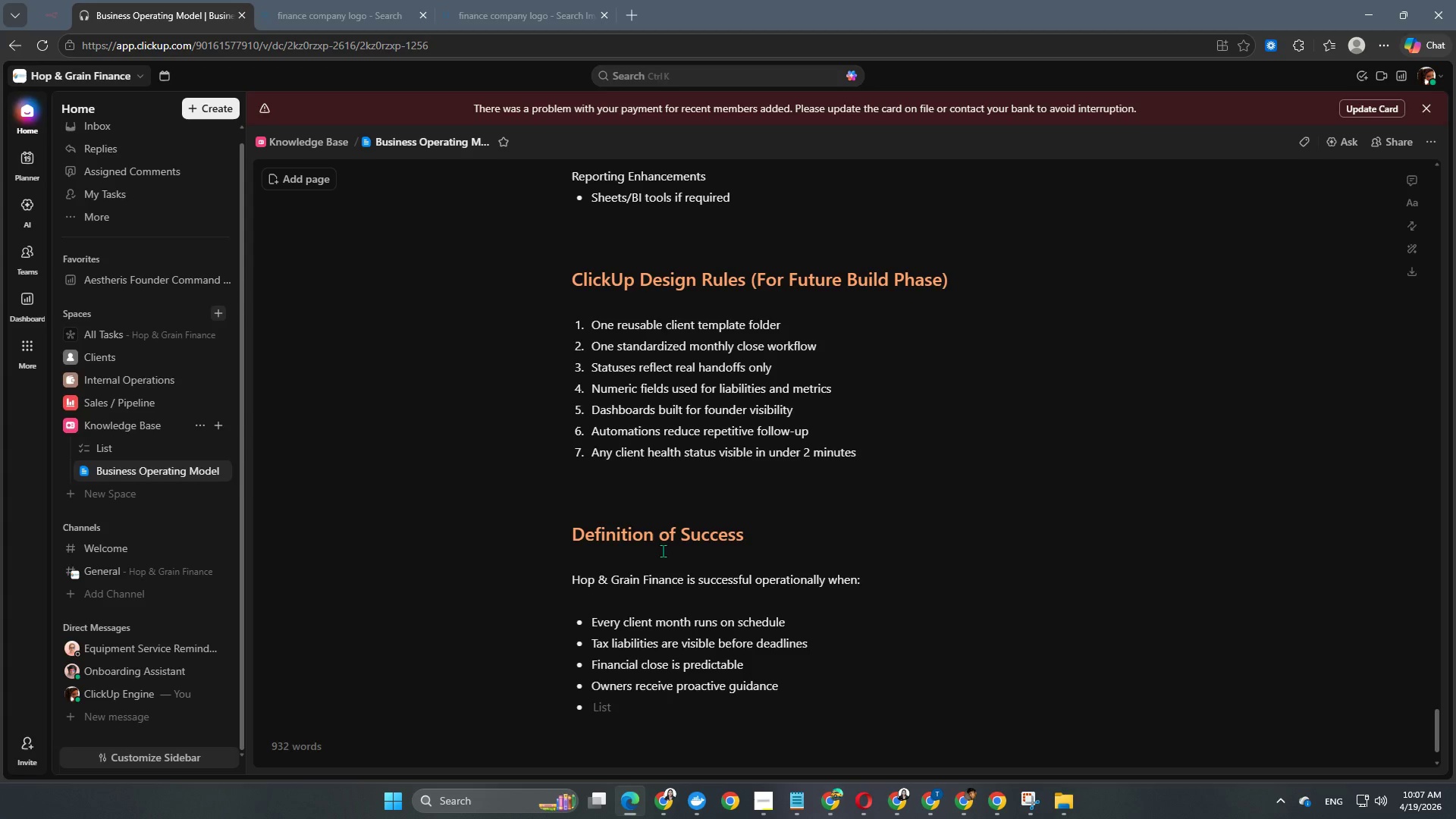 
type(New clients can be onboarded quickly)
 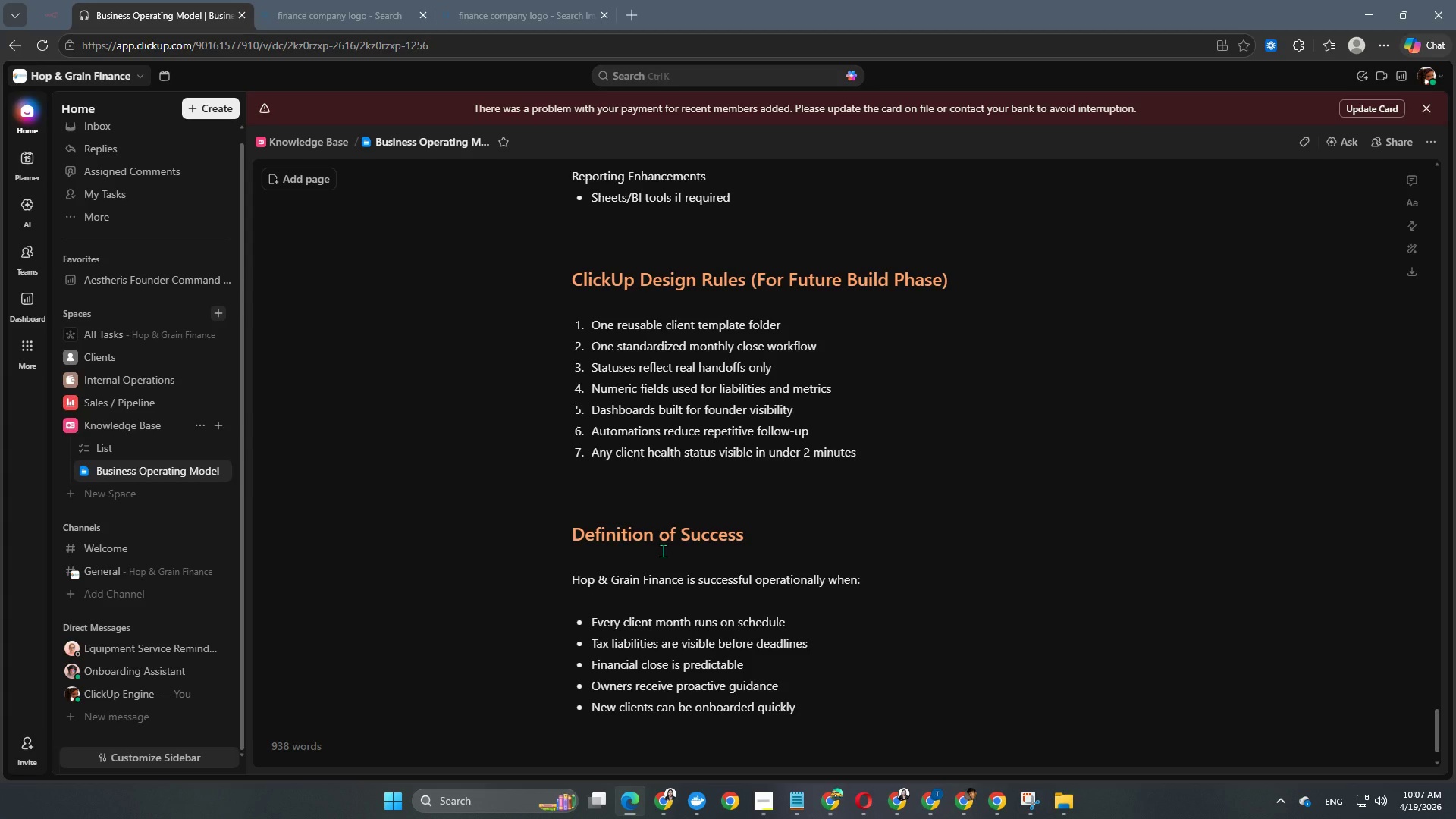 
key(Enter)
 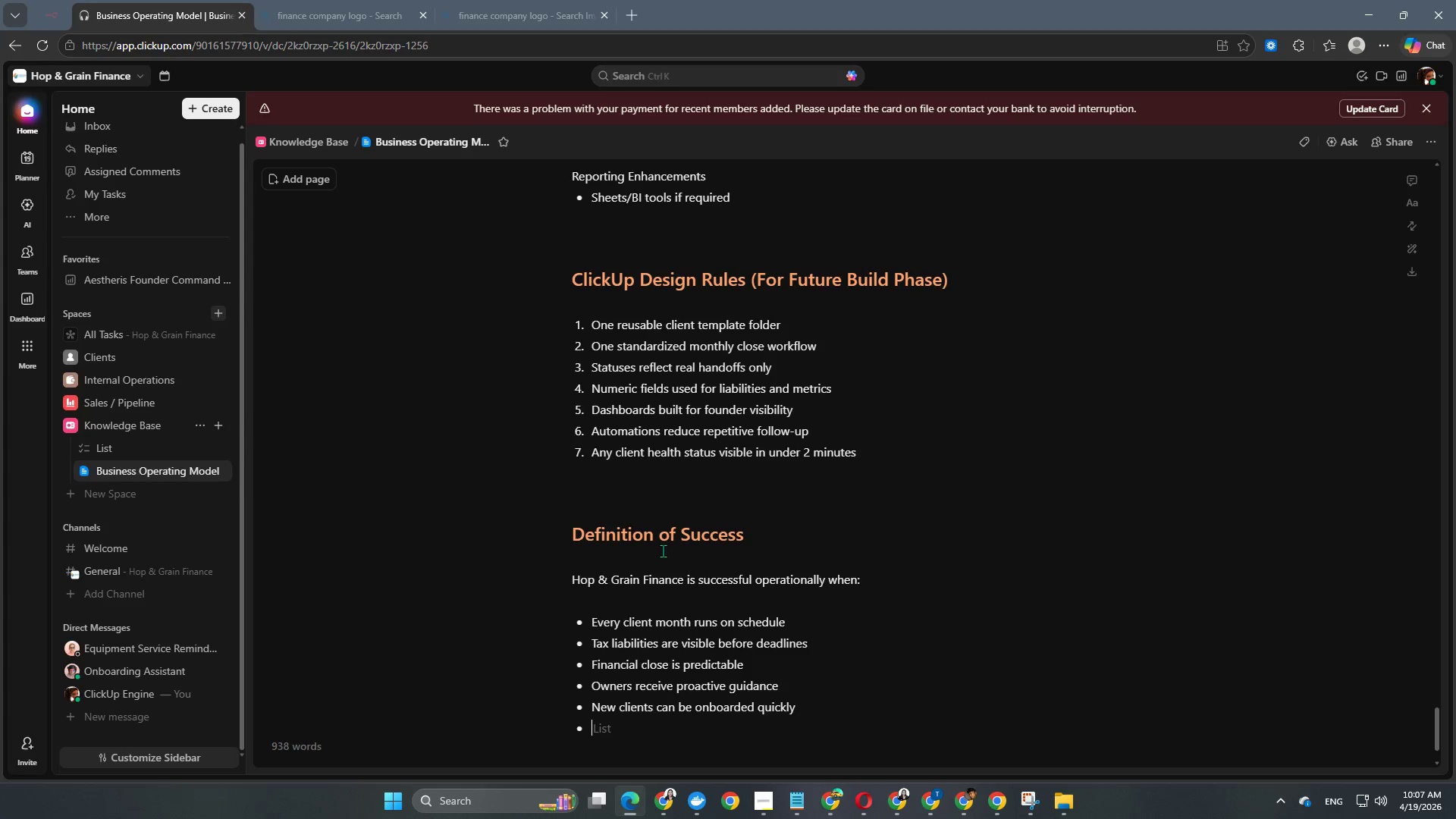 
type(Delvie)
key(Backspace)
key(Backspace)
key(Backspace)
type(ivery qul)
key(Backspace)
type(ality does not depend slore)
key(Backspace)
key(Backspace)
key(Backspace)
key(Backspace)
type(olely on founder memory)
 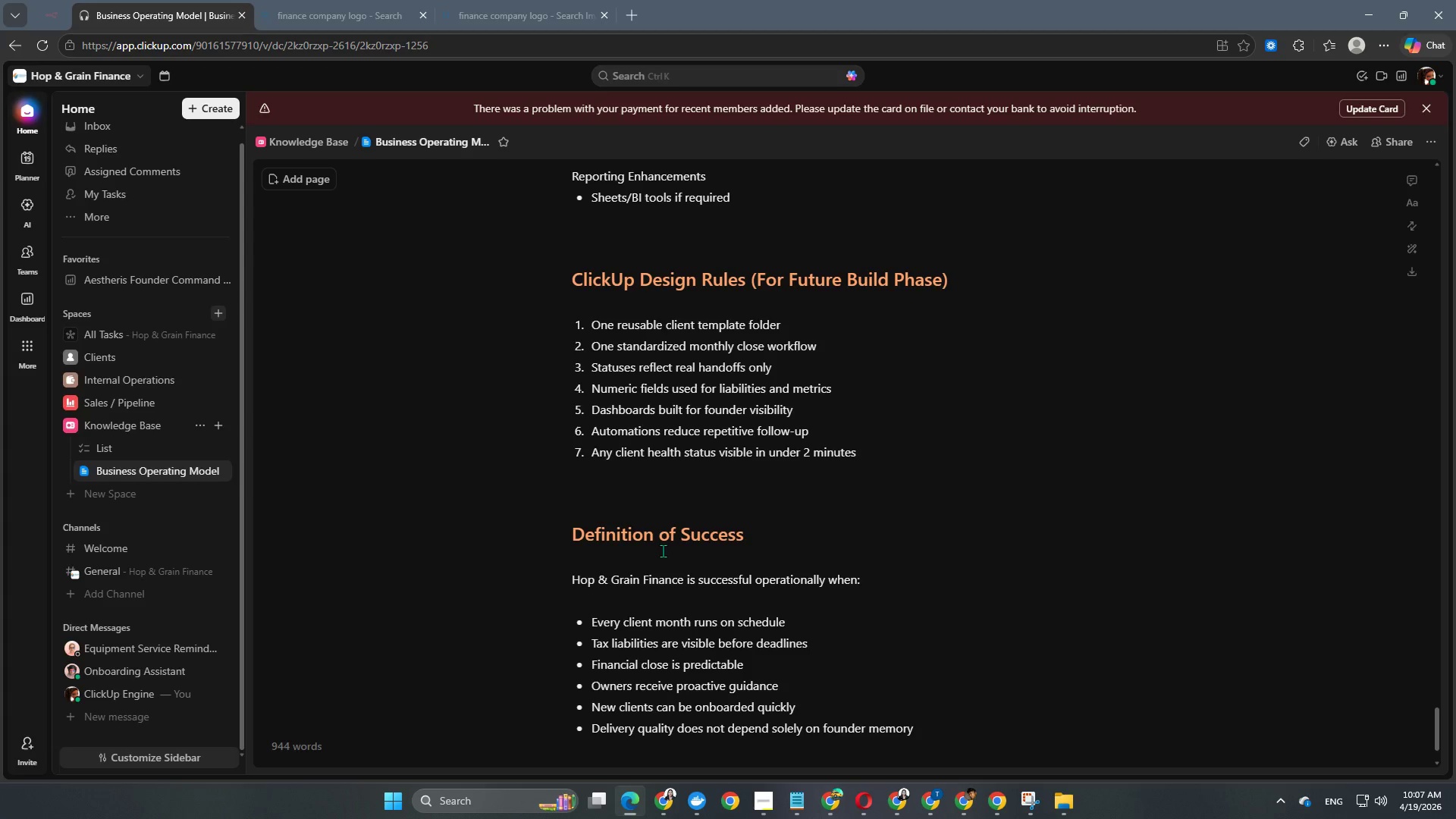 
key(Enter)
 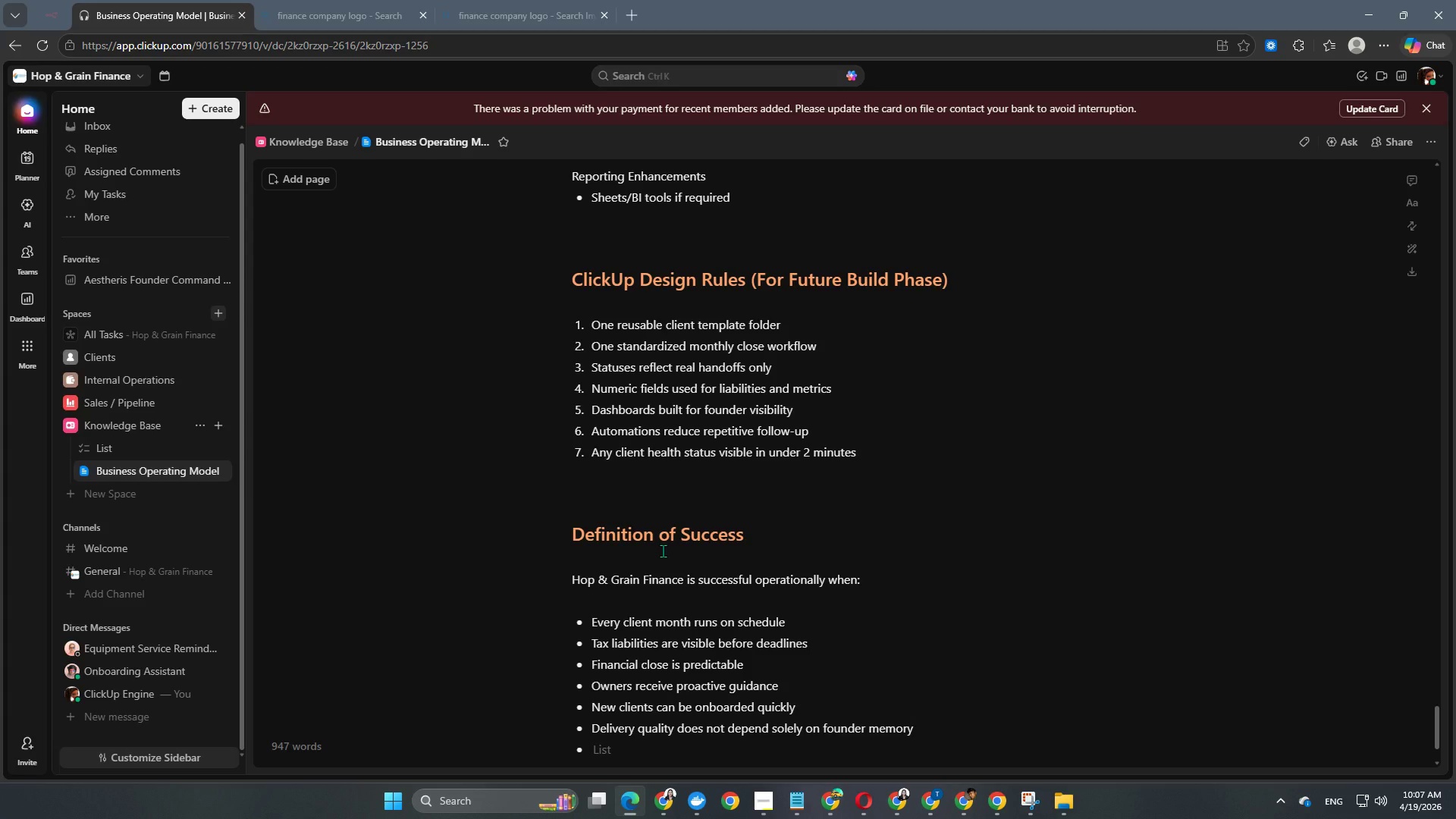 
type(The business can scale without e)
key(Backspace)
type(operational chas)
key(Backspace)
type(os)
 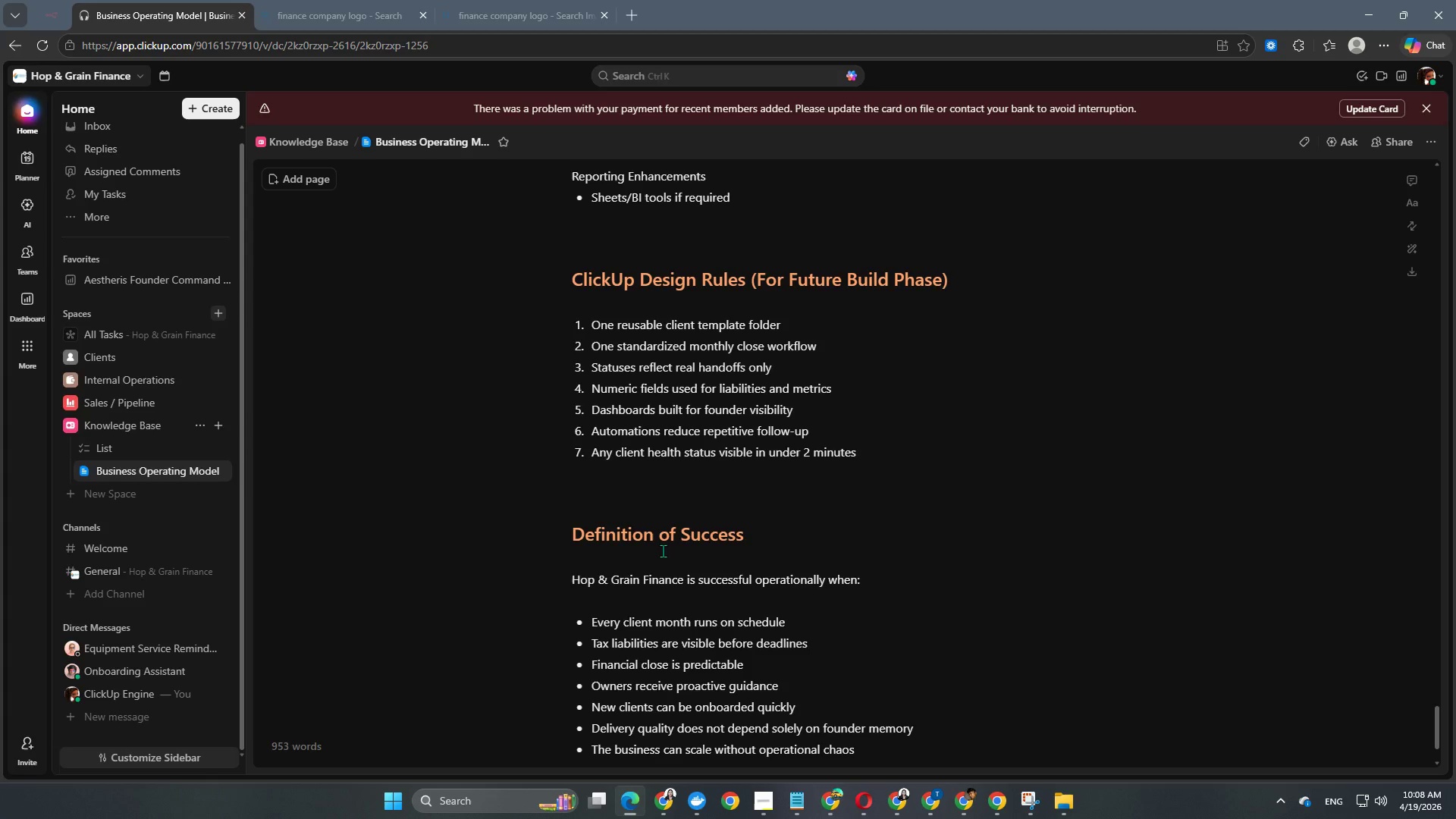 
key(Enter)
 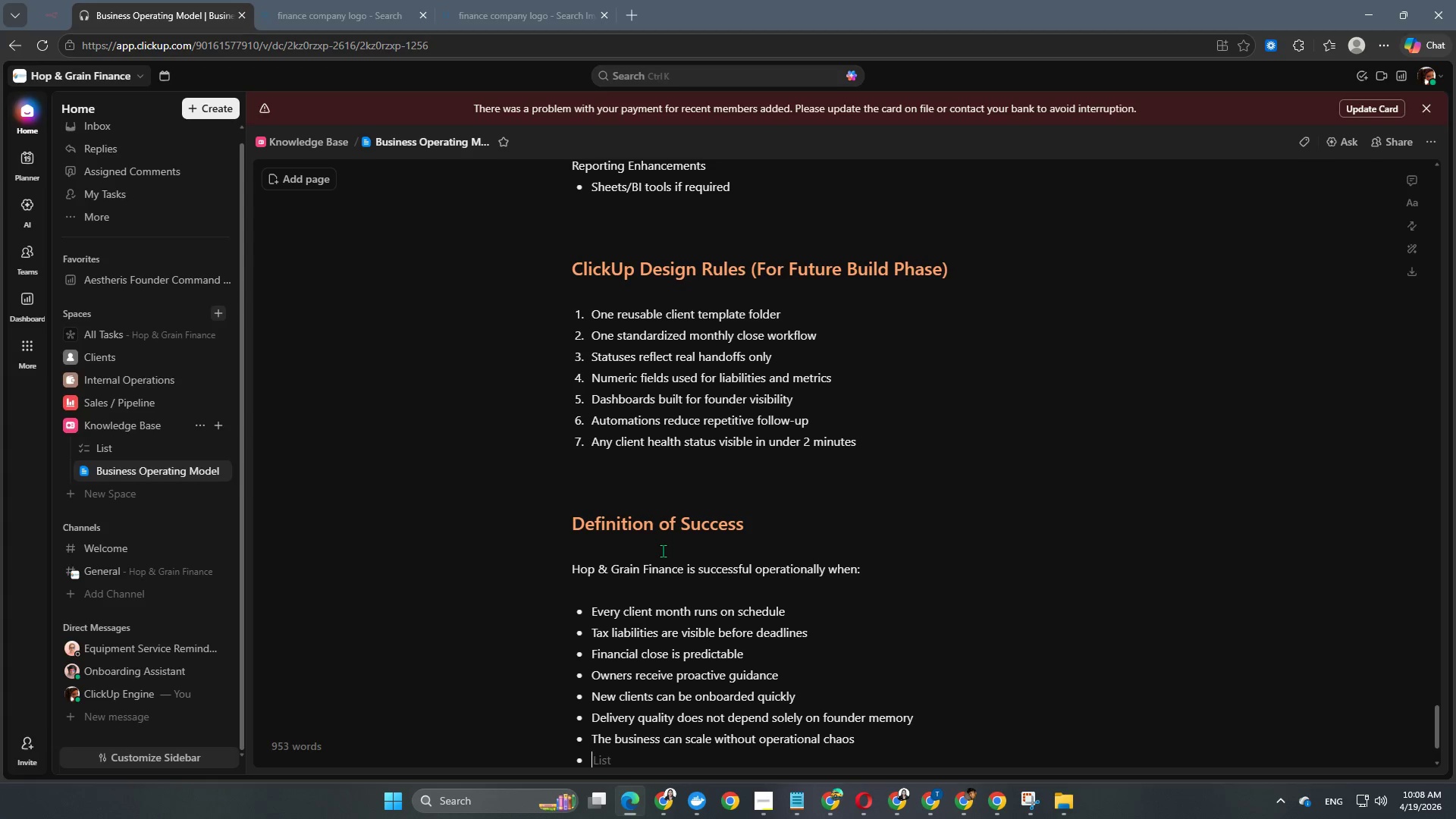 
key(Enter)
 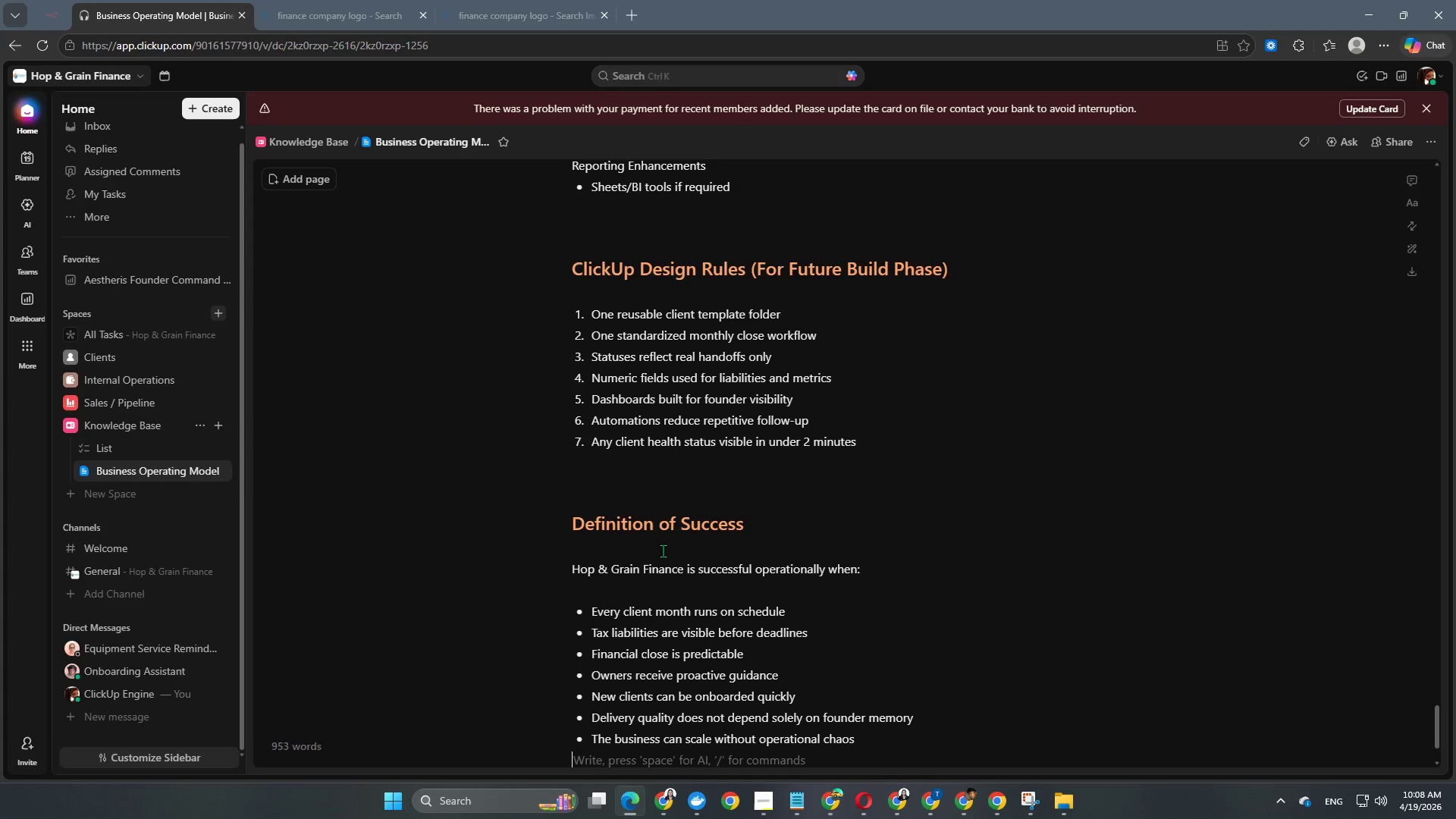 
key(Enter)
 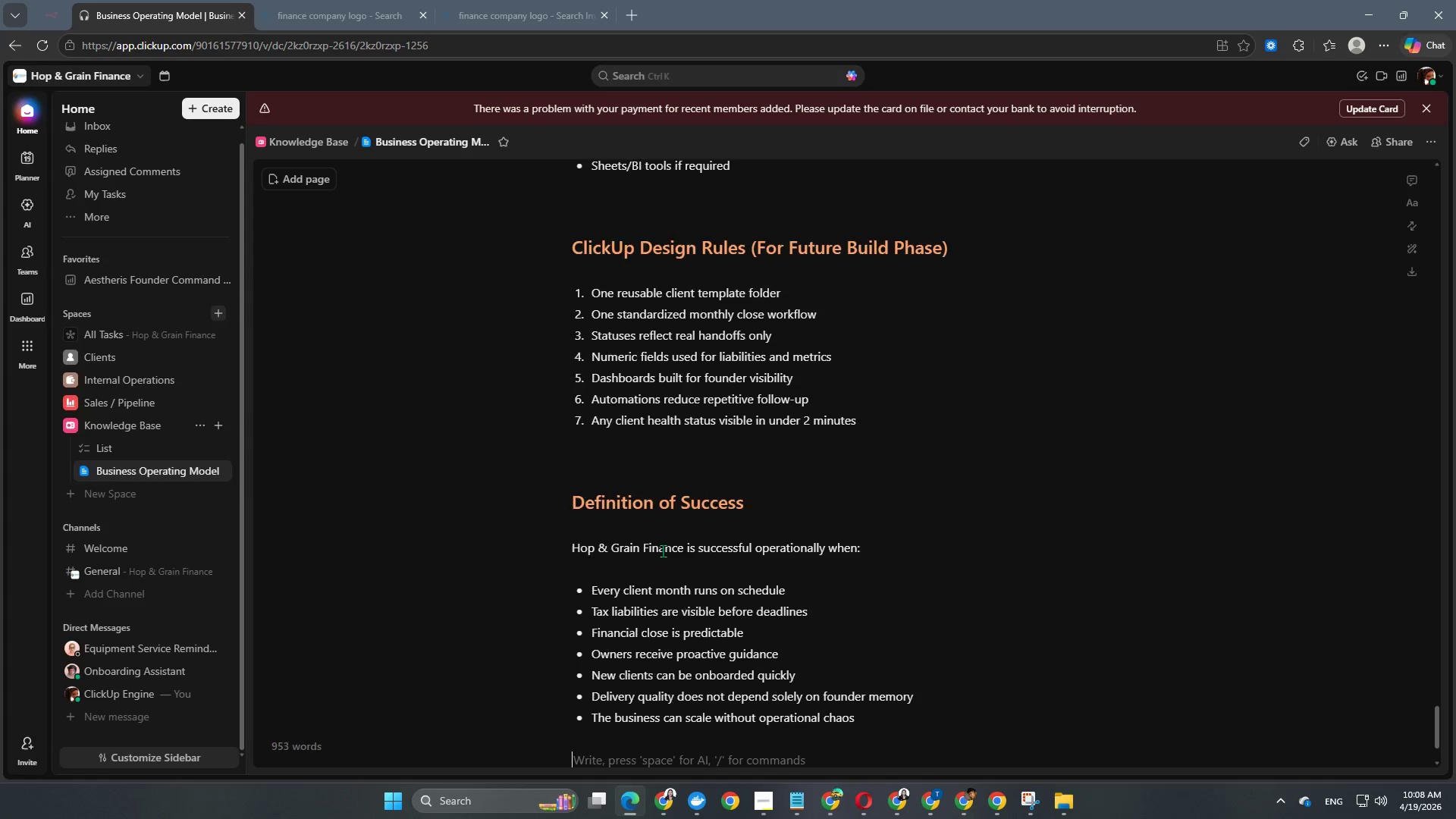 
key(Enter)
 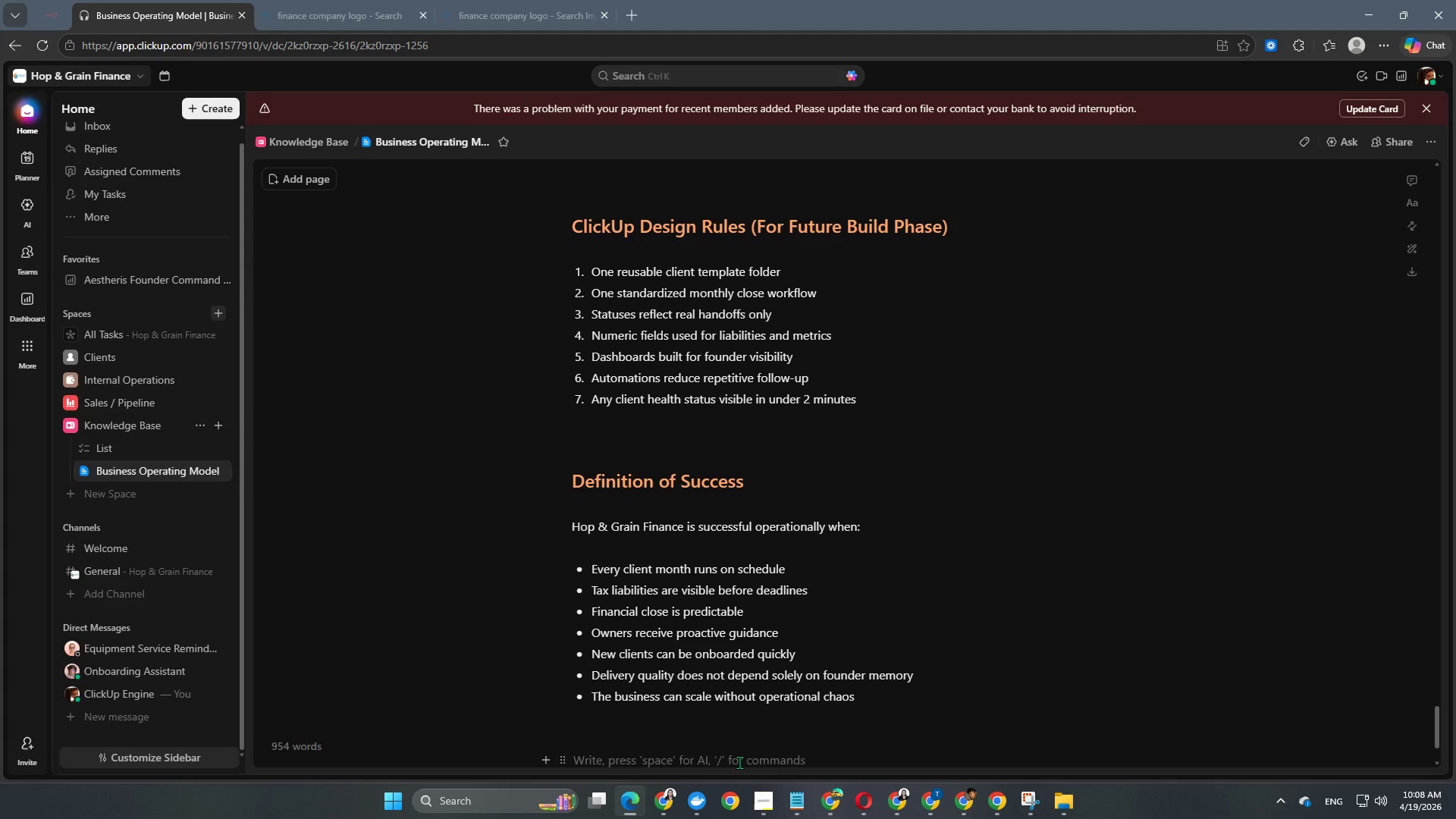 
wait(5.41)
 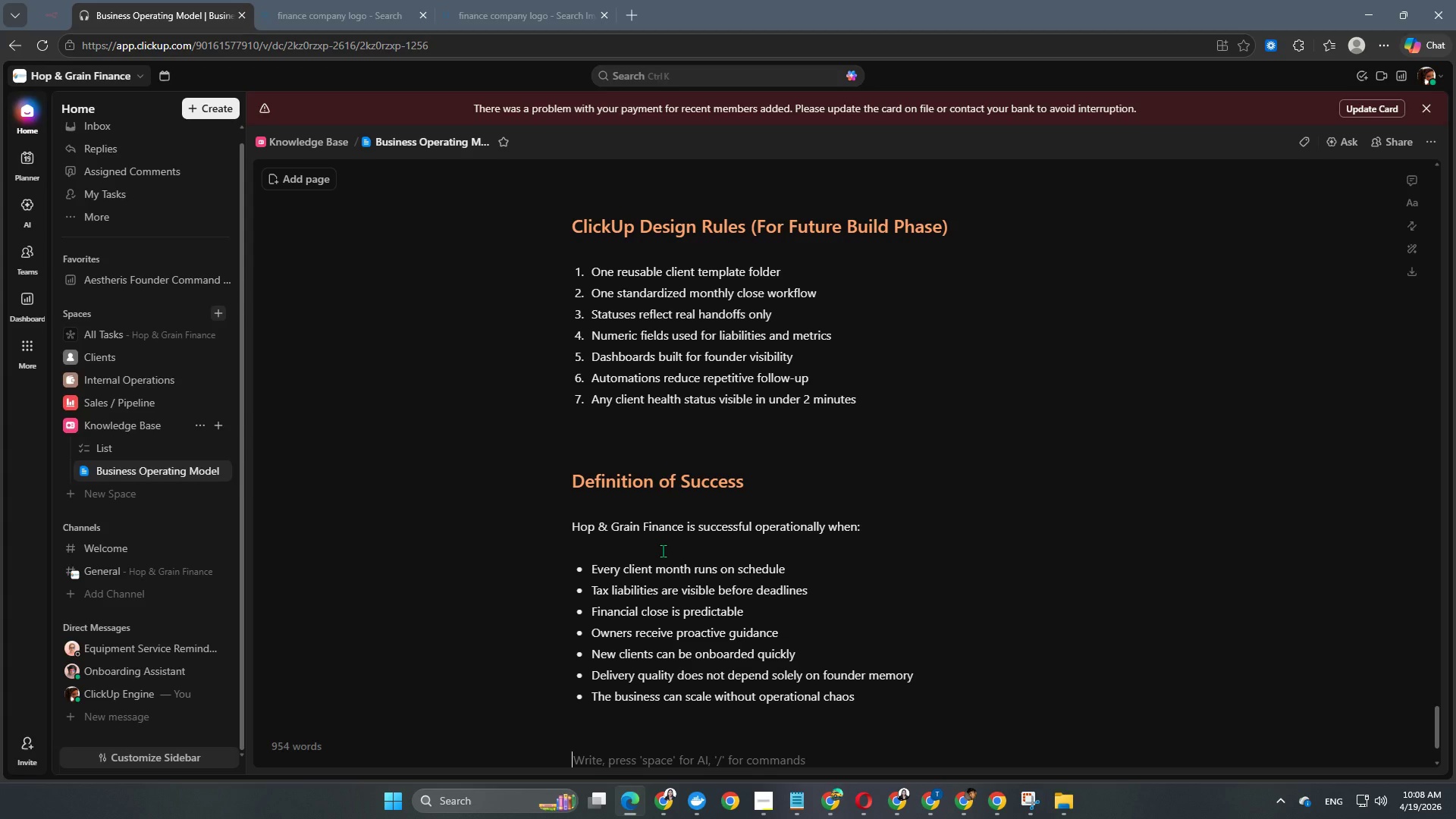 
scroll: coordinate [863, 475], scroll_direction: down, amount: 23.0
 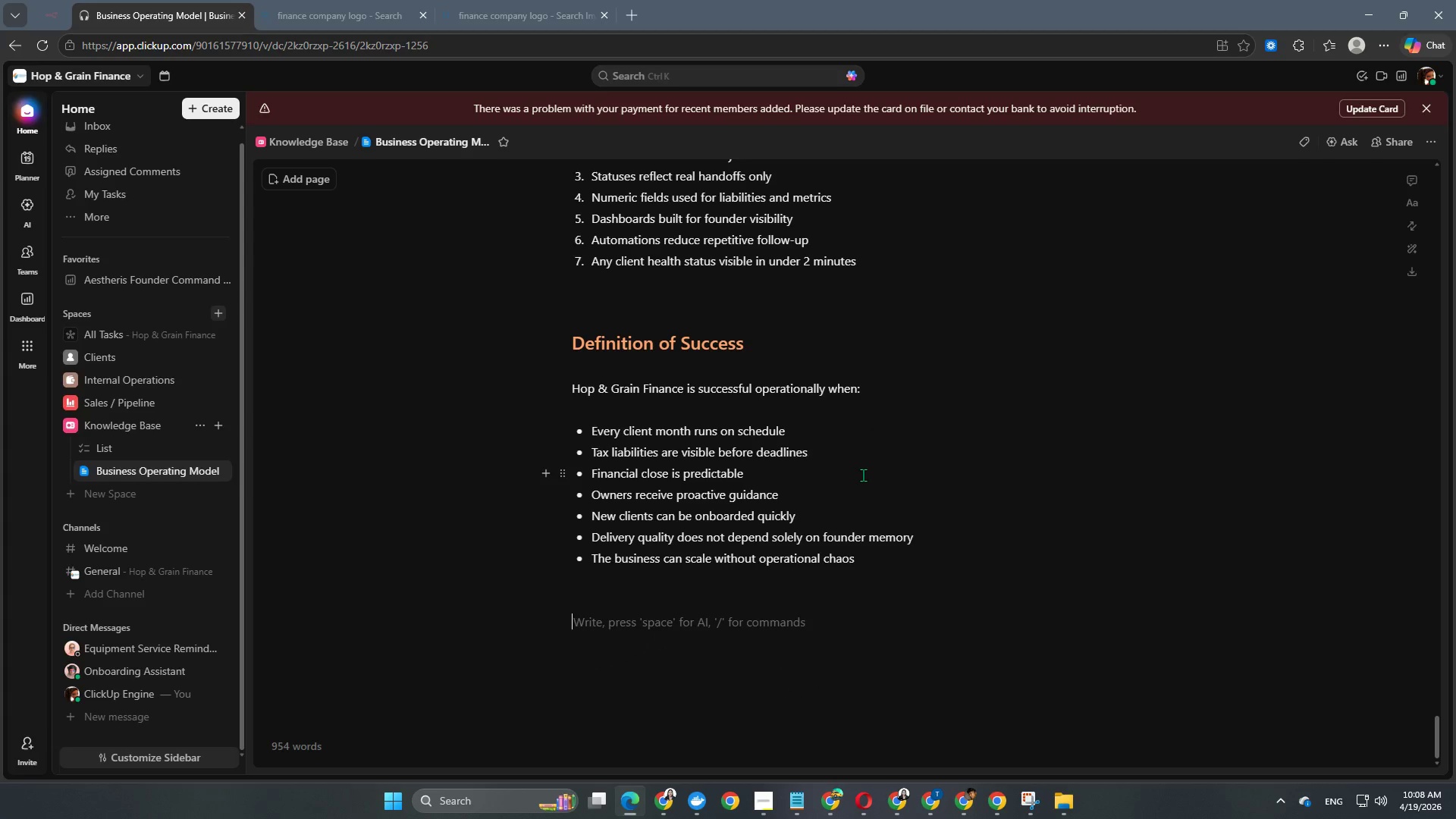 
type(Ime)
key(Backspace)
type(mediate Build Implication fo r)
key(Backspace)
key(Backspace)
type(r Next Phase)
 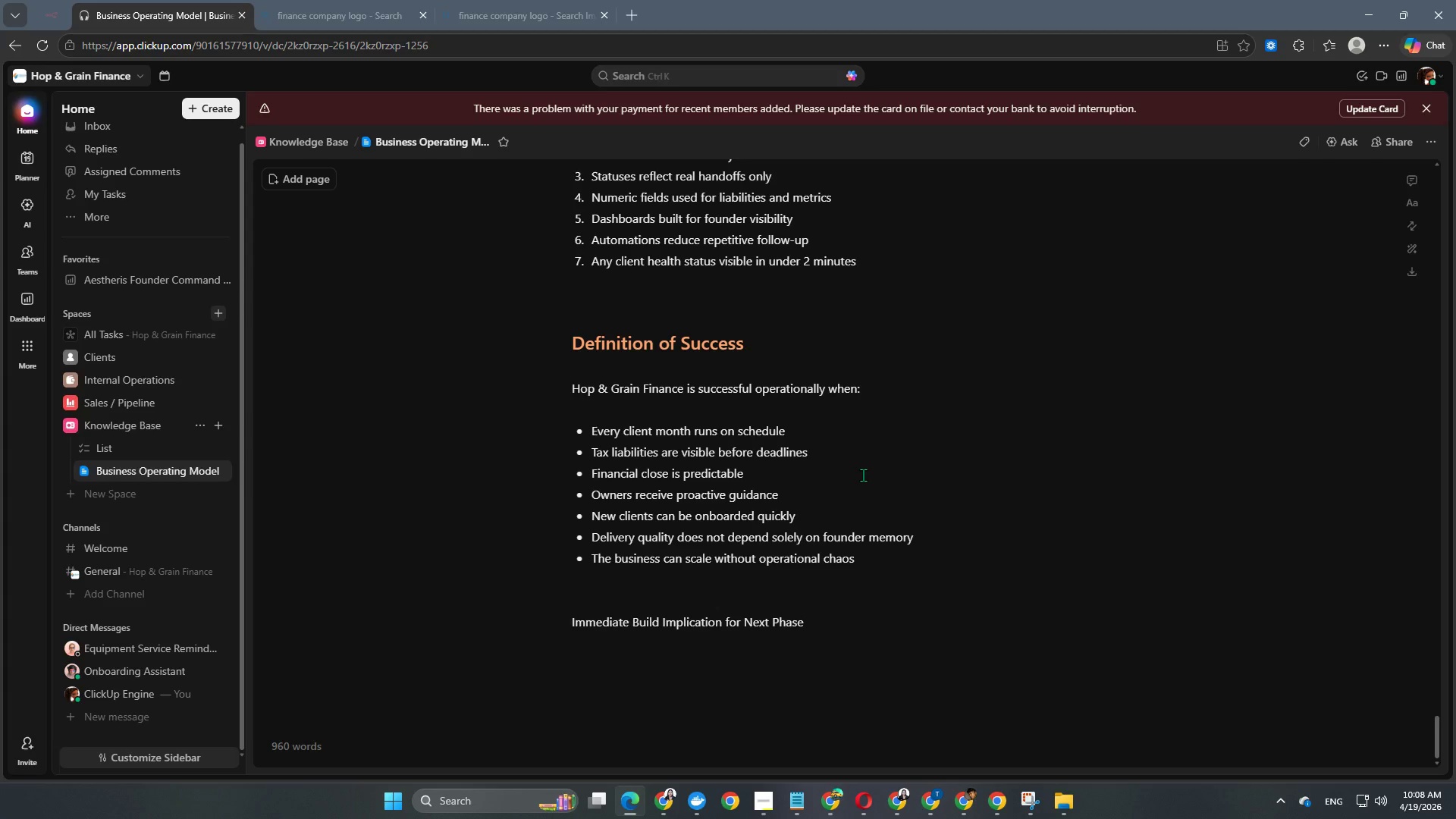 
key(Enter)
 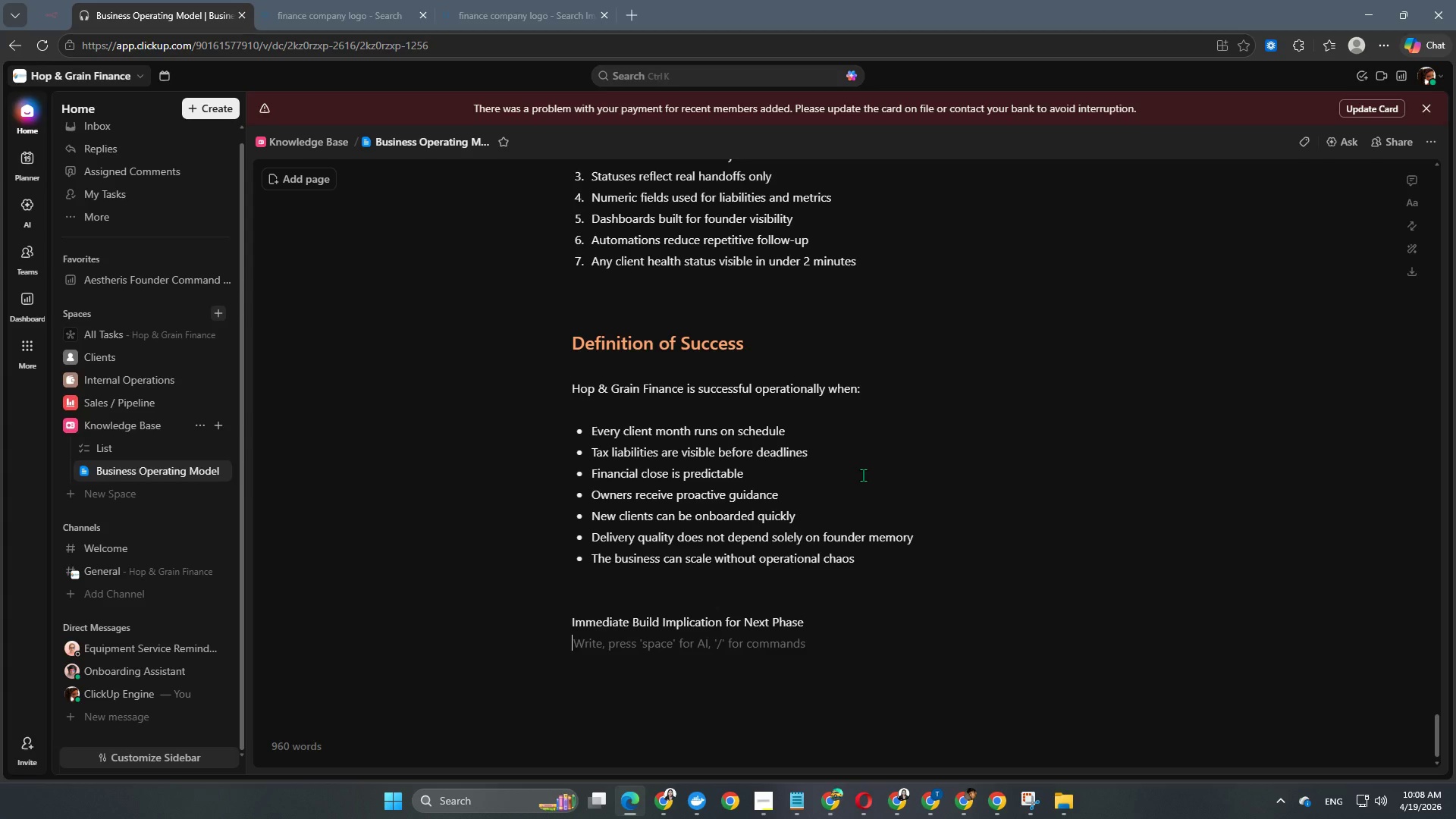 
key(Enter)
 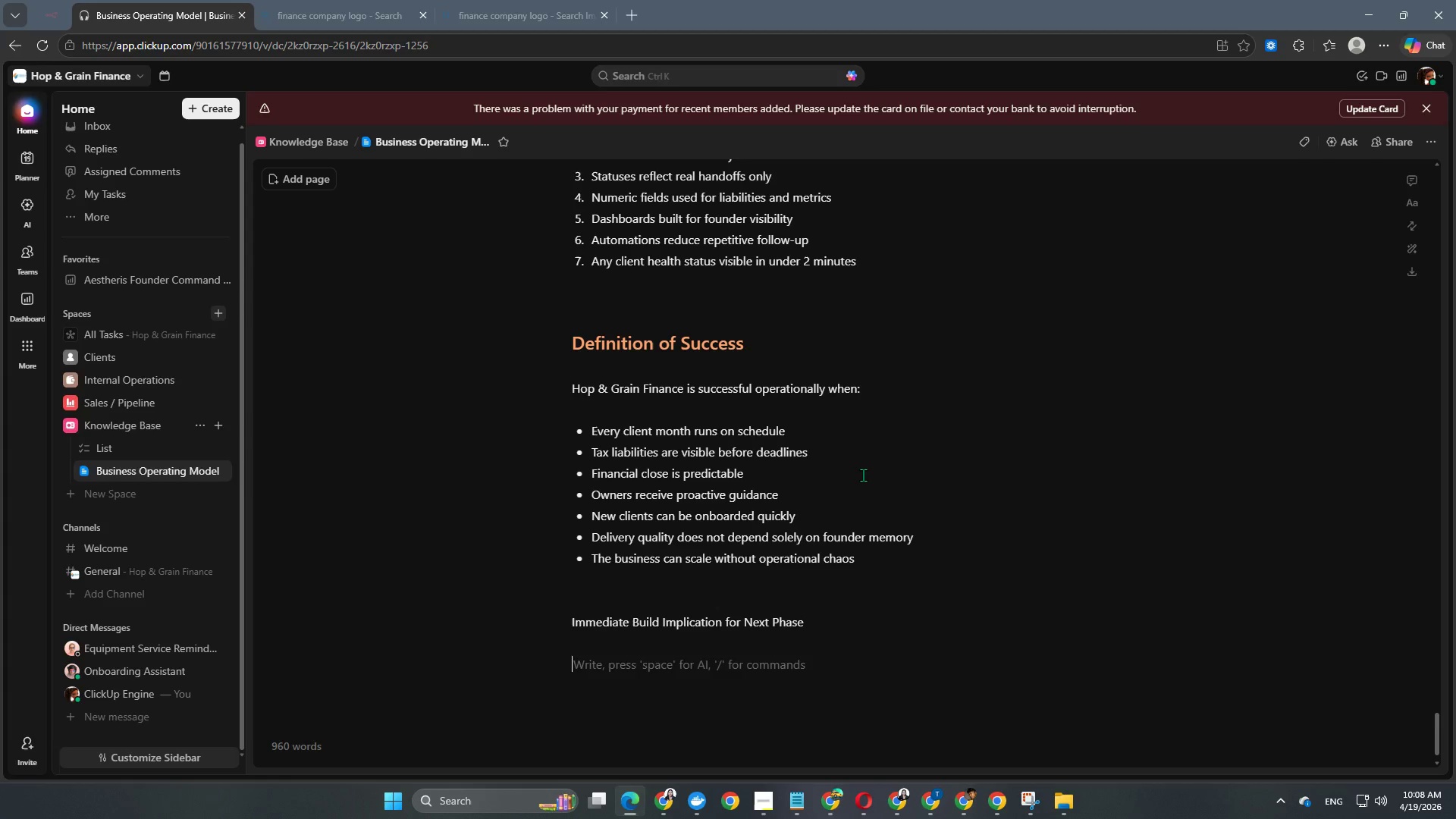 
type(This )
 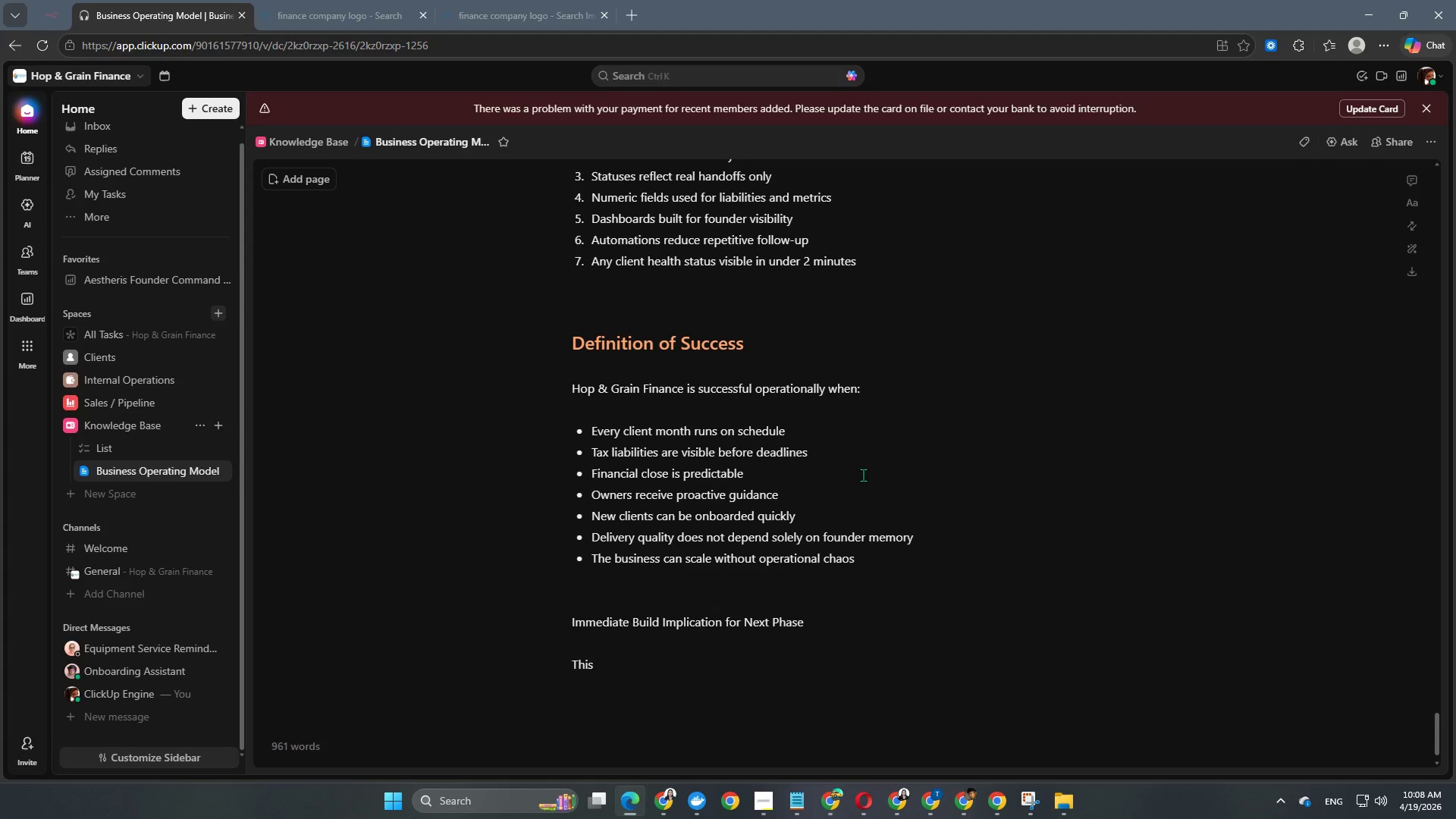 
type(operating model now supports the net)
key(Backspace)
type(xt implementation phae: )
 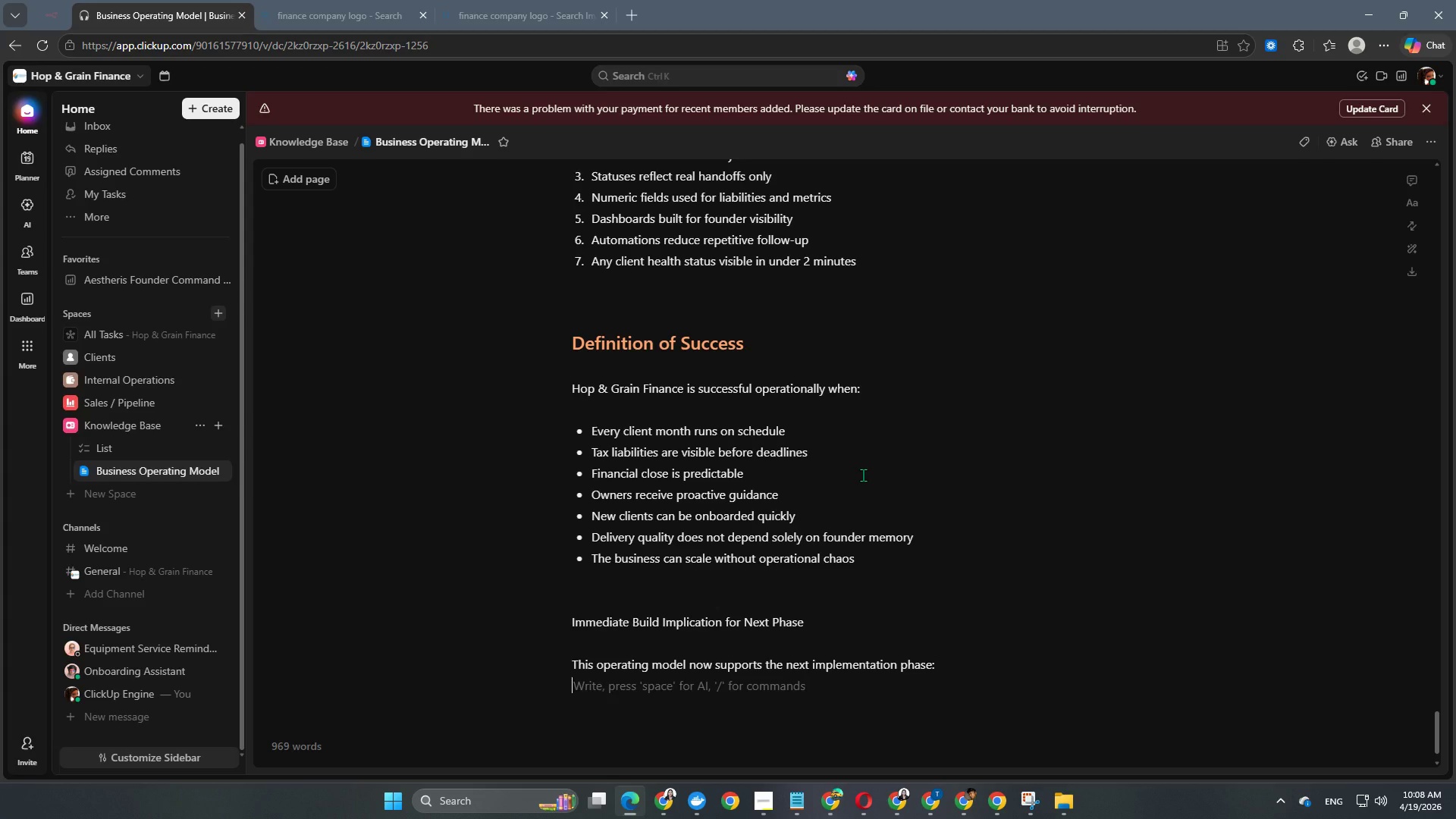 
 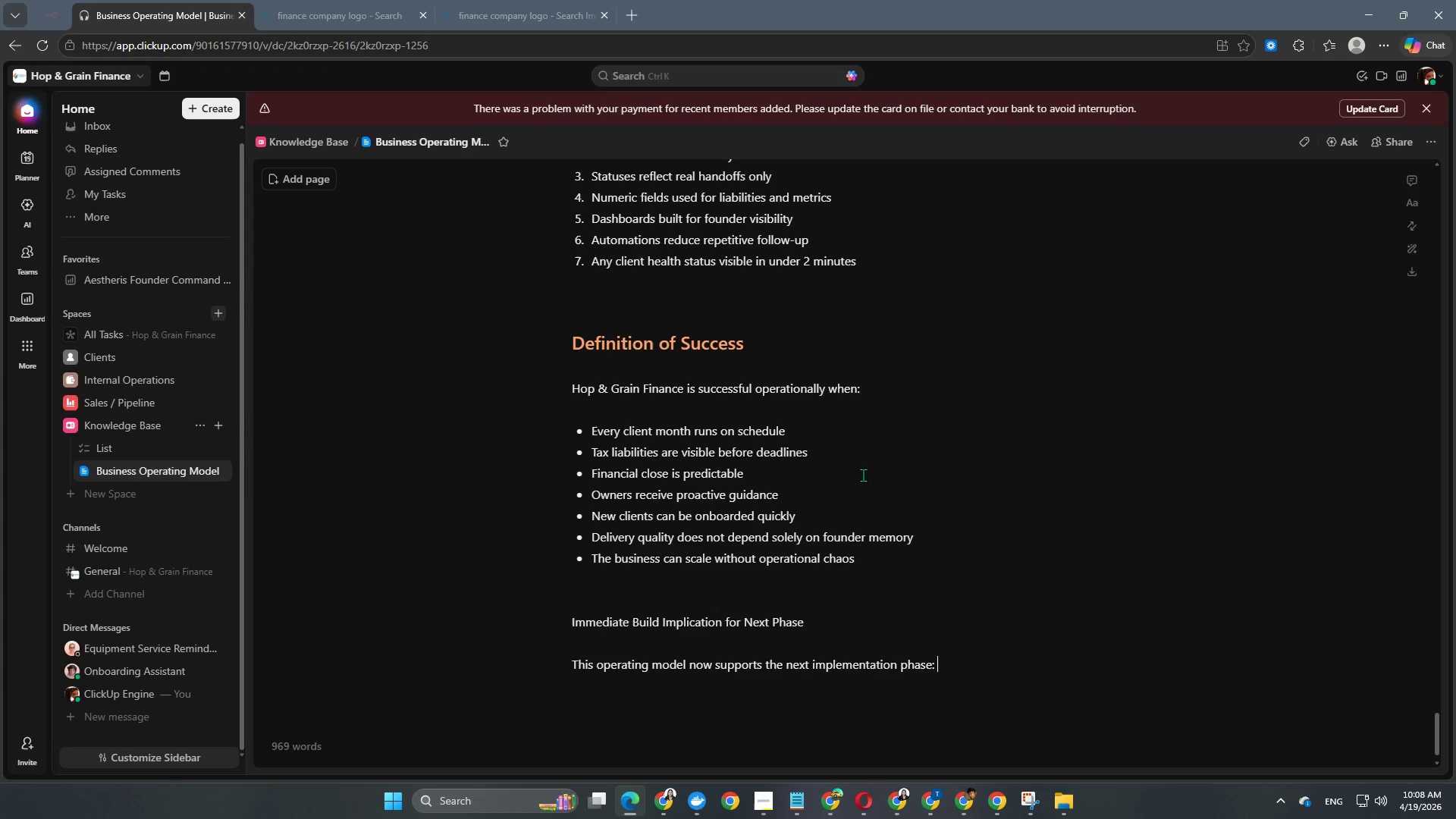 
key(Enter)
 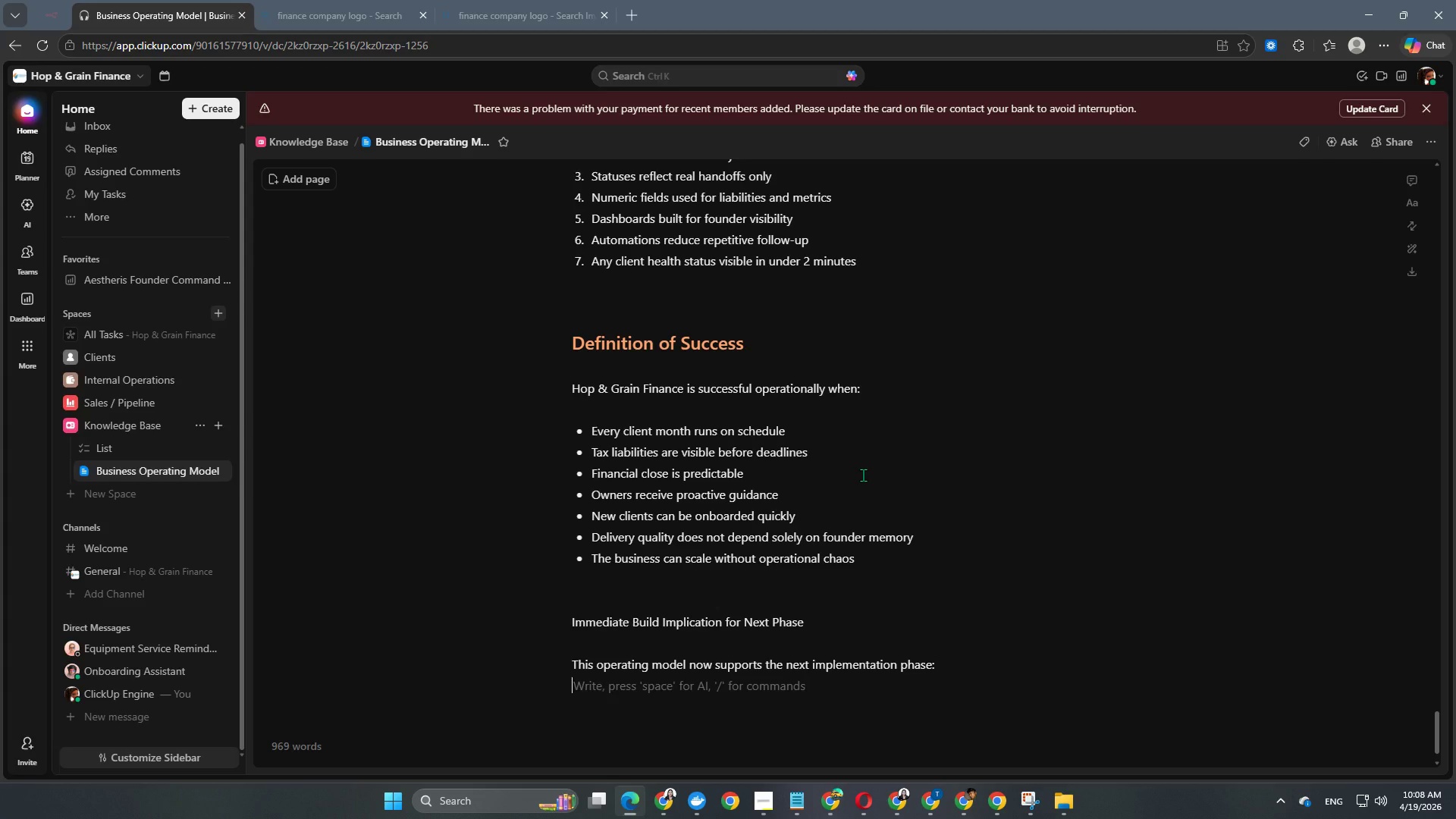 
key(Enter)
 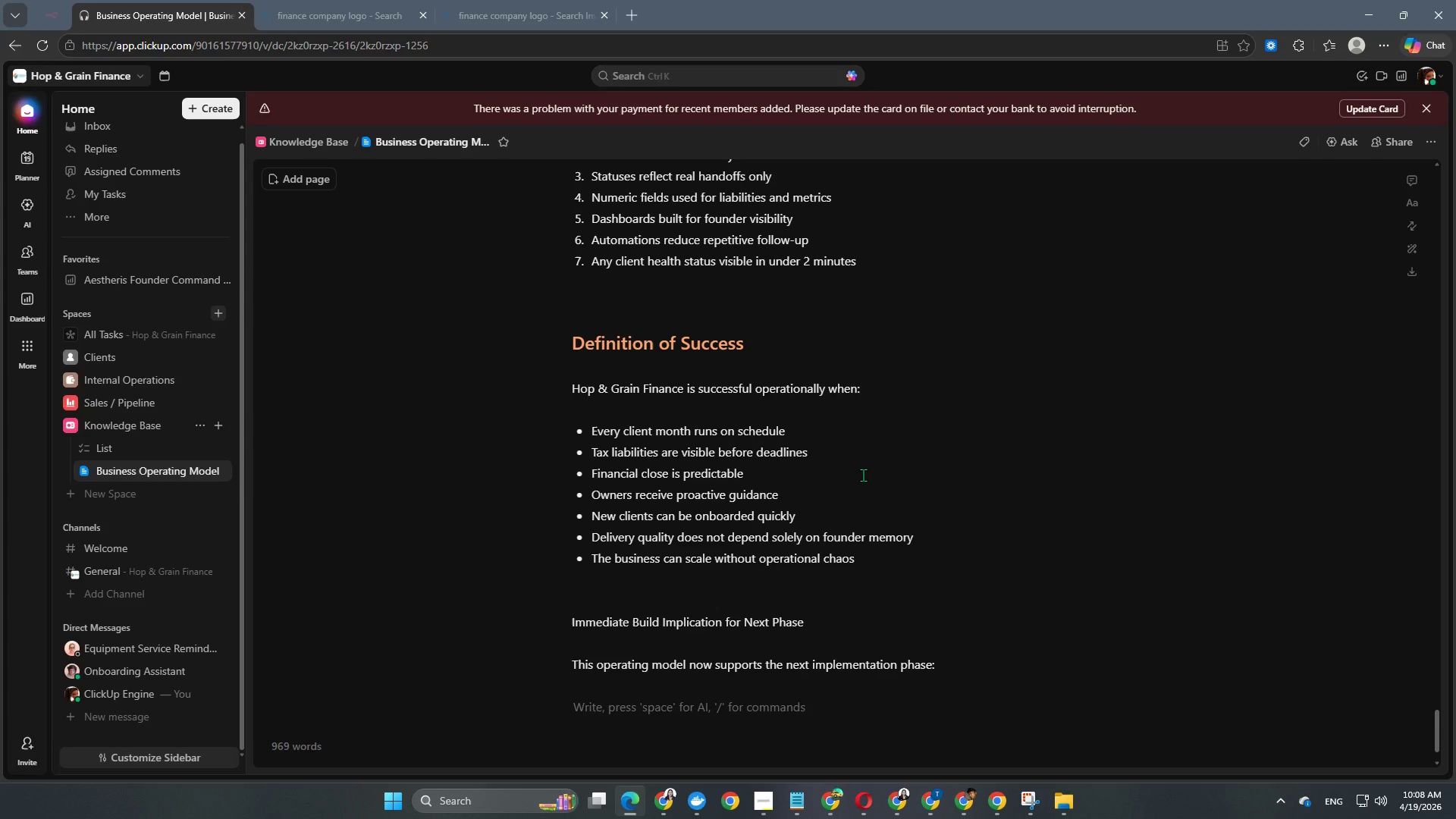 
type(Workspace HIerarchy)
 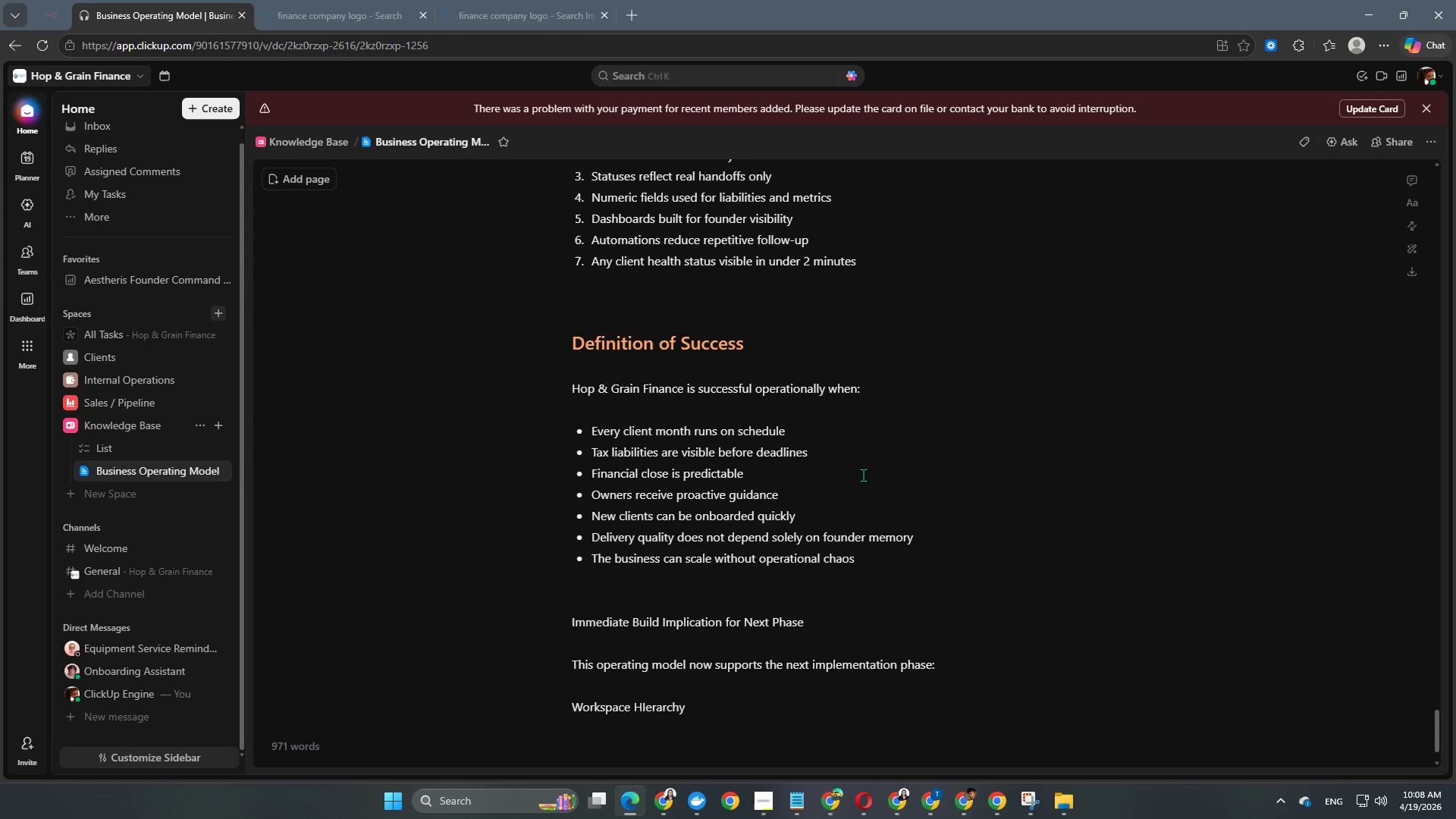 
key(Enter)
 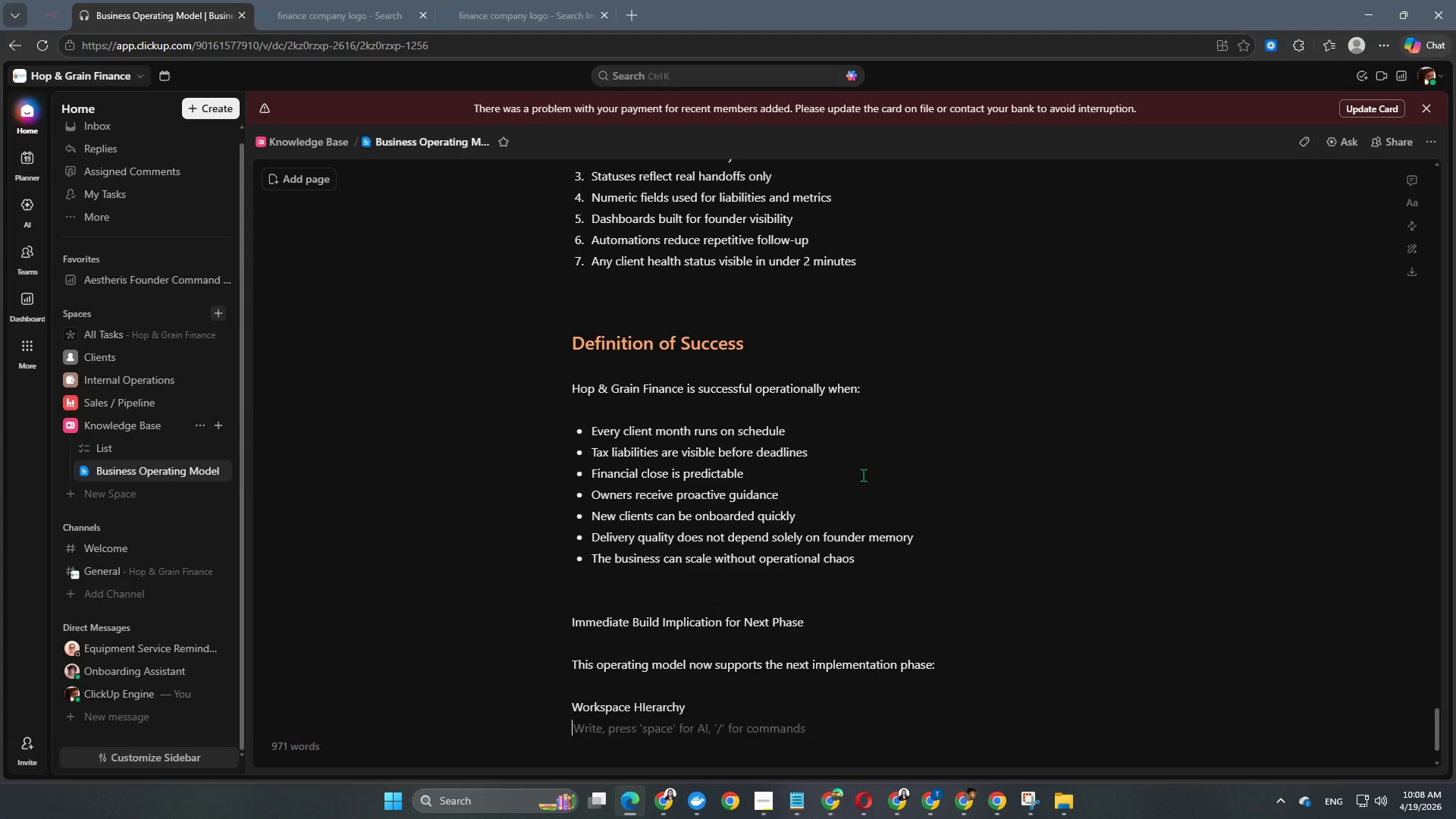 
key(Enter)
 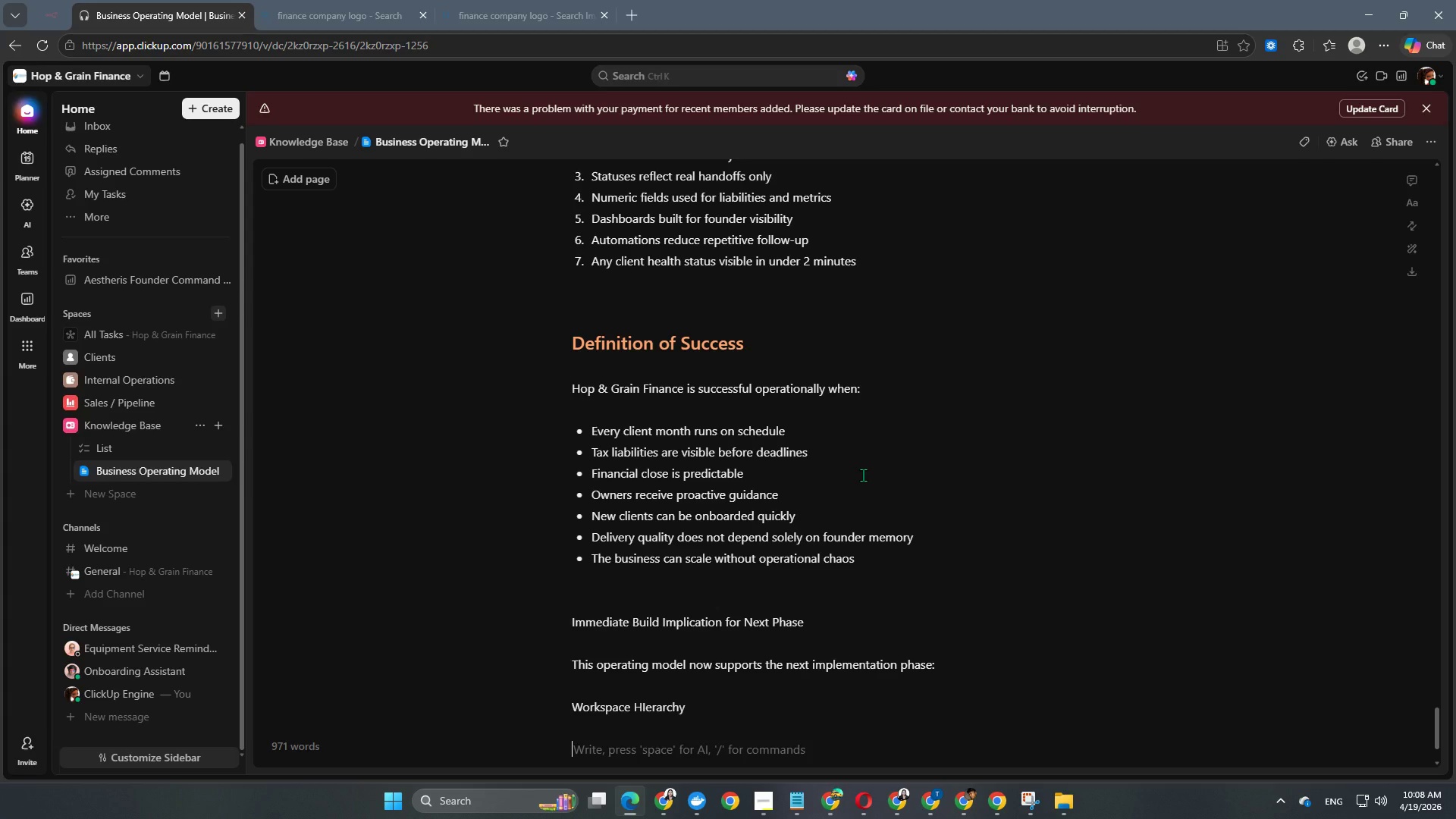 
type(All future clic)
key(Backspace)
key(Backspace)
key(Backspace)
key(Backspace)
type(ClickUp architecture )
key(Backspace)
 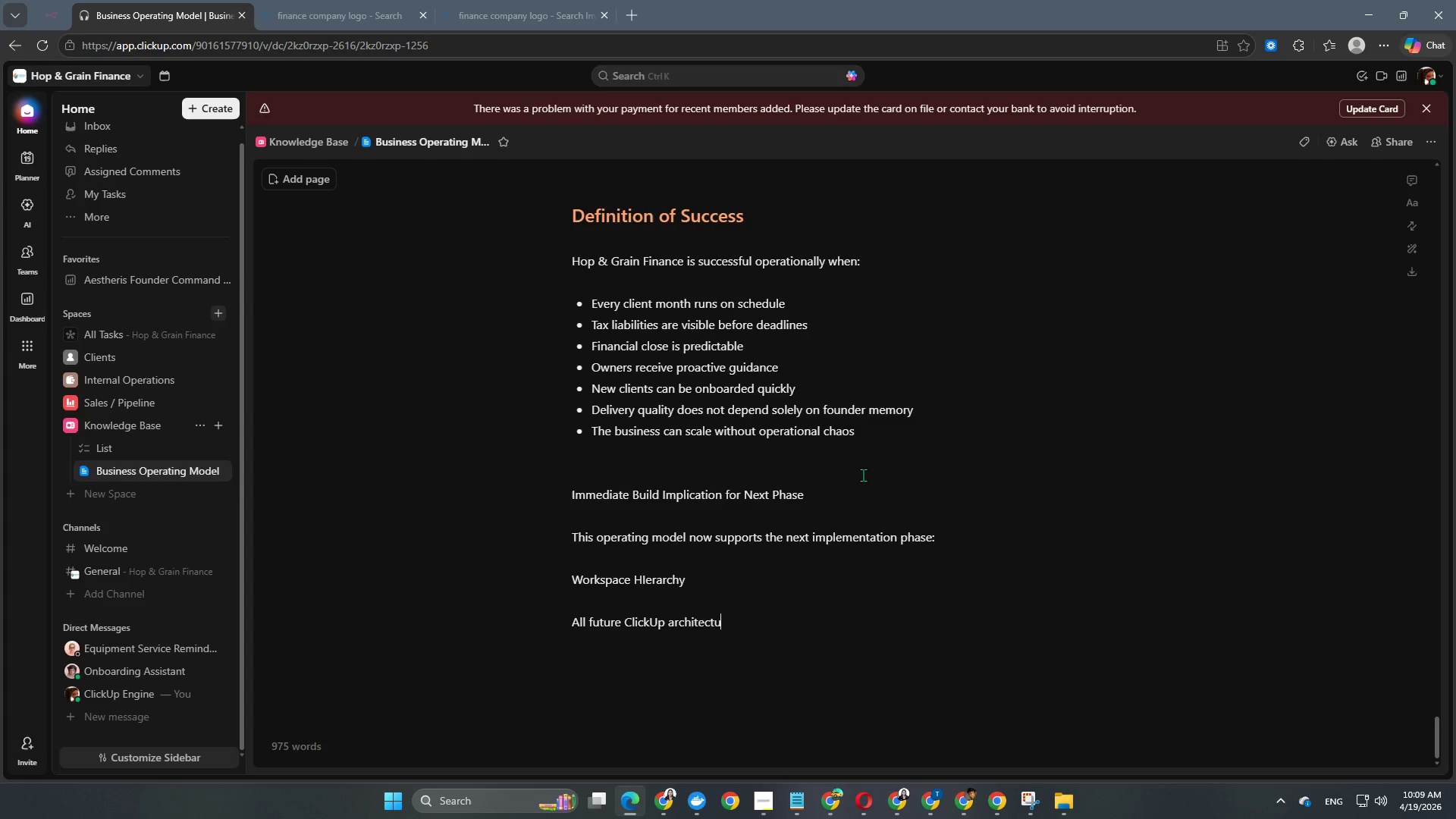 
scroll: coordinate [863, 475], scroll_direction: up, amount: 1.0
 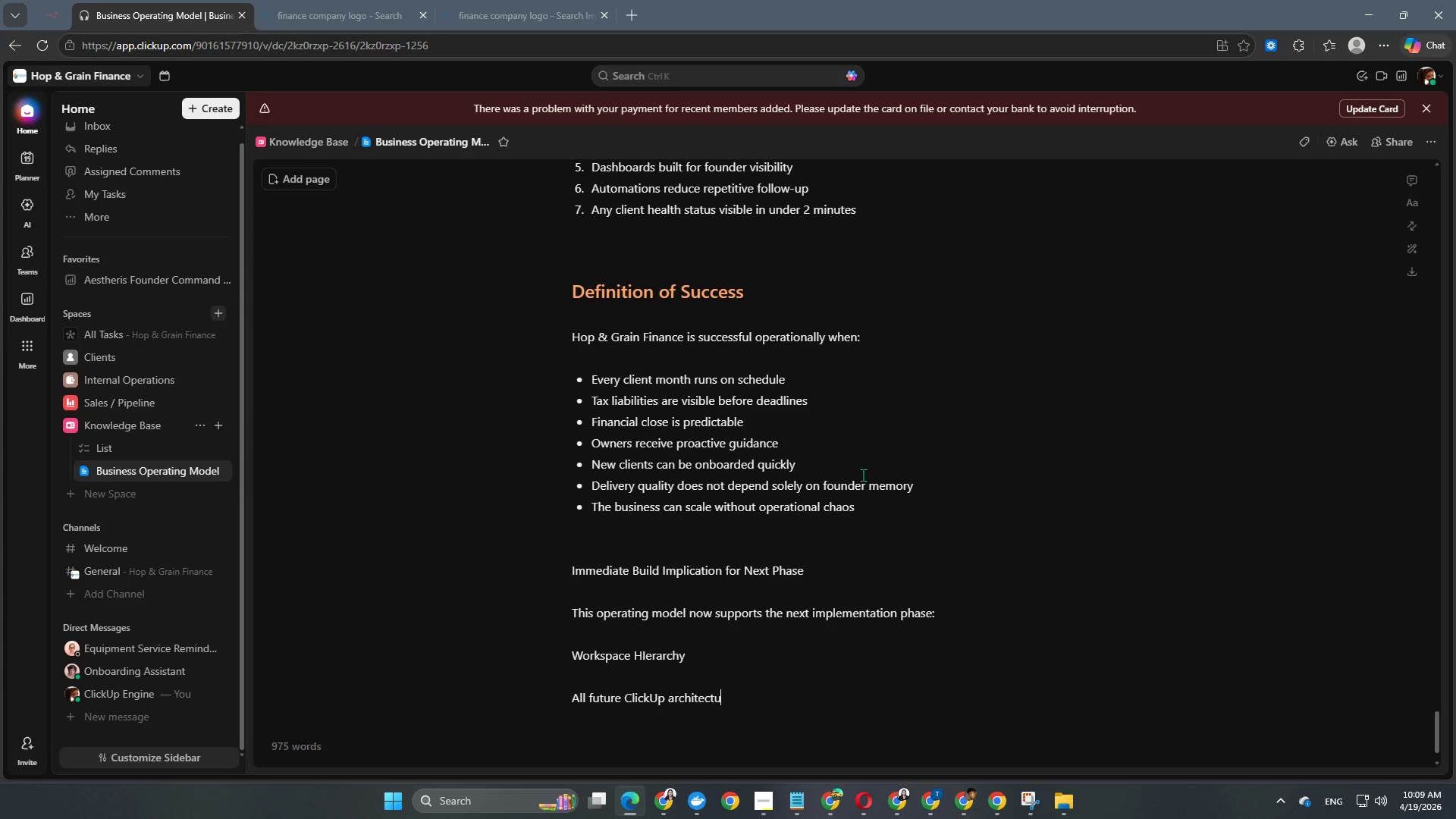 
scroll: coordinate [863, 475], scroll_direction: down, amount: 2.0
 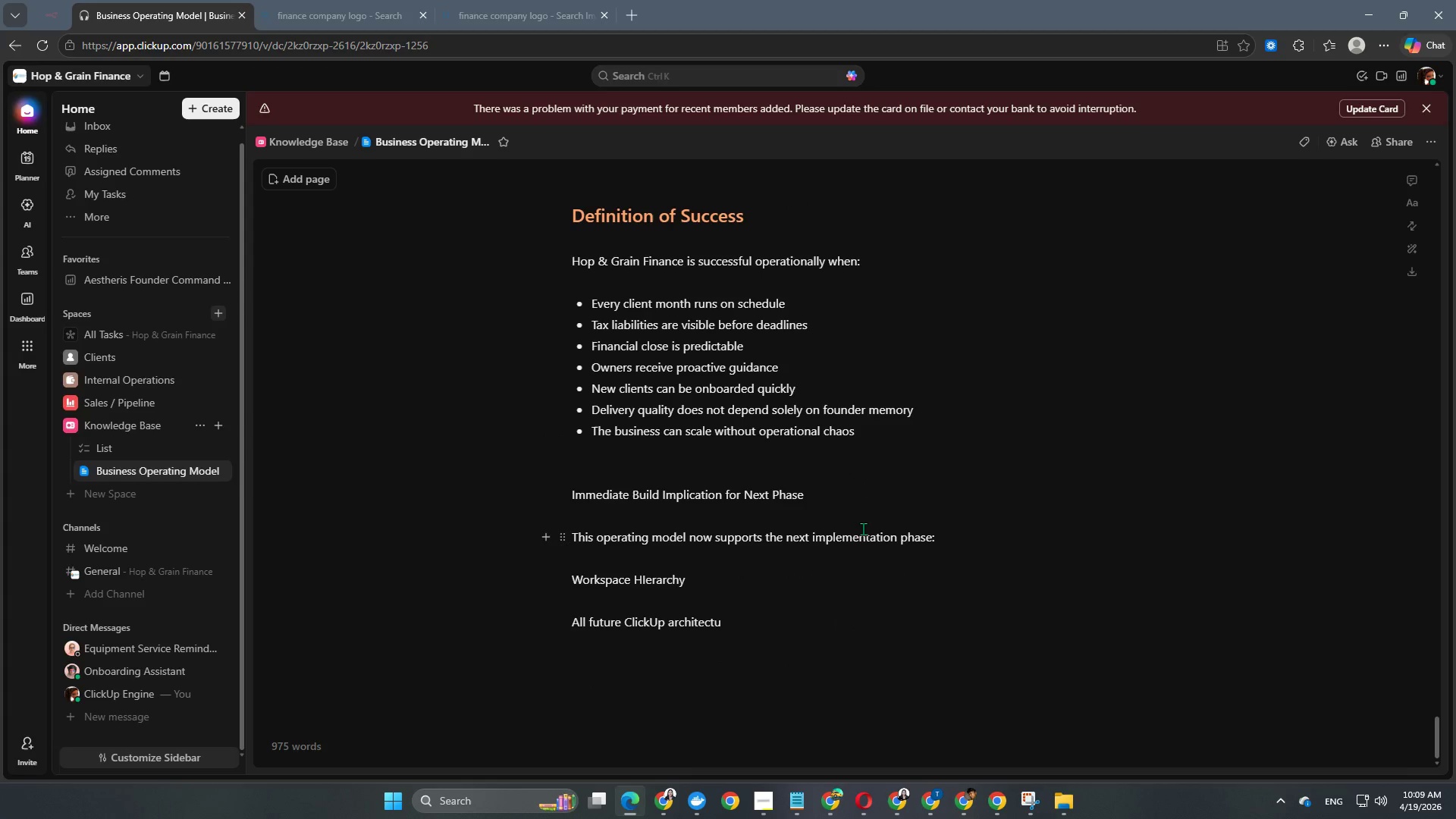 
type(re )
 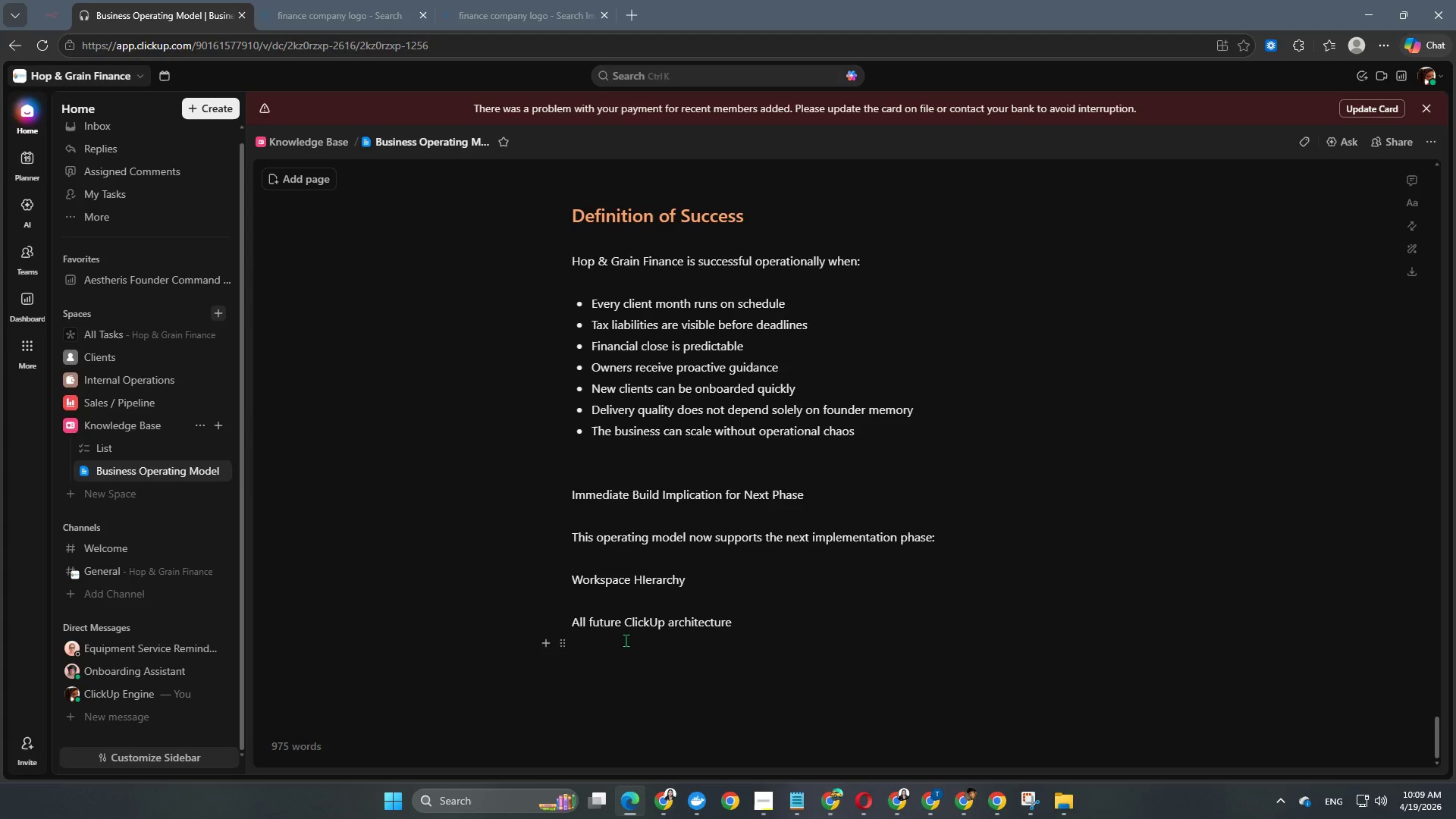 
scroll: coordinate [636, 617], scroll_direction: down, amount: 3.0
 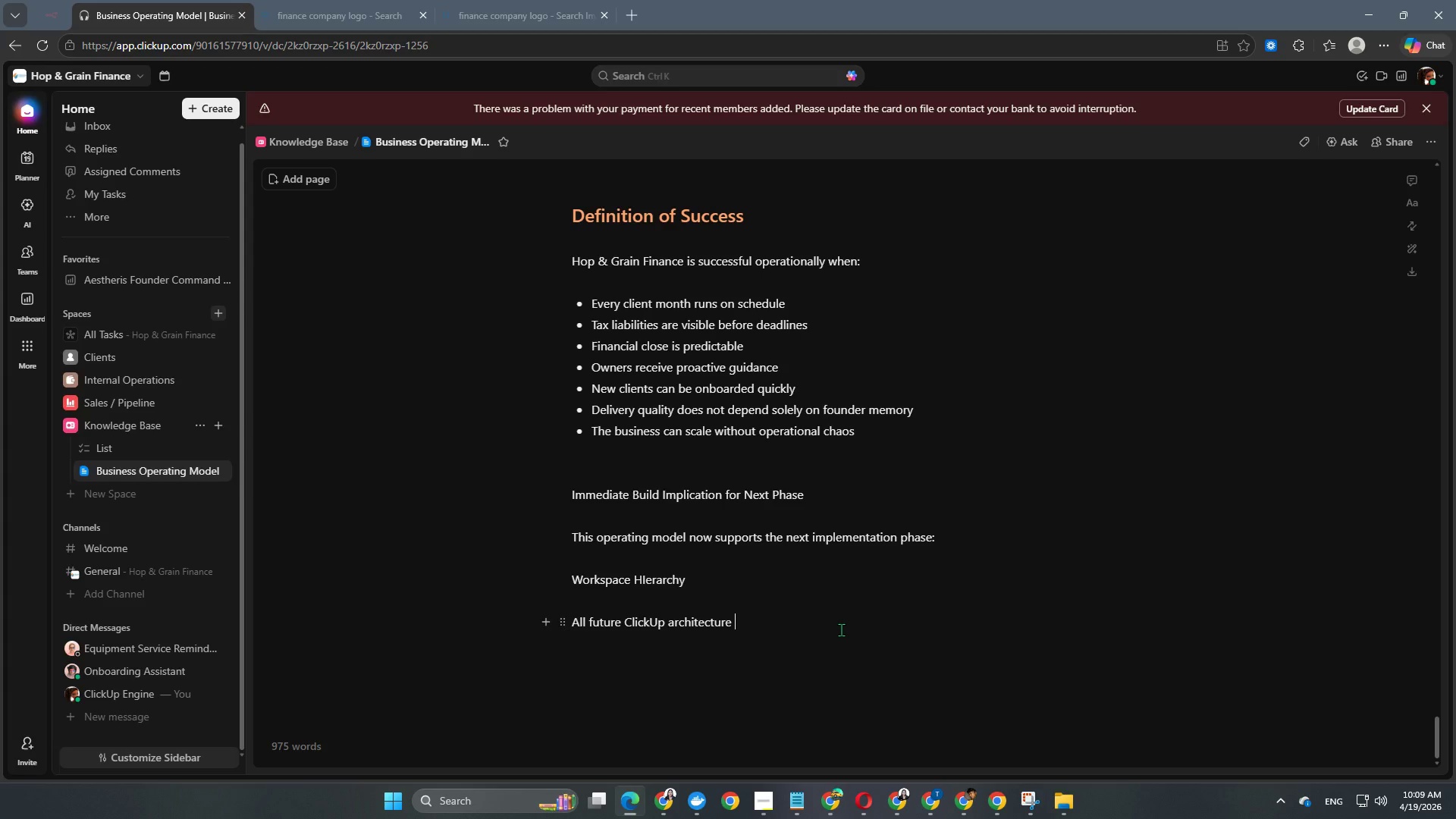 
type(must directly rel)
key(Backspace)
type(flect on this docuem)
key(Backspace)
key(Backspace)
type(metn)
key(Backspace)
key(Backspace)
type(nt)
 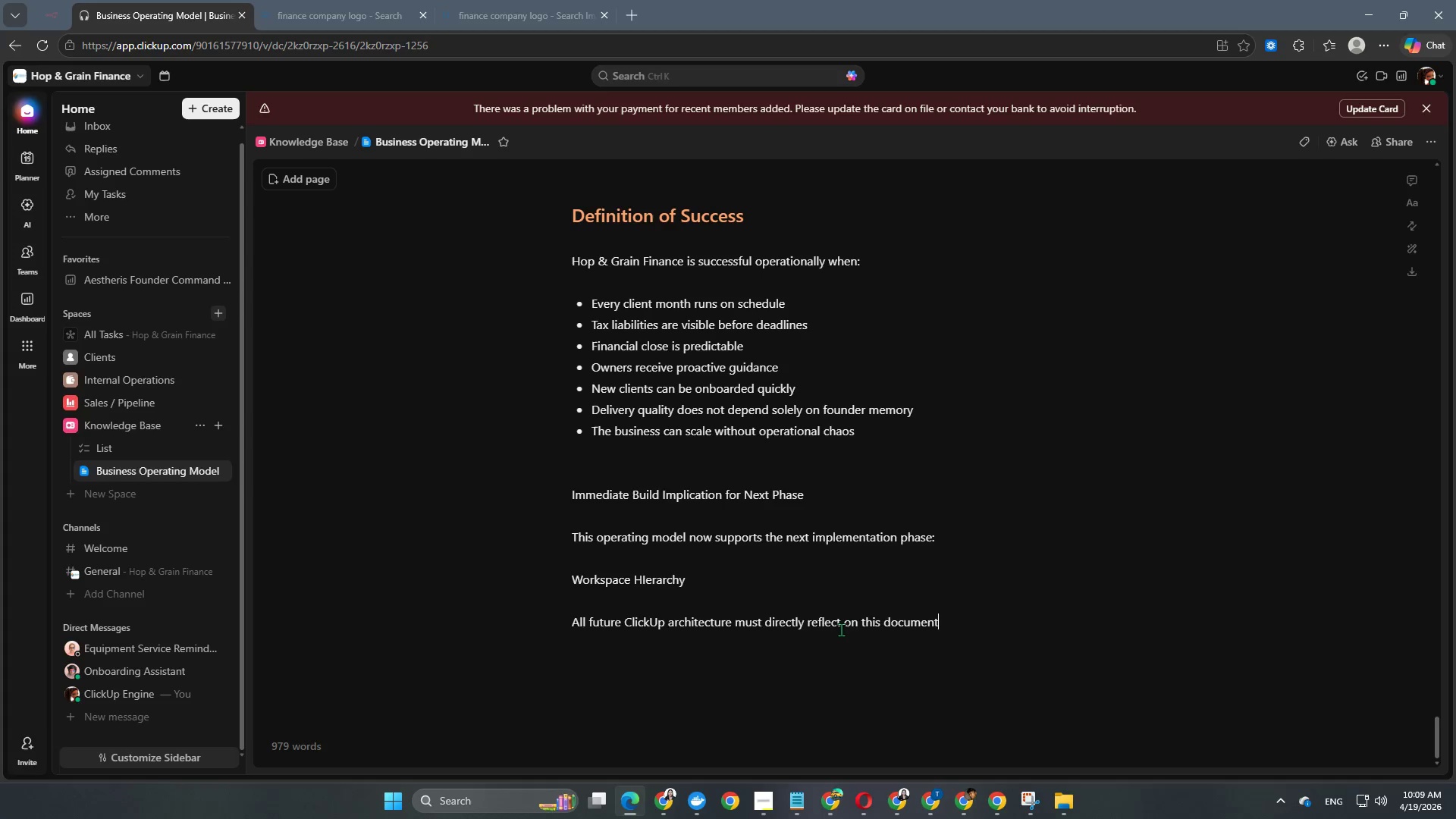 
key(Enter)
 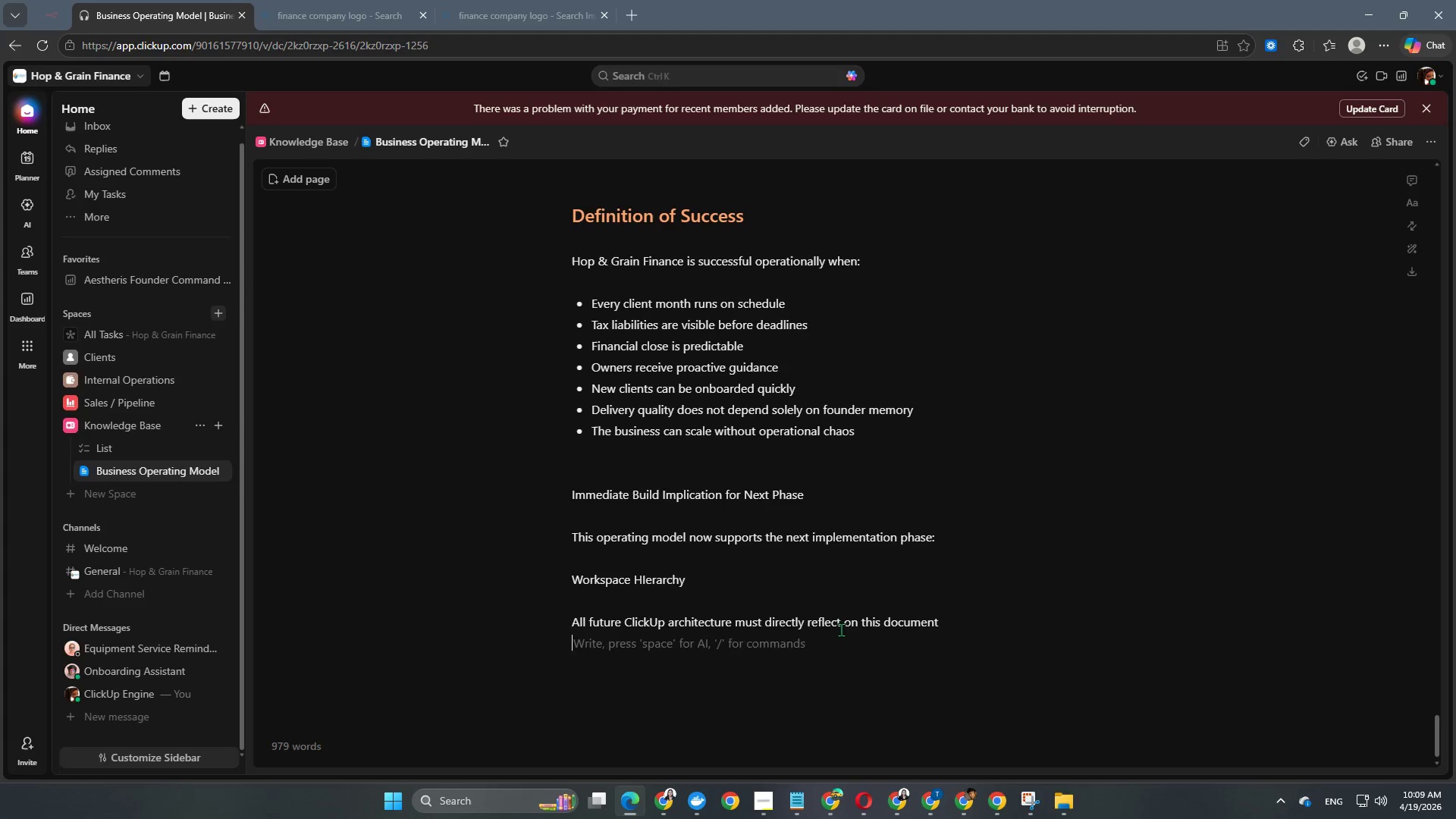 
key(Enter)
 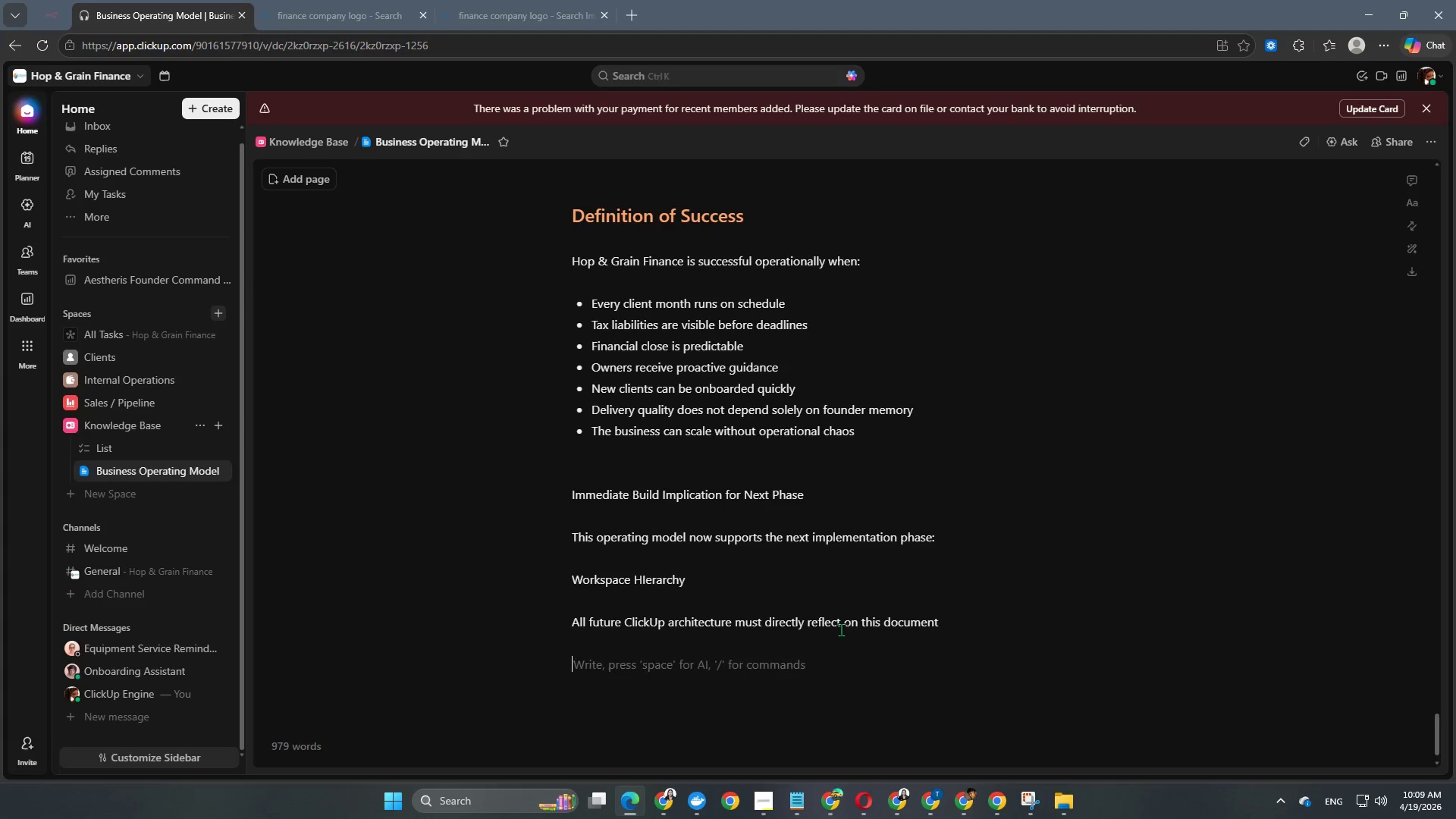 
key(Enter)
 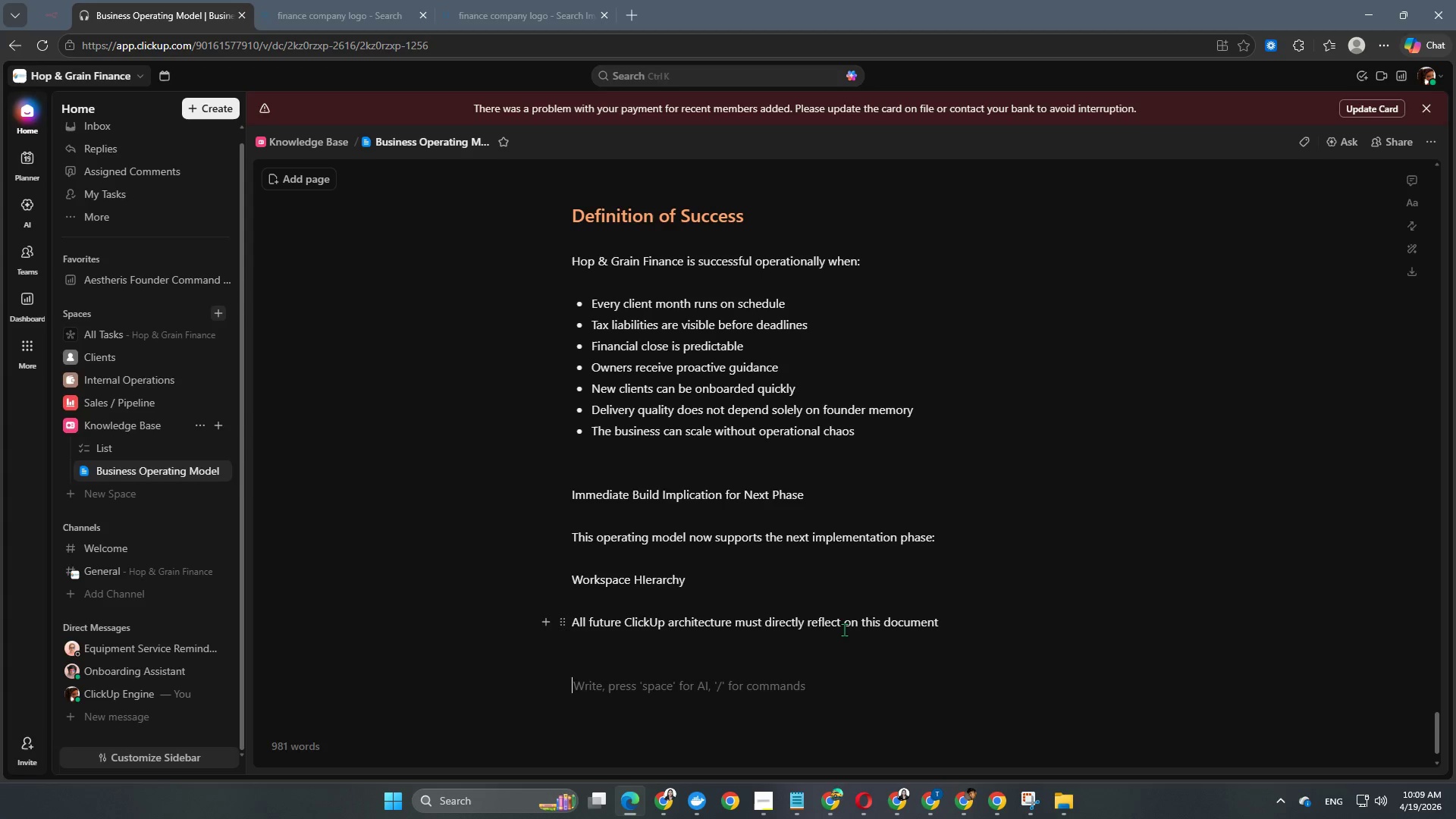 
mouse_move([1040, 799])
 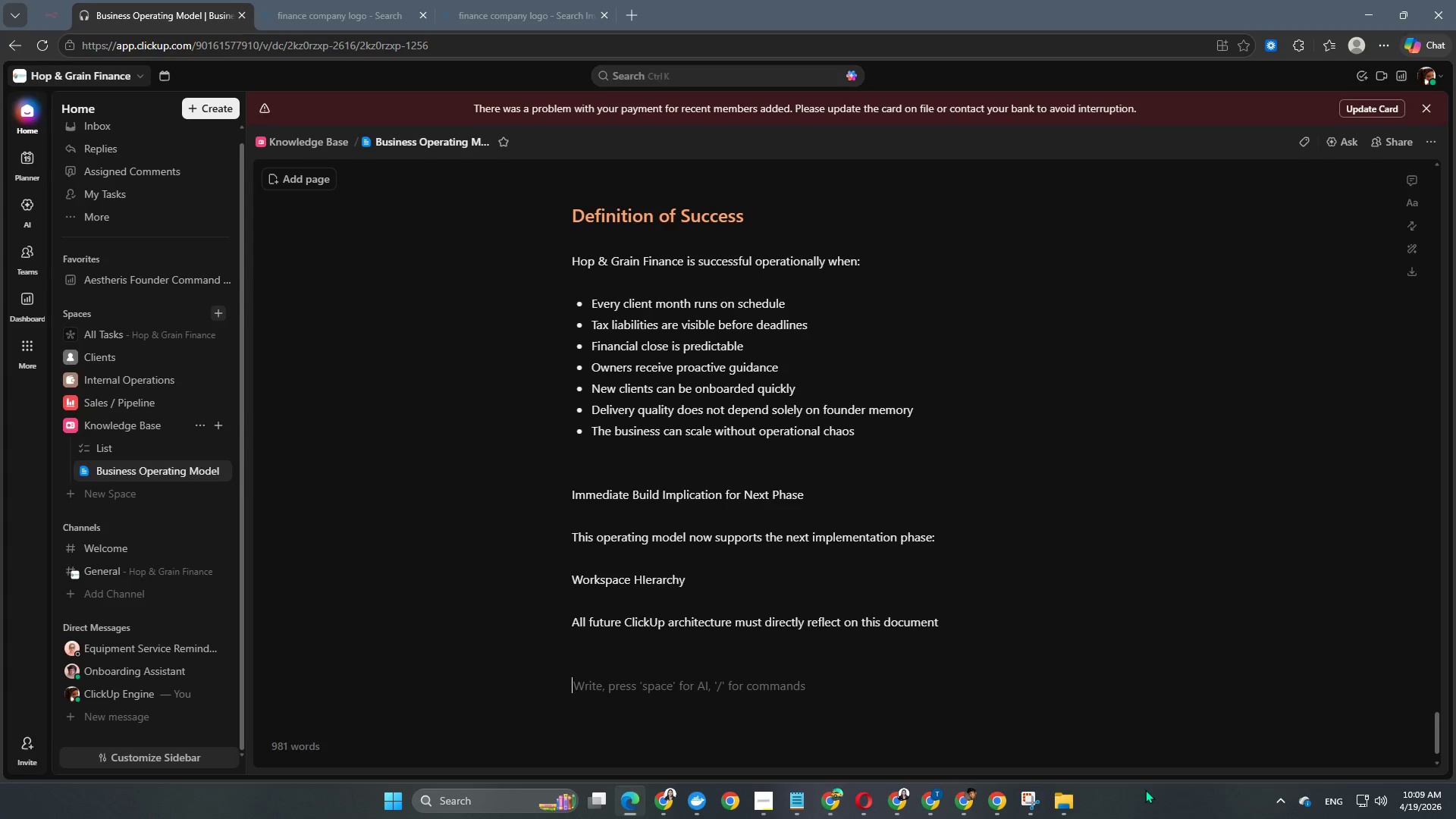 
wait(7.51)
 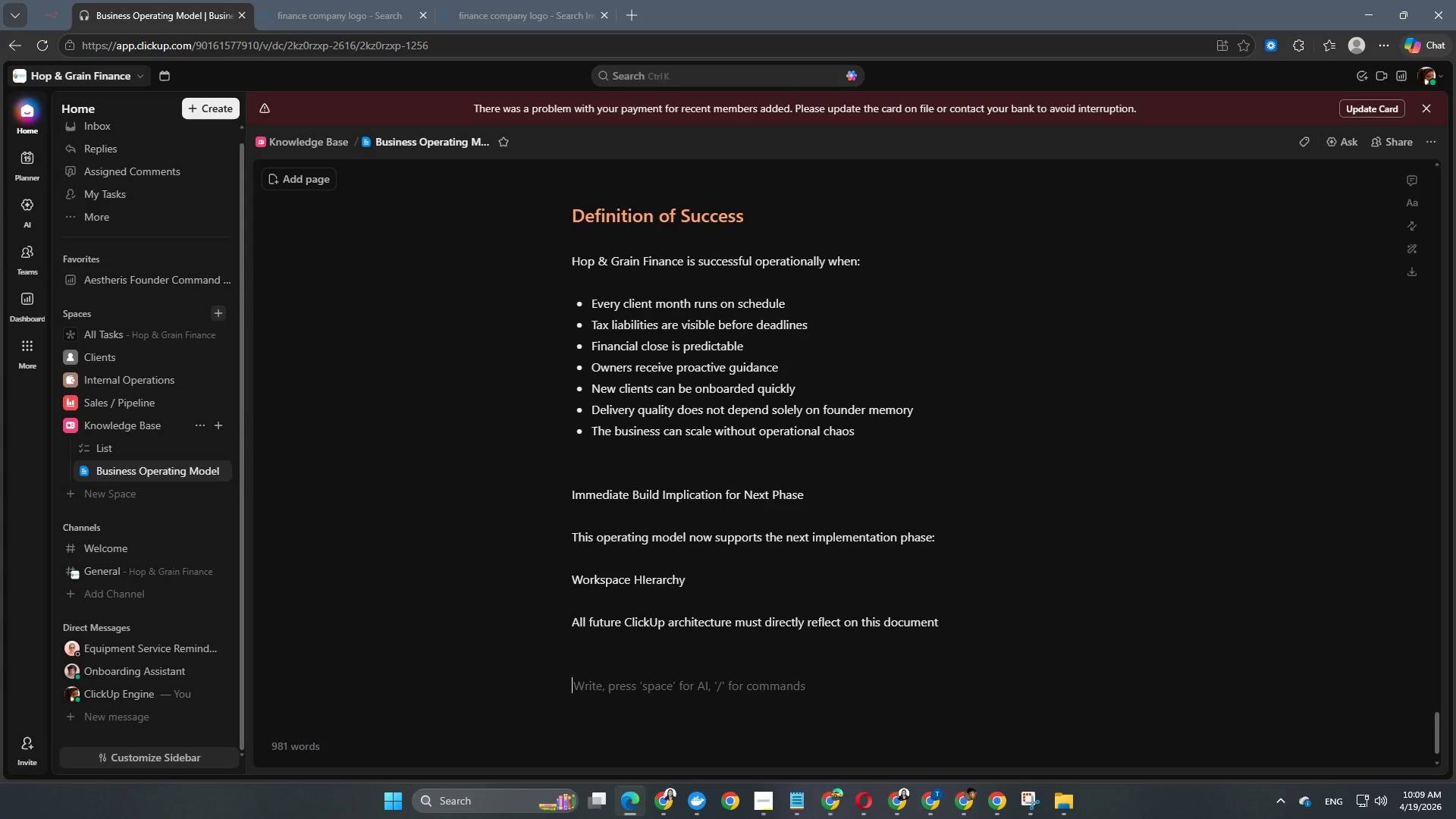 
mouse_move([1485, 843])
 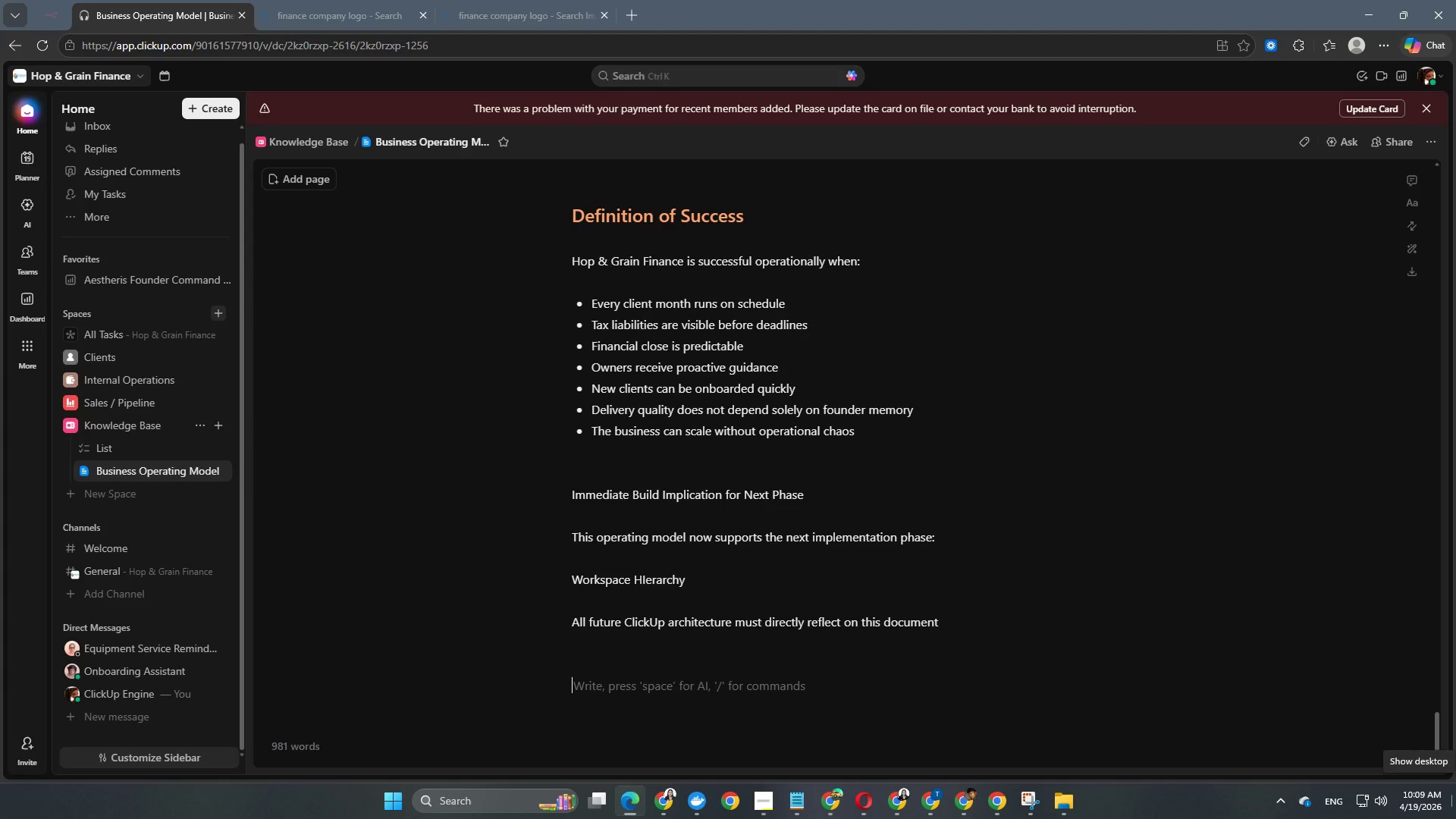 
wait(11.51)
 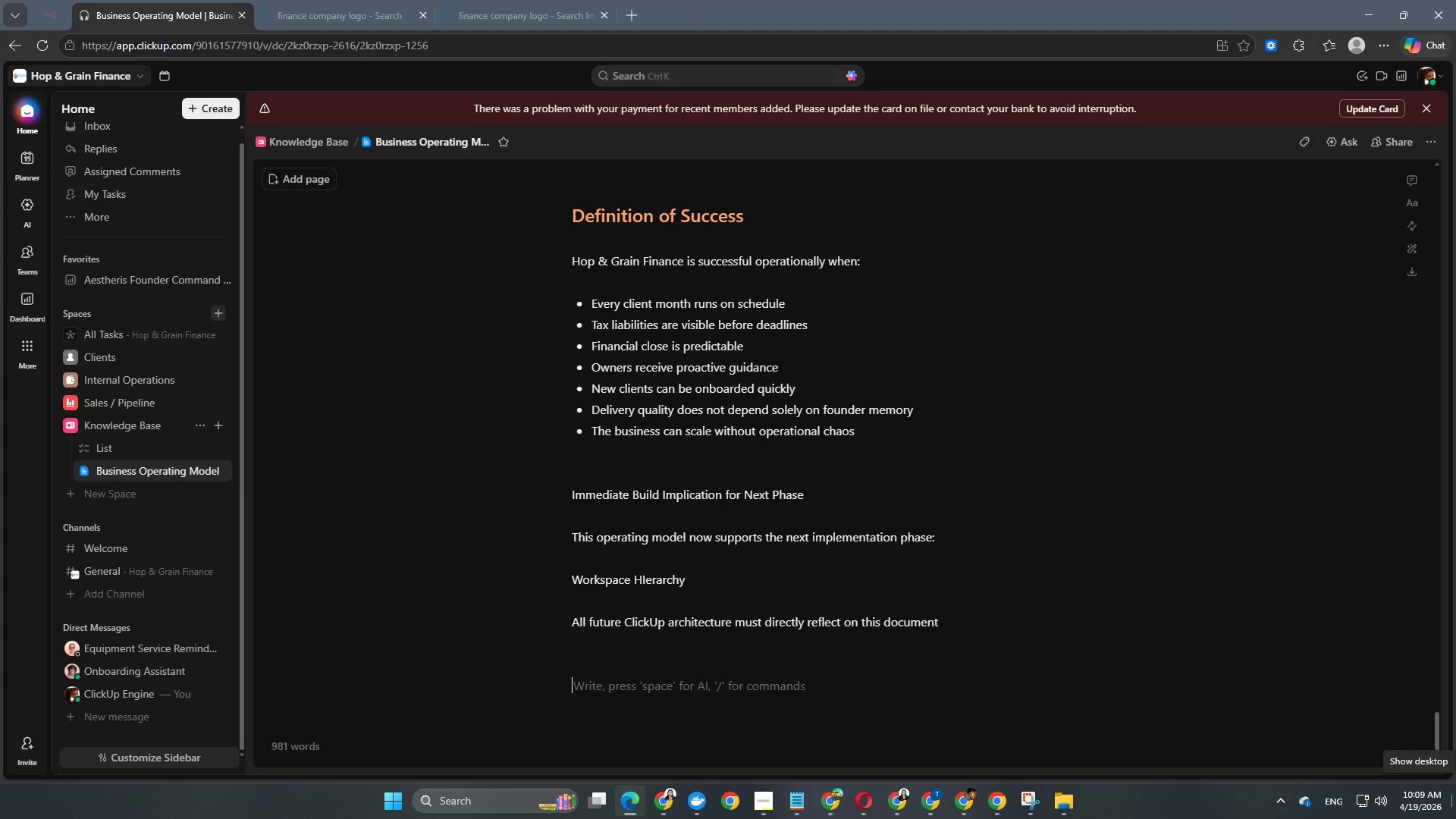 
scroll: coordinate [460, 491], scroll_direction: up, amount: 14.0
 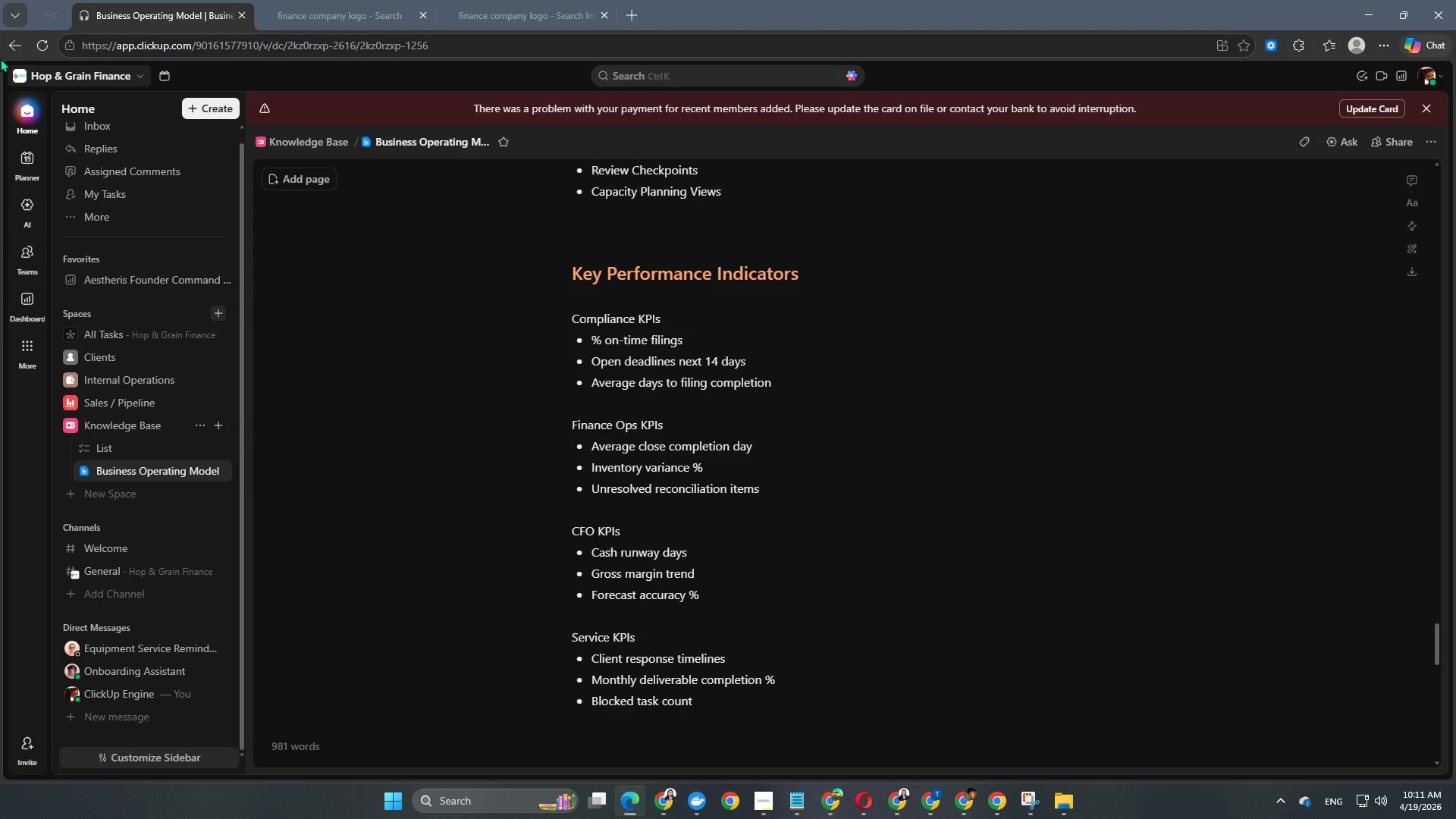 
wait(73.17)
 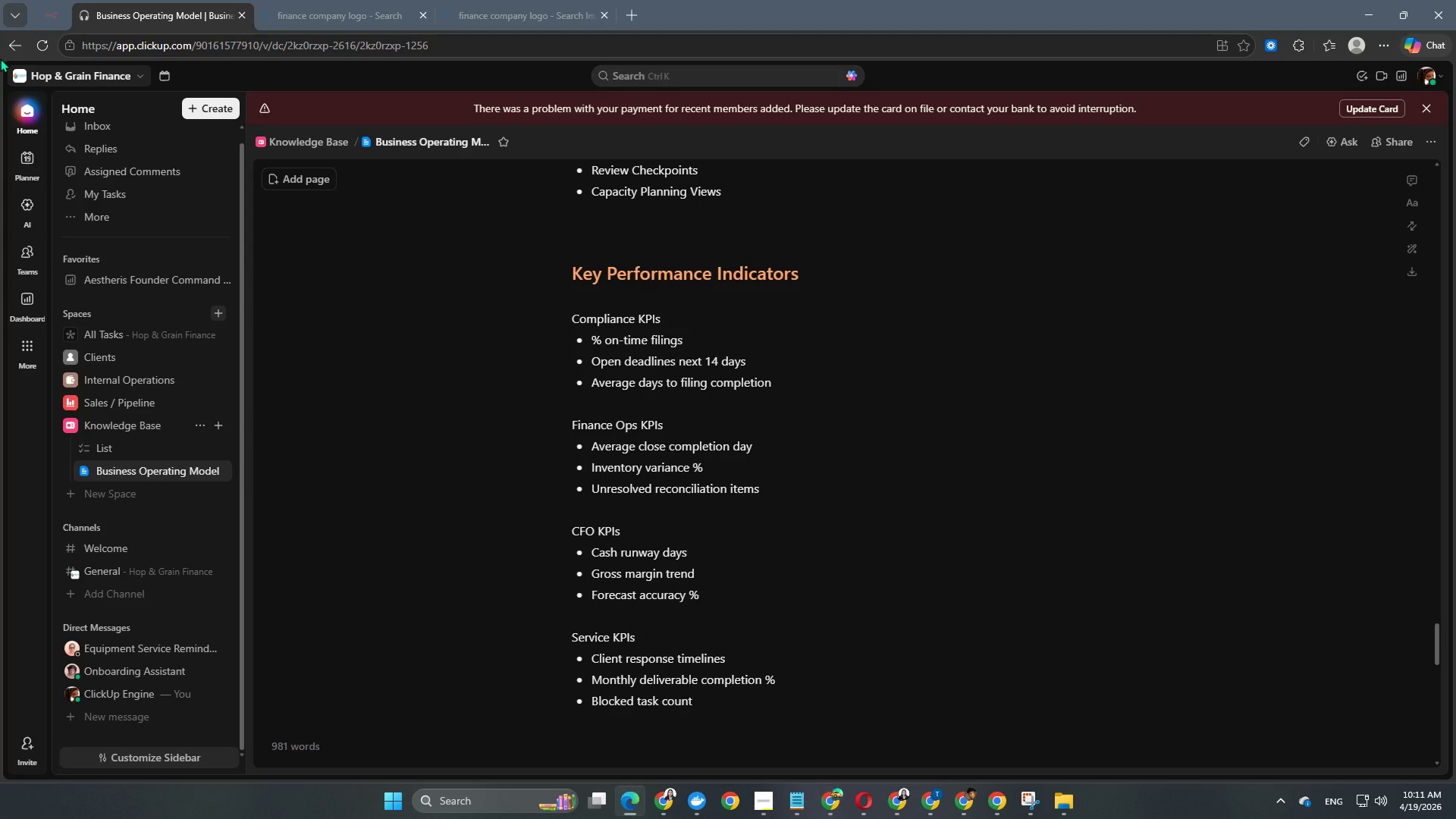 
left_click([71, 362])
 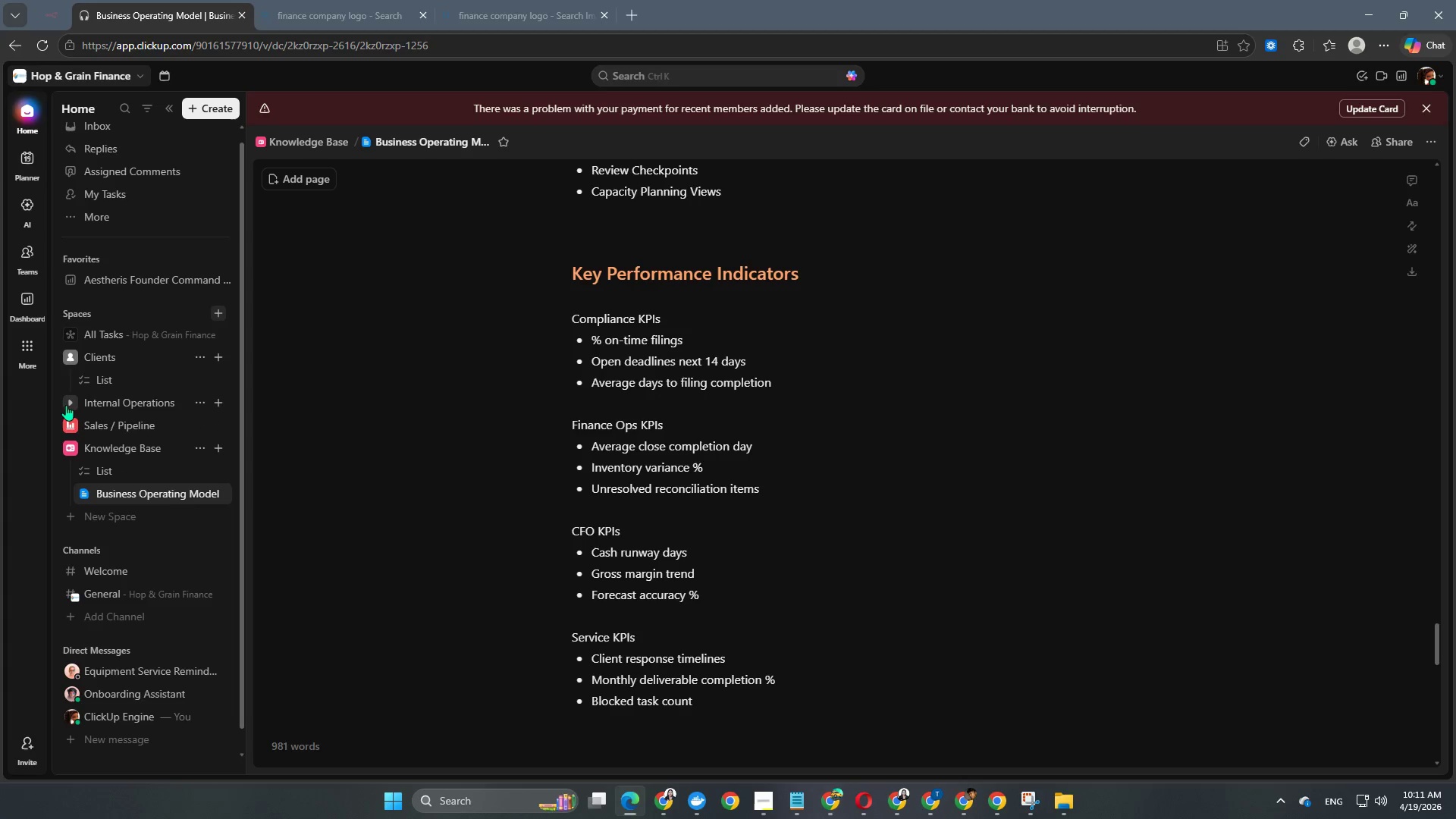 
left_click([67, 403])
 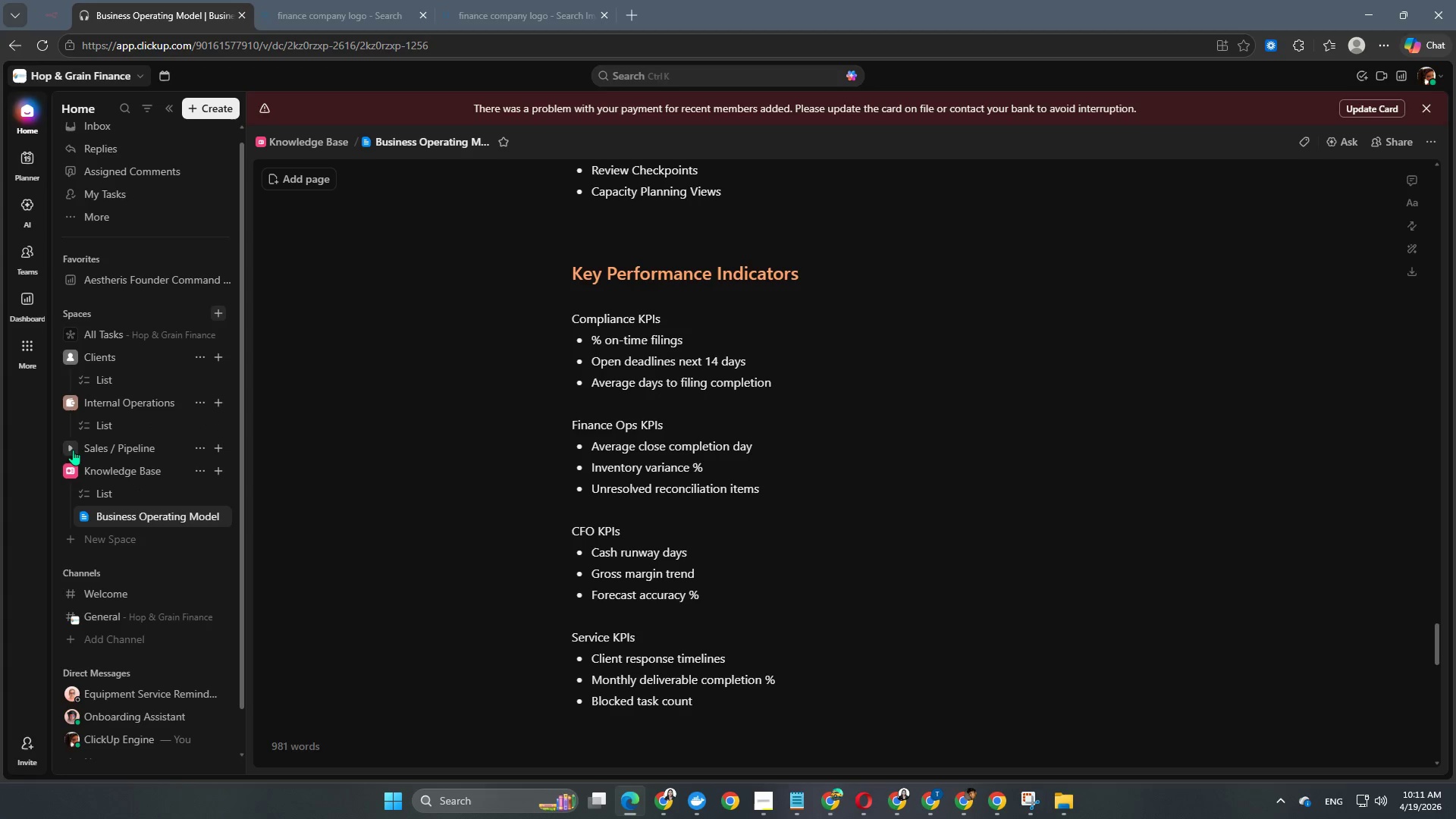 
left_click([72, 454])
 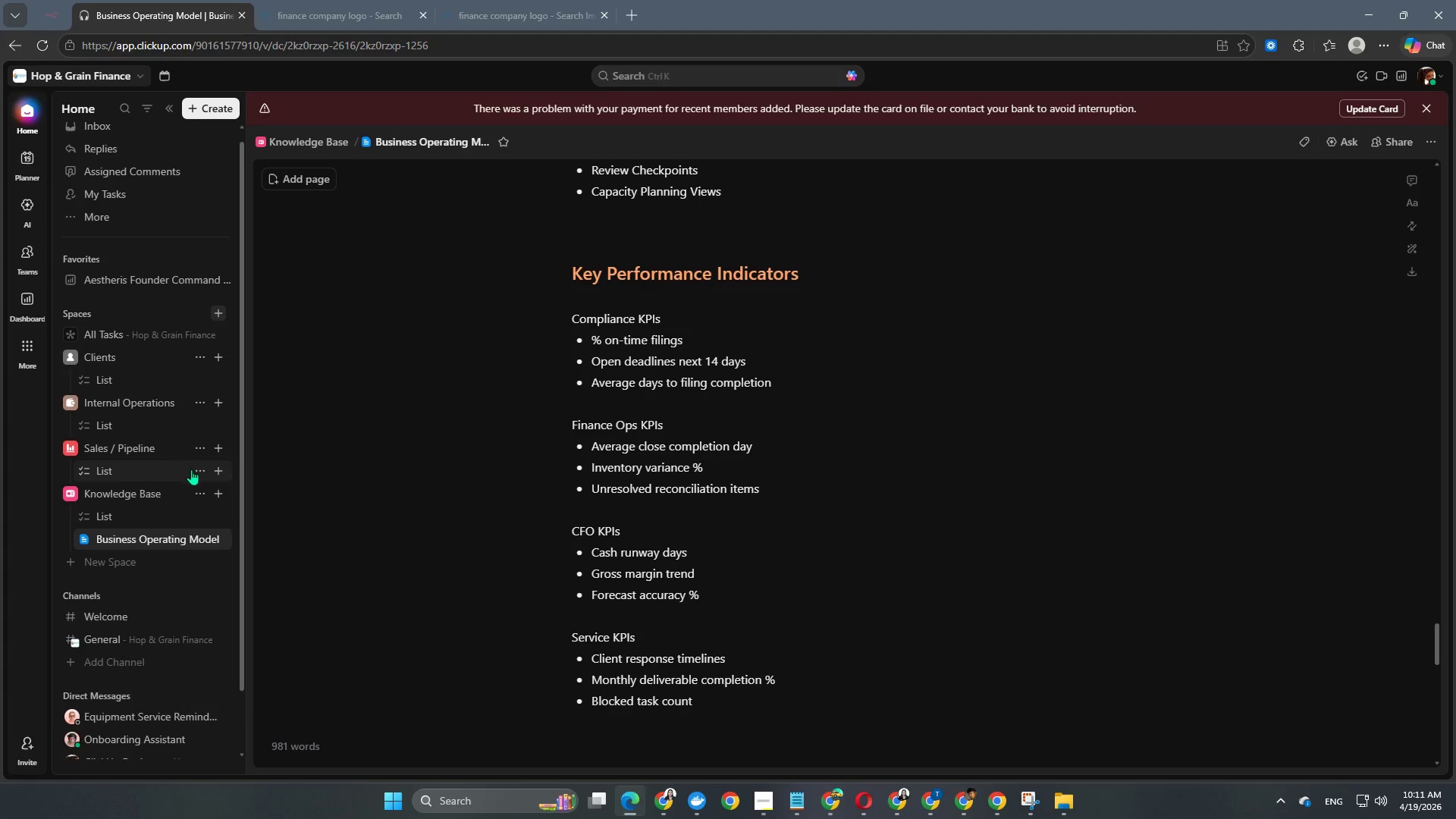 
left_click([199, 469])
 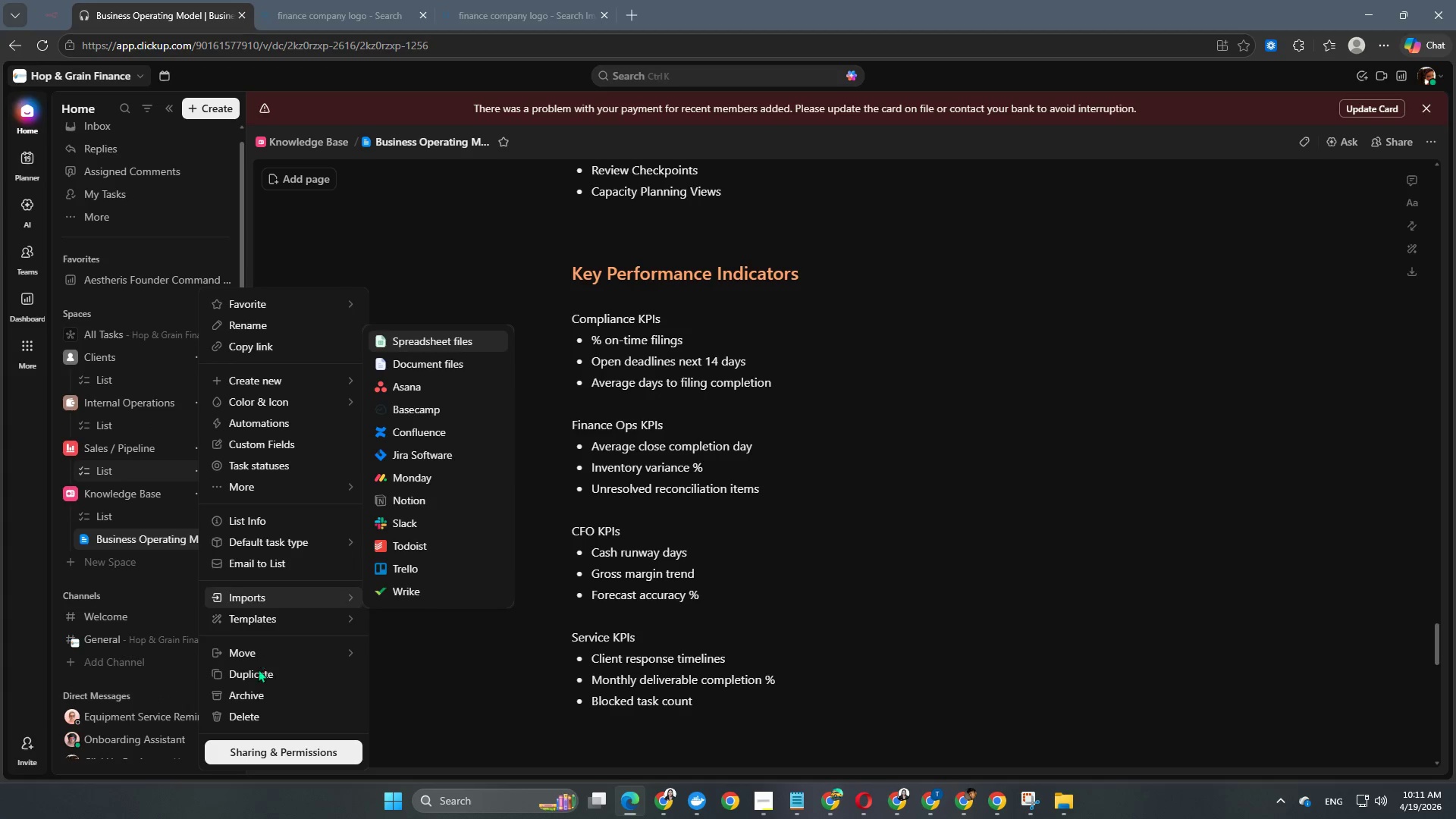 
left_click([253, 717])
 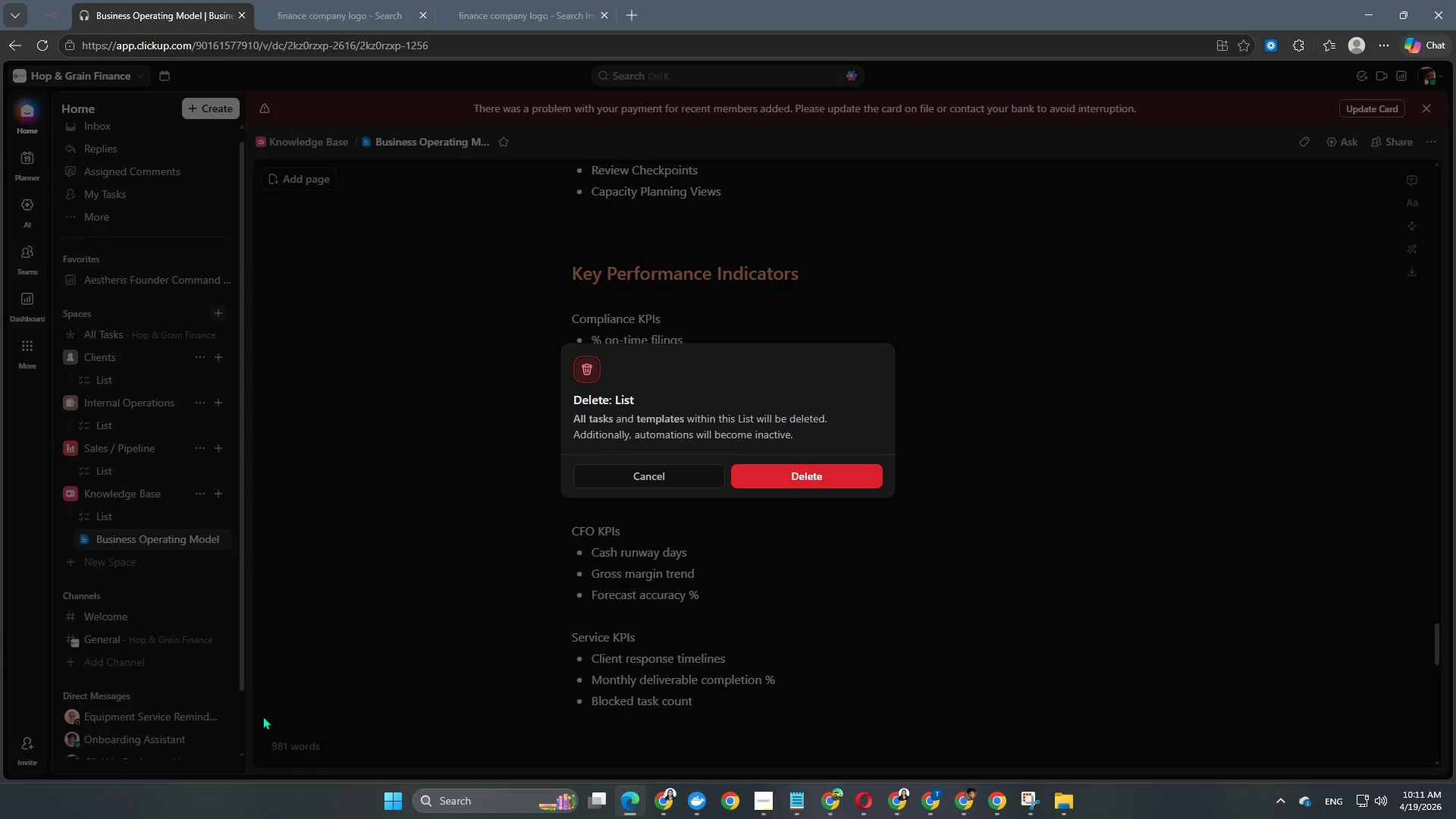 
left_click([761, 479])
 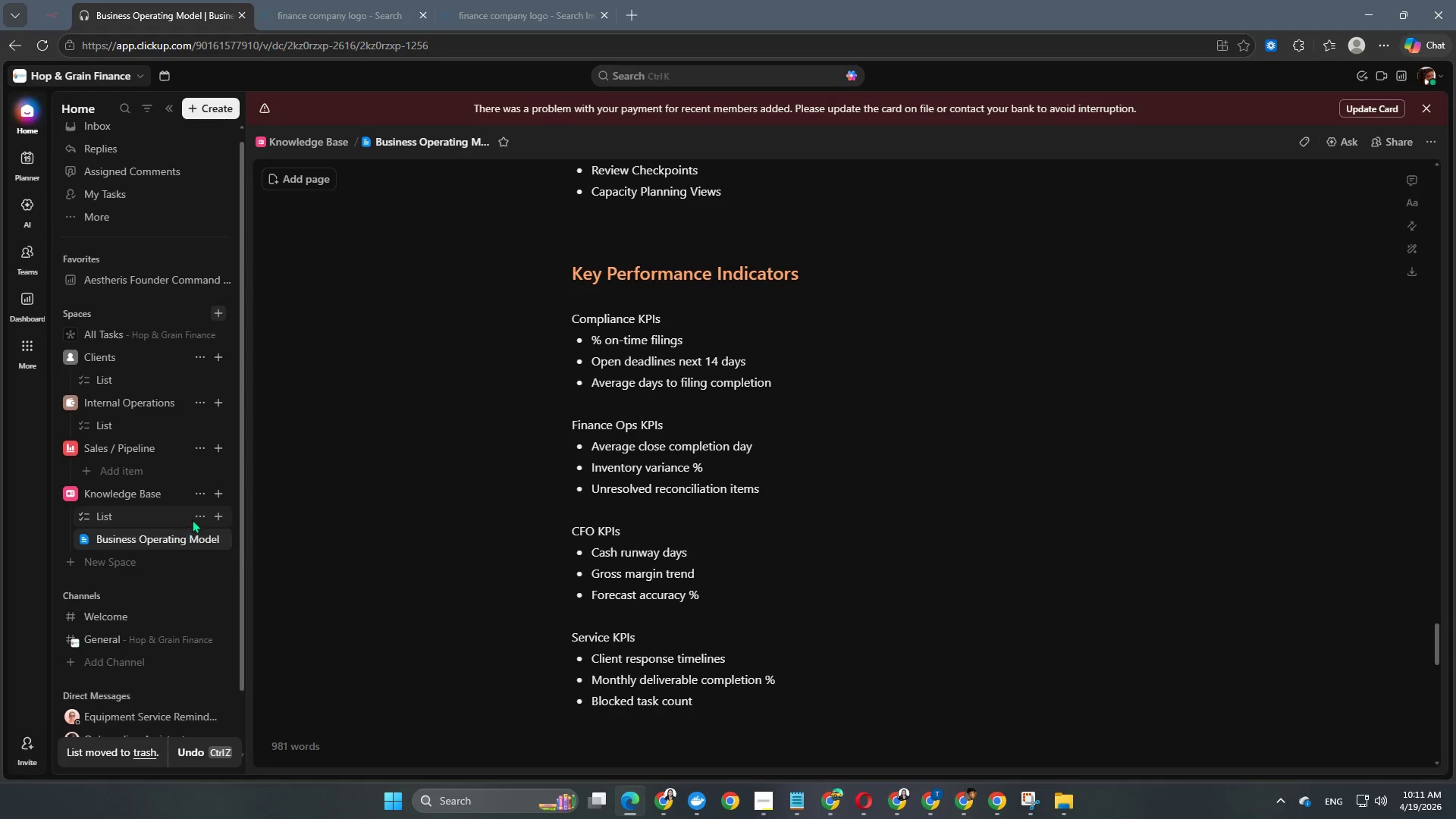 
left_click([196, 515])
 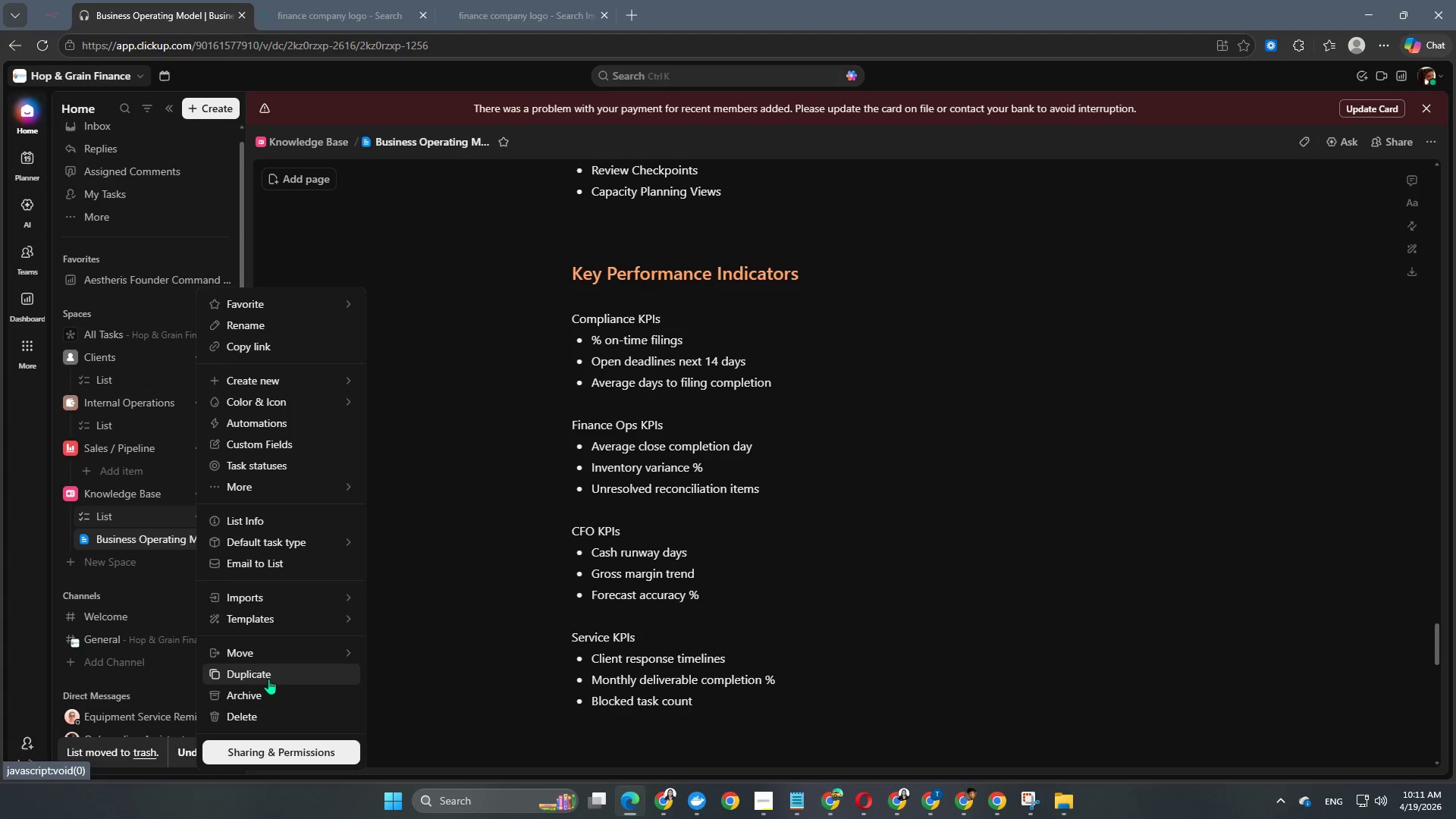 
left_click([253, 711])
 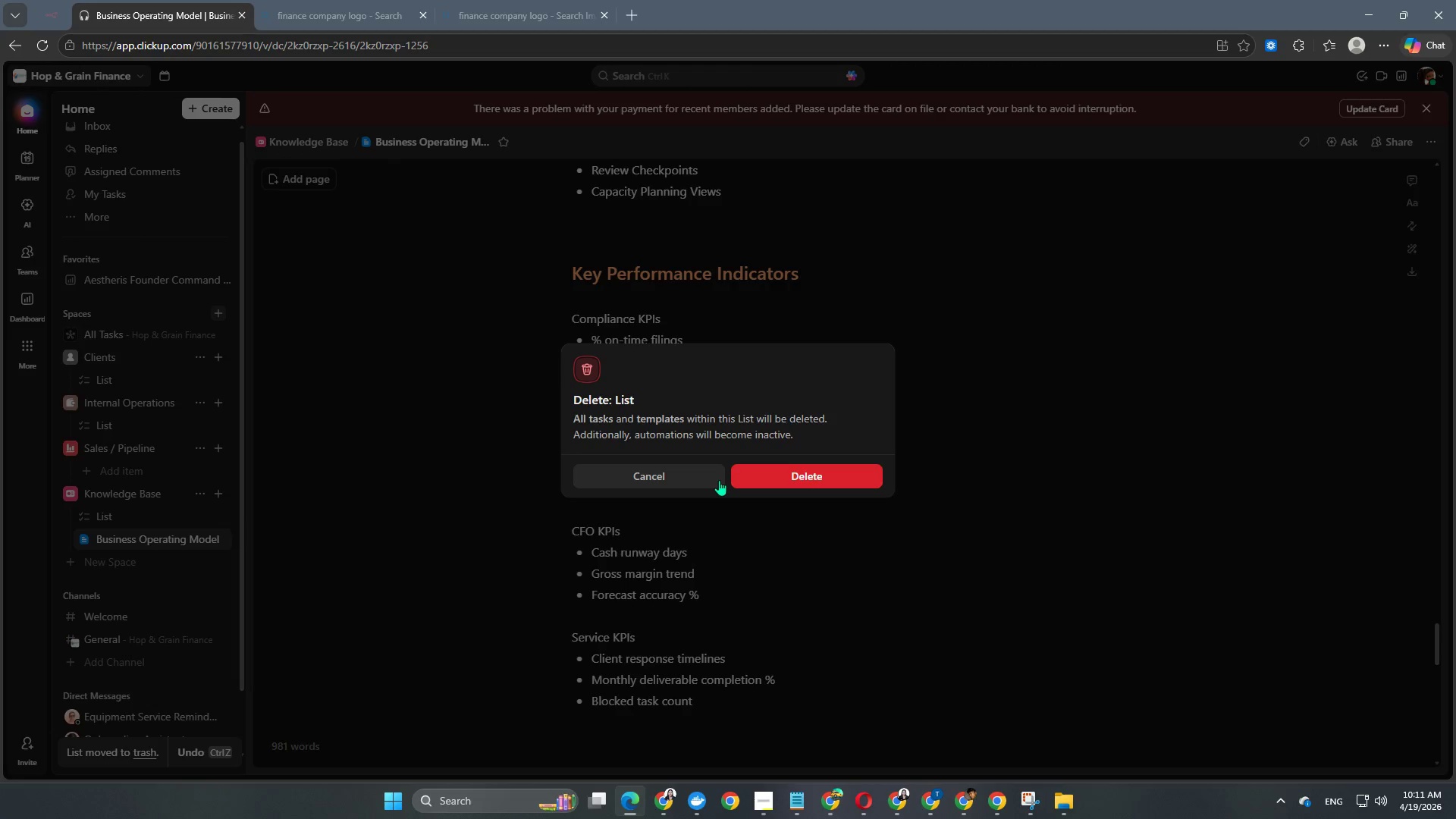 
left_click([774, 472])
 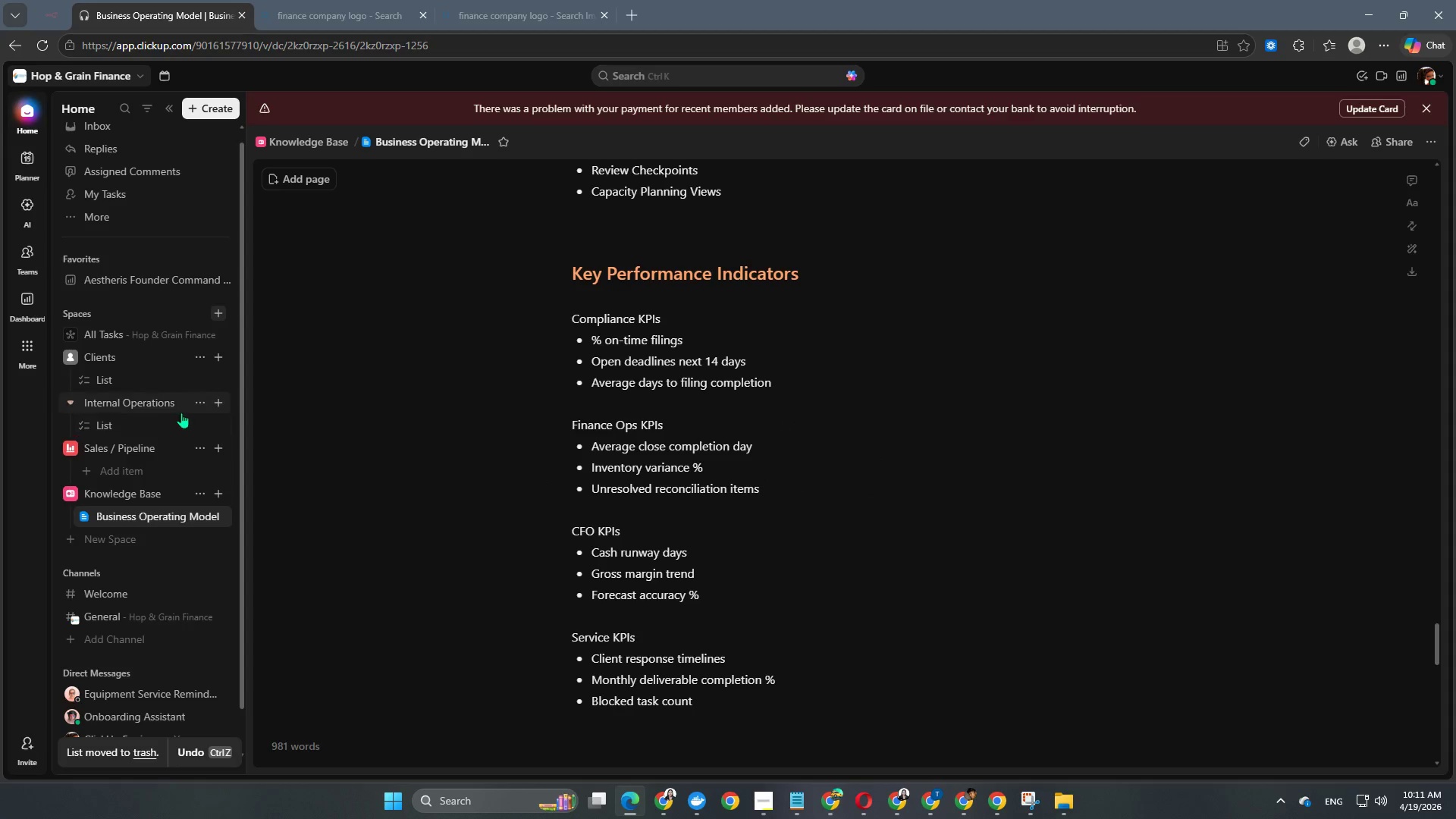 
left_click([193, 425])
 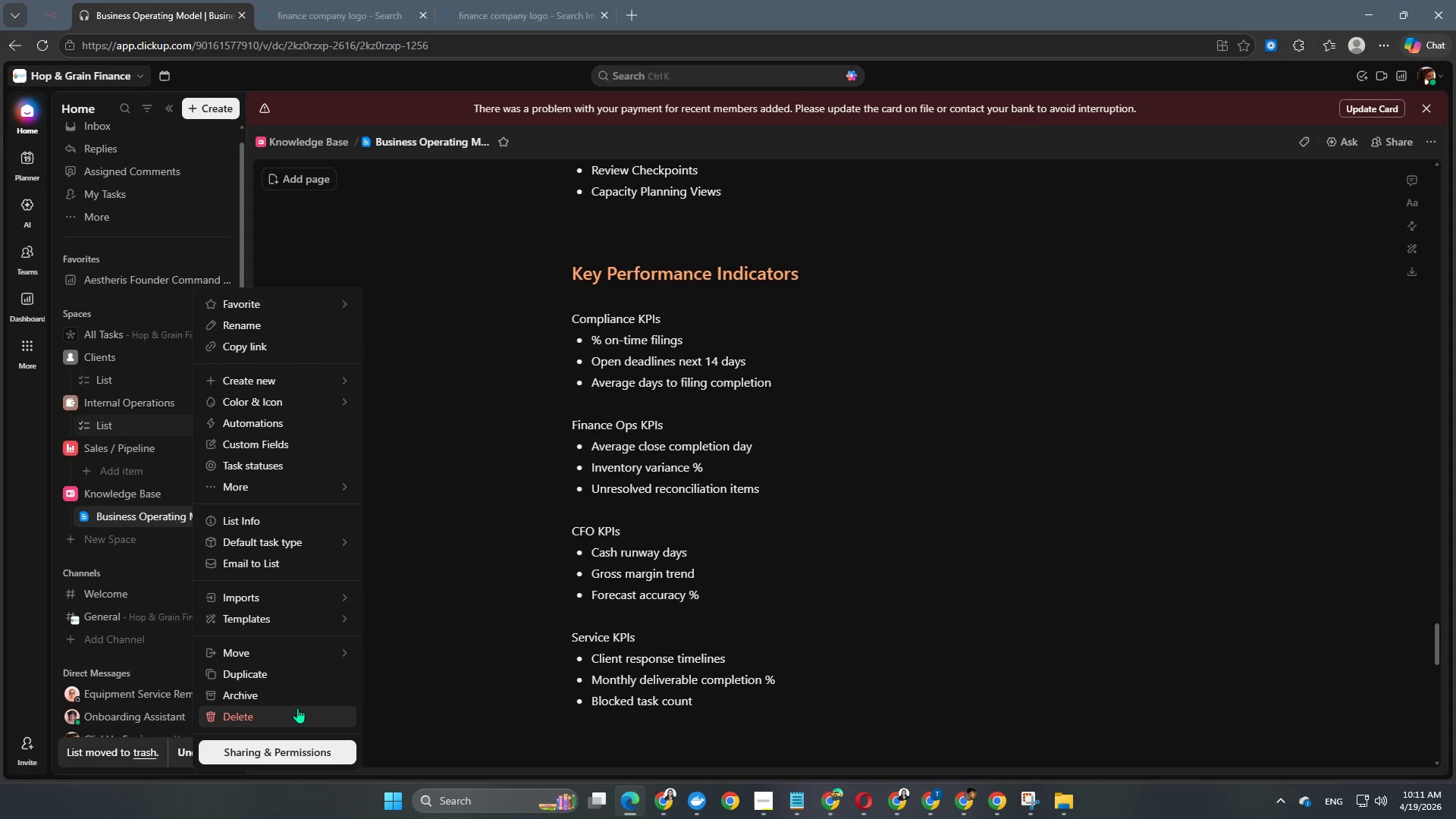 
left_click([287, 715])
 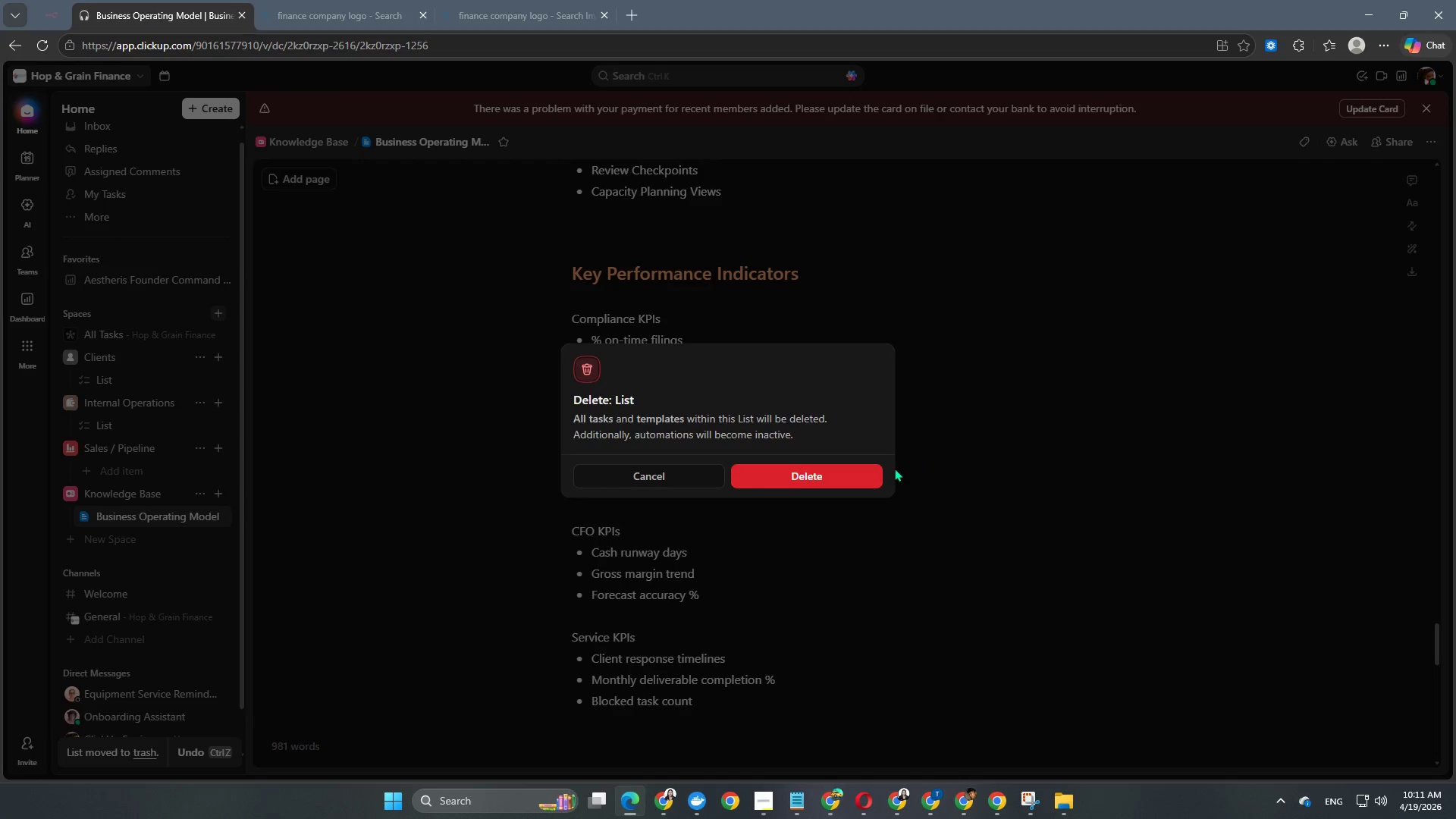 
left_click([851, 479])
 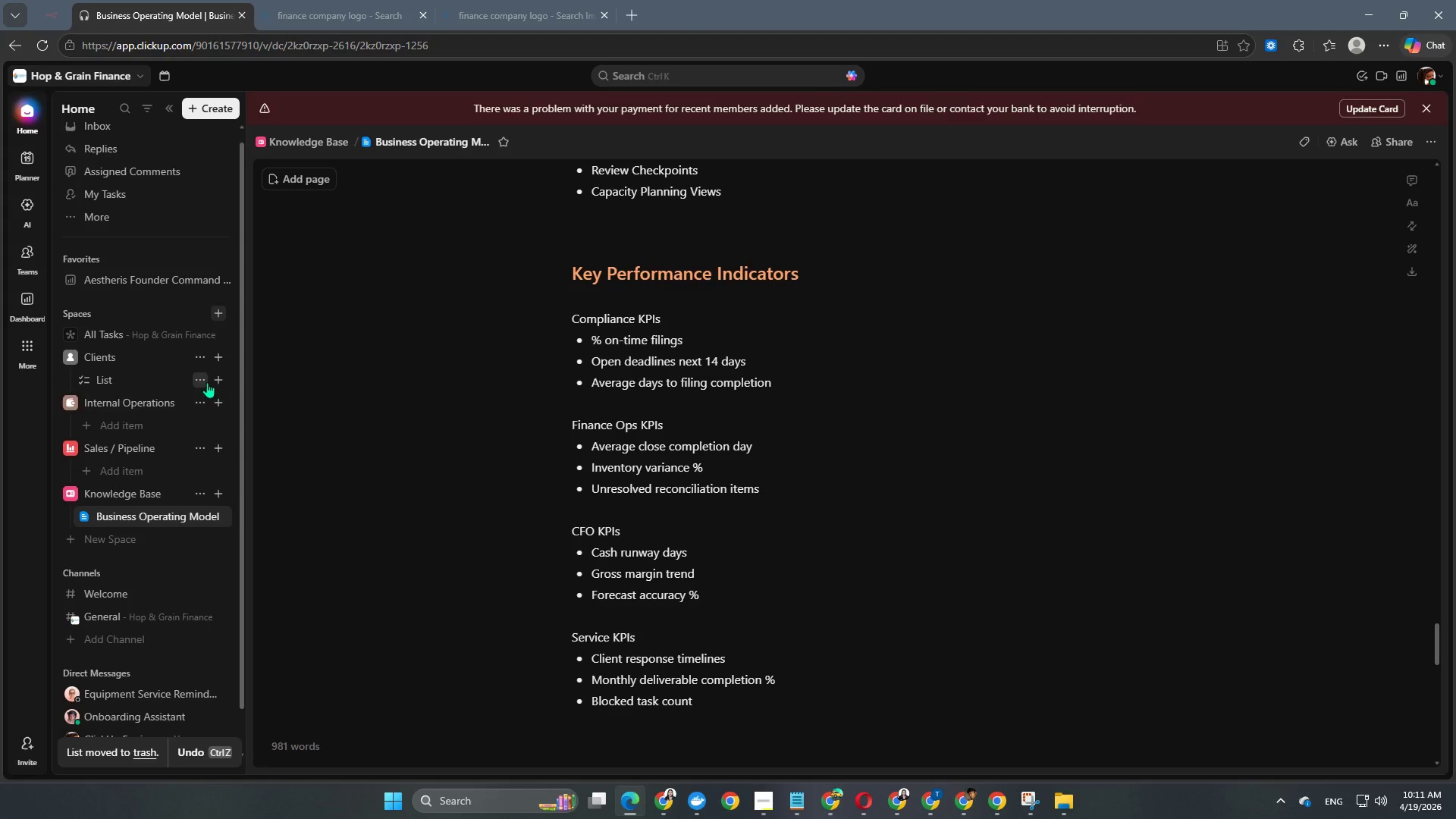 
left_click([205, 378])
 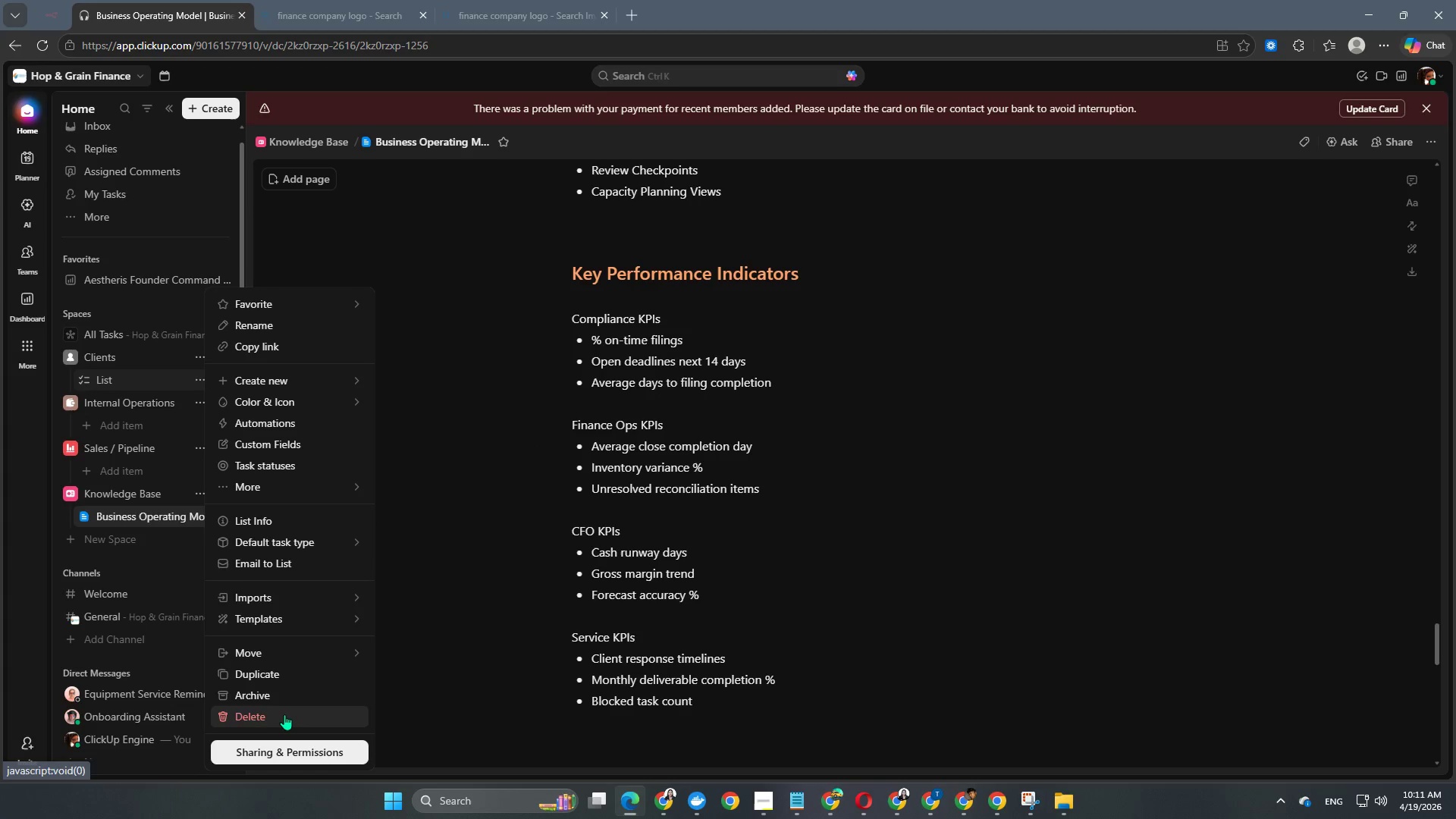 
left_click([290, 715])
 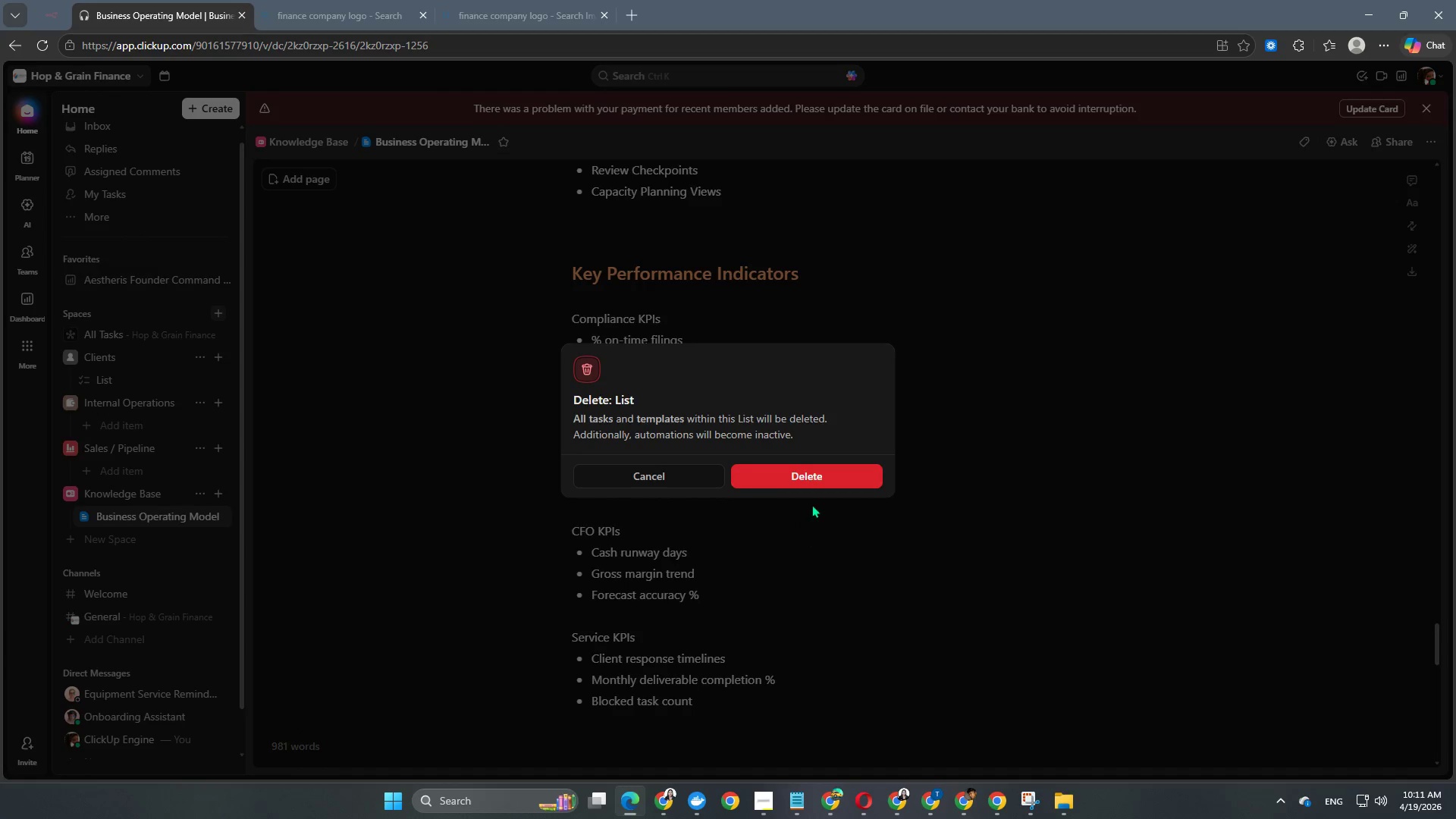 
left_click([814, 478])
 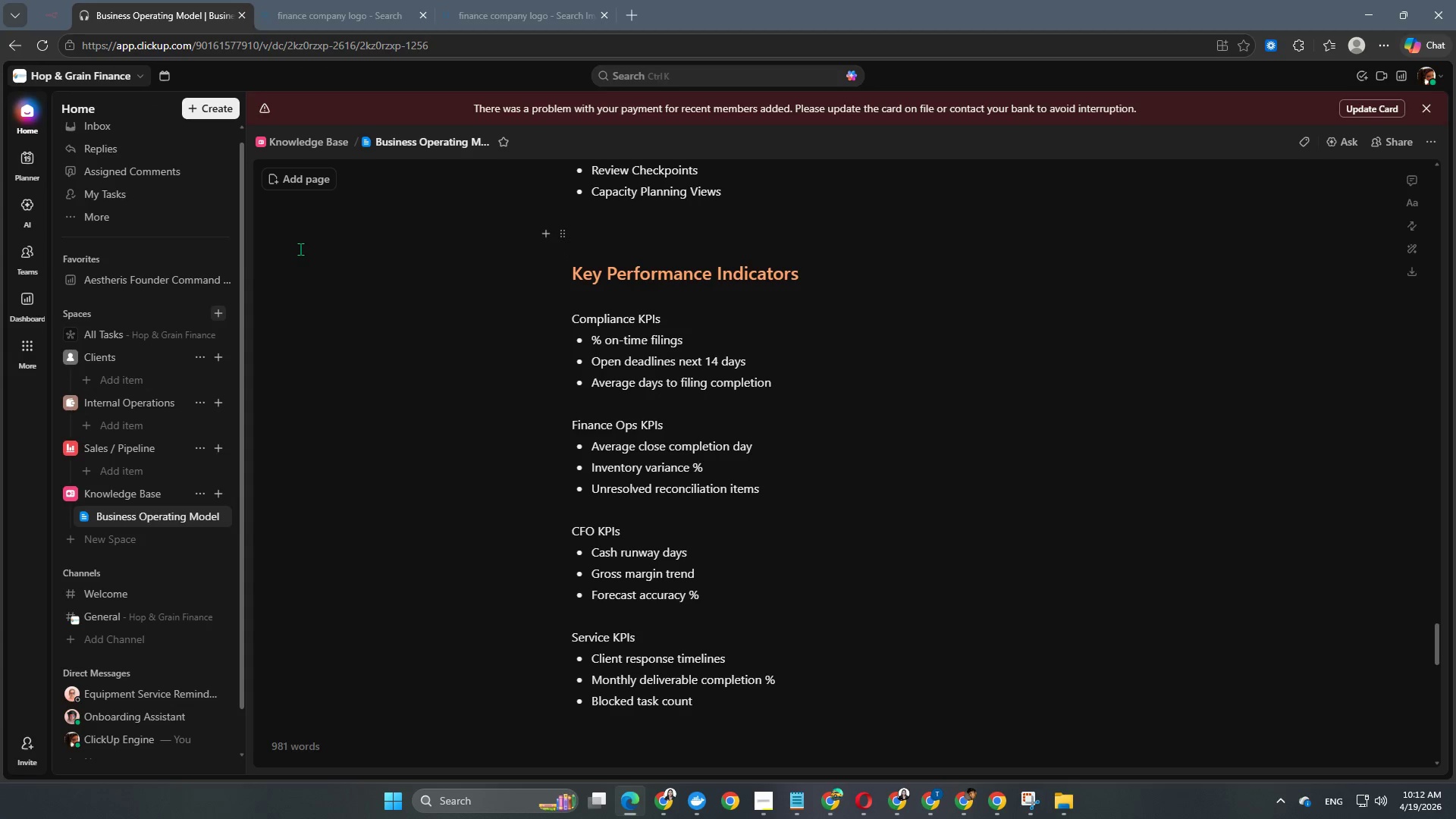 
wait(29.66)
 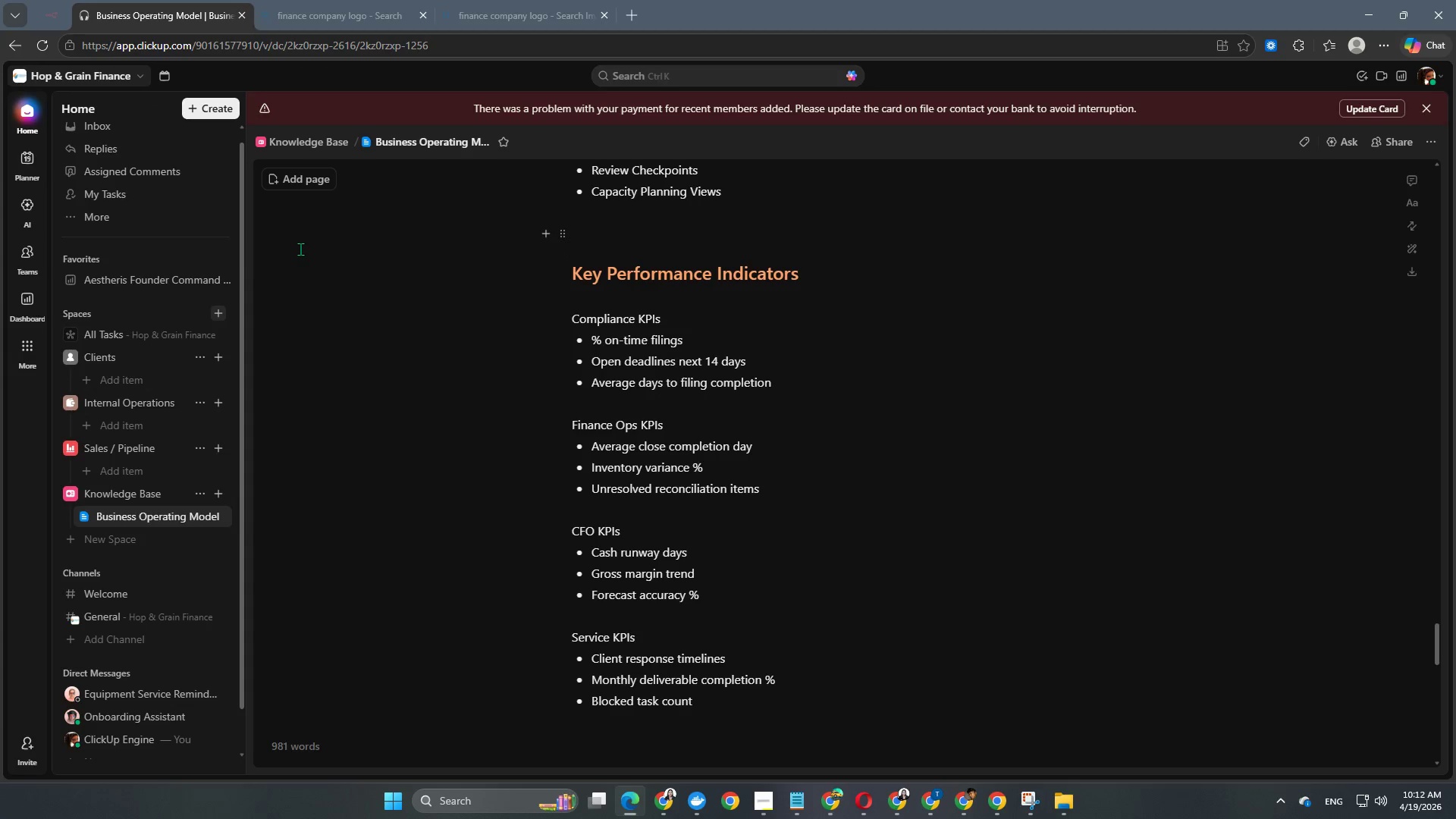 
left_click([215, 358])
 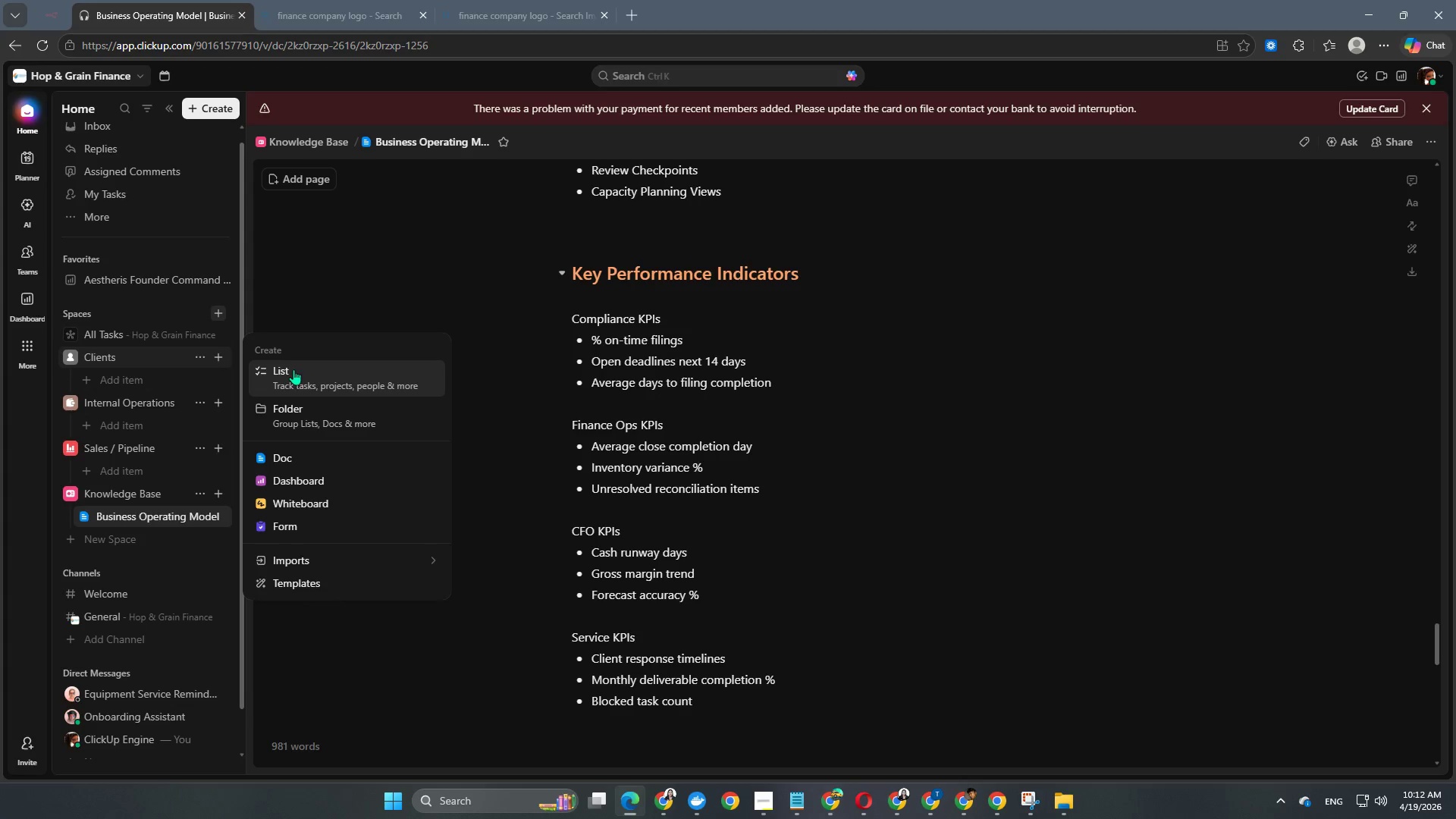 
left_click([299, 421])
 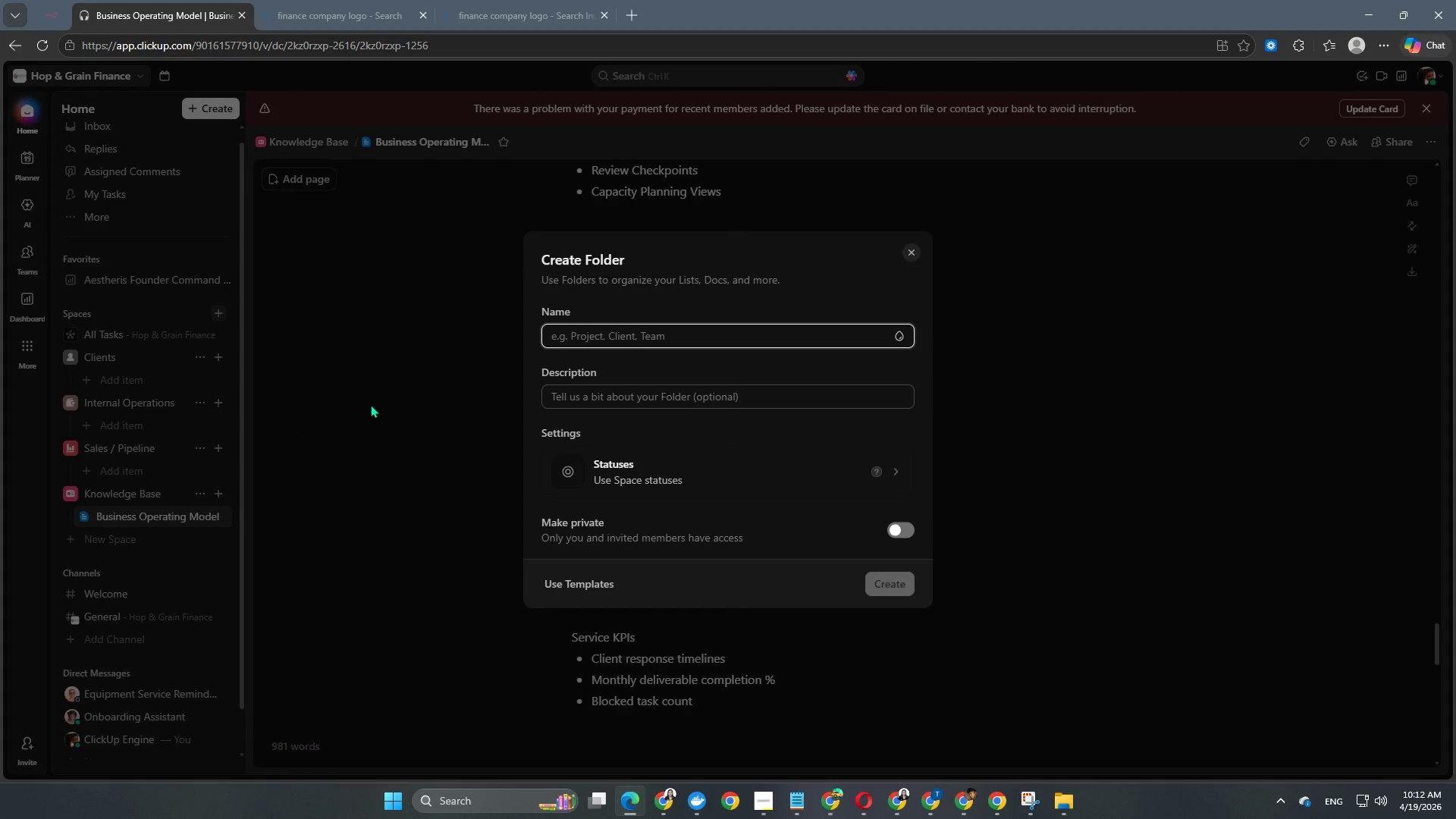 
type(Iron Oak Distillery)
 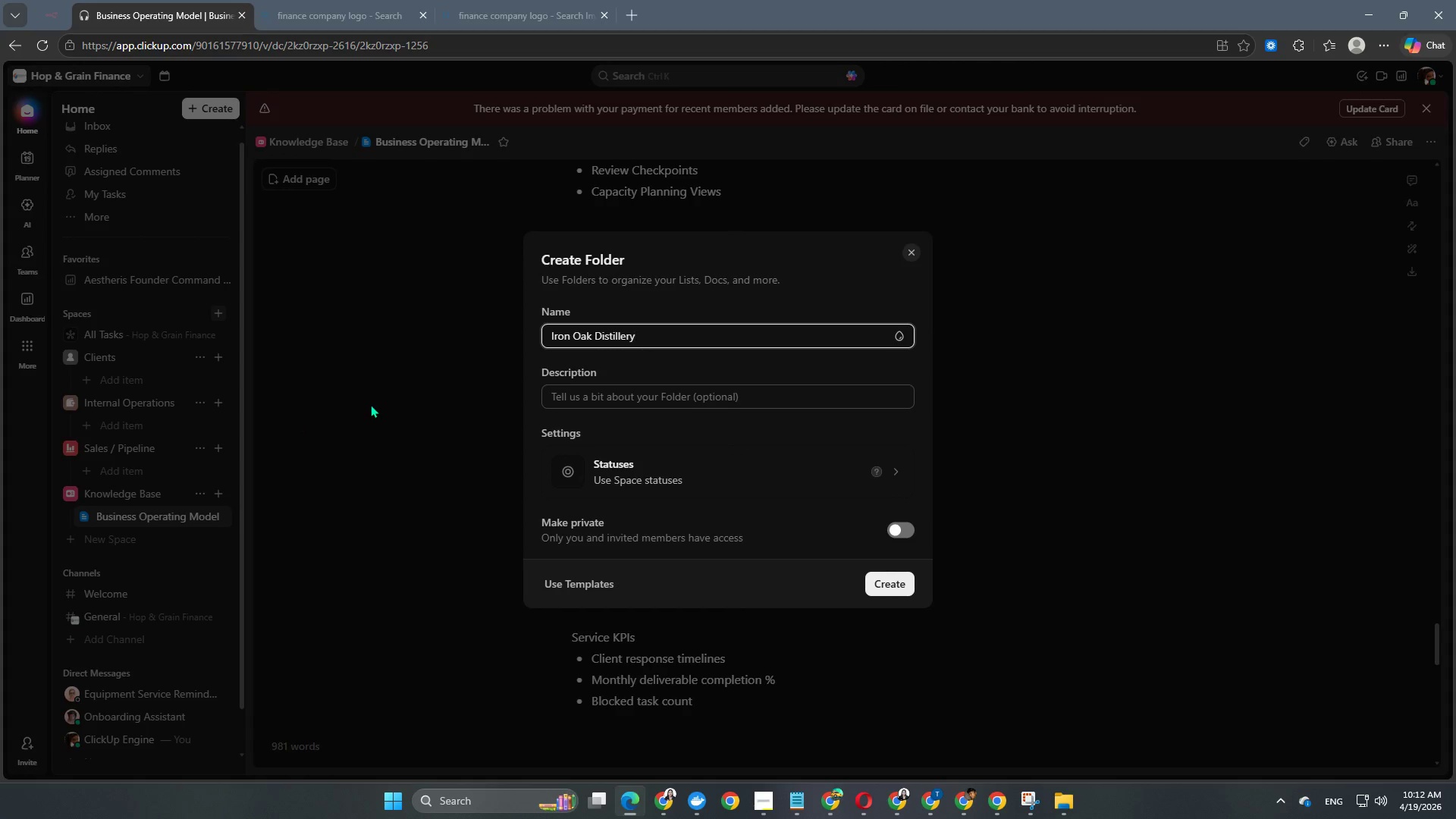 
left_click([888, 580])
 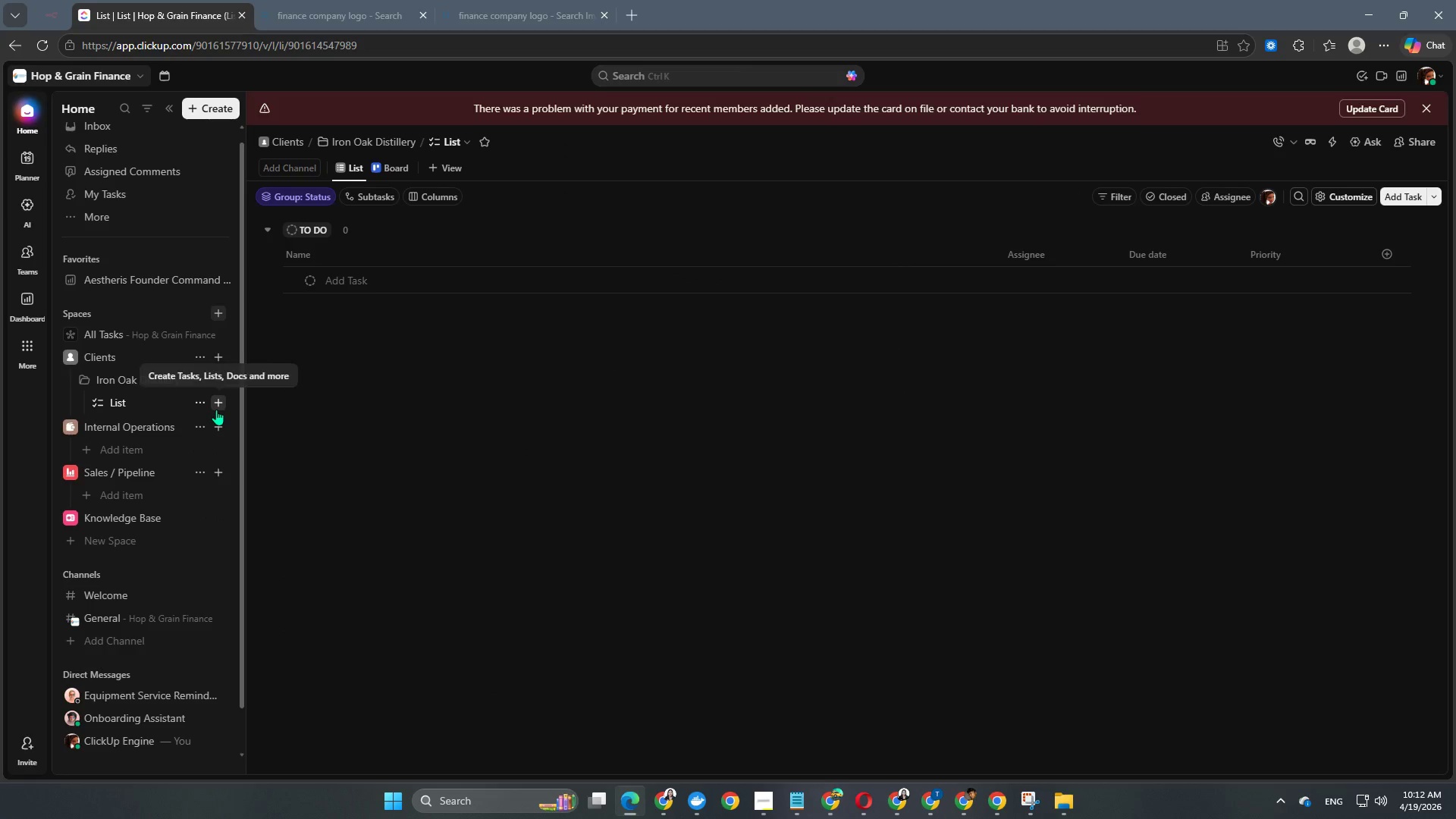 
wait(6.88)
 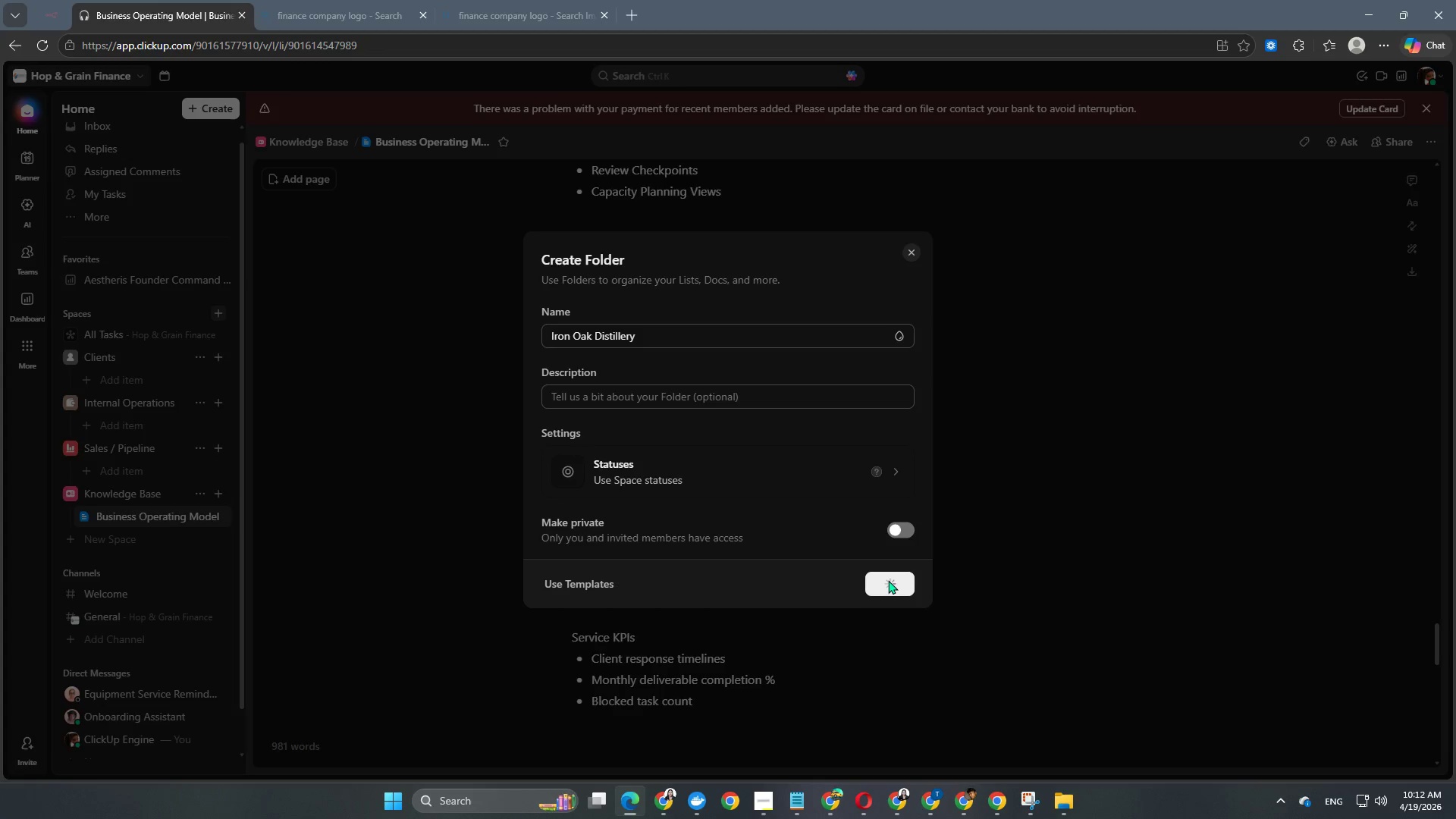 
left_click([71, 519])
 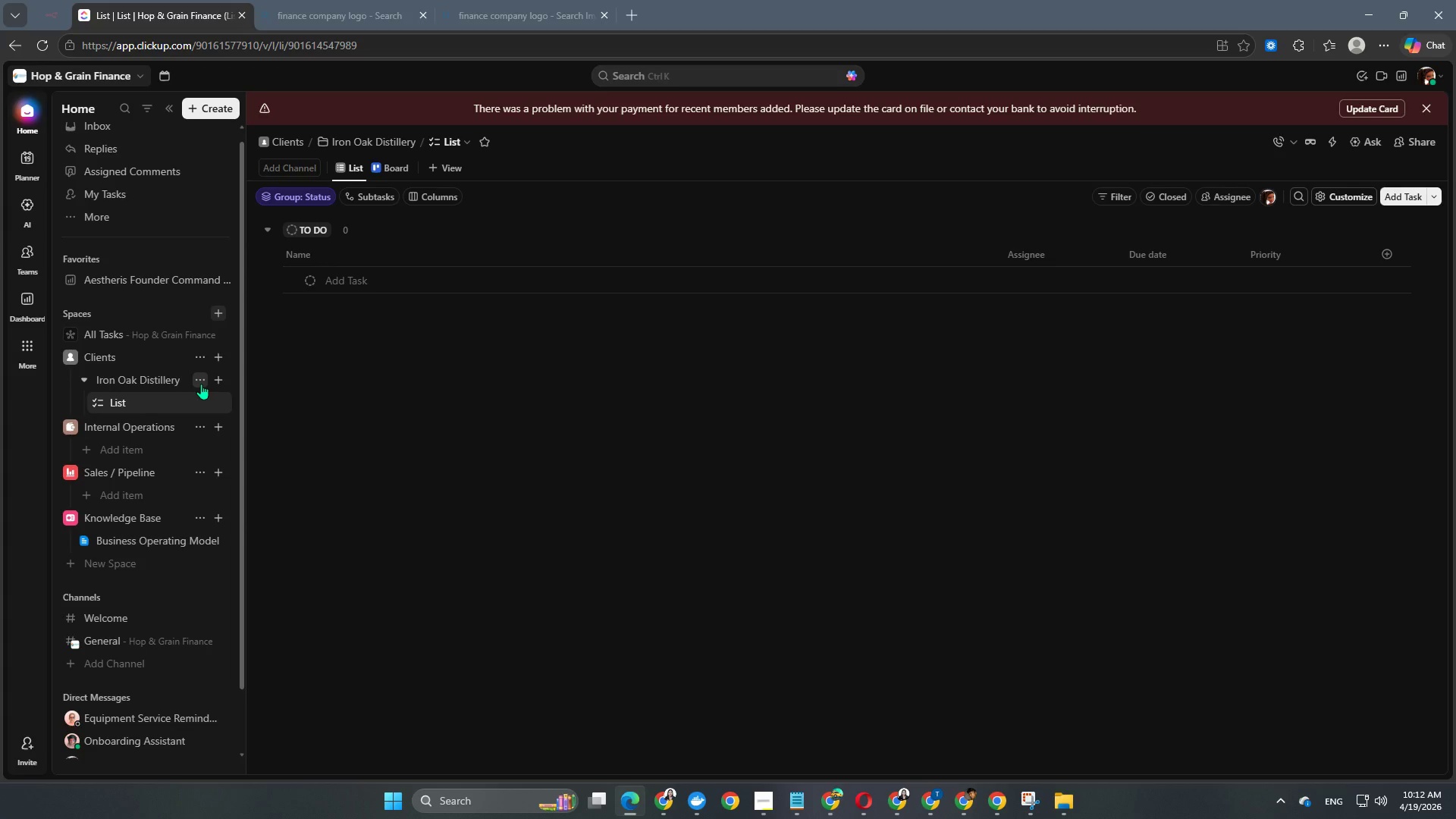 
left_click([201, 384])
 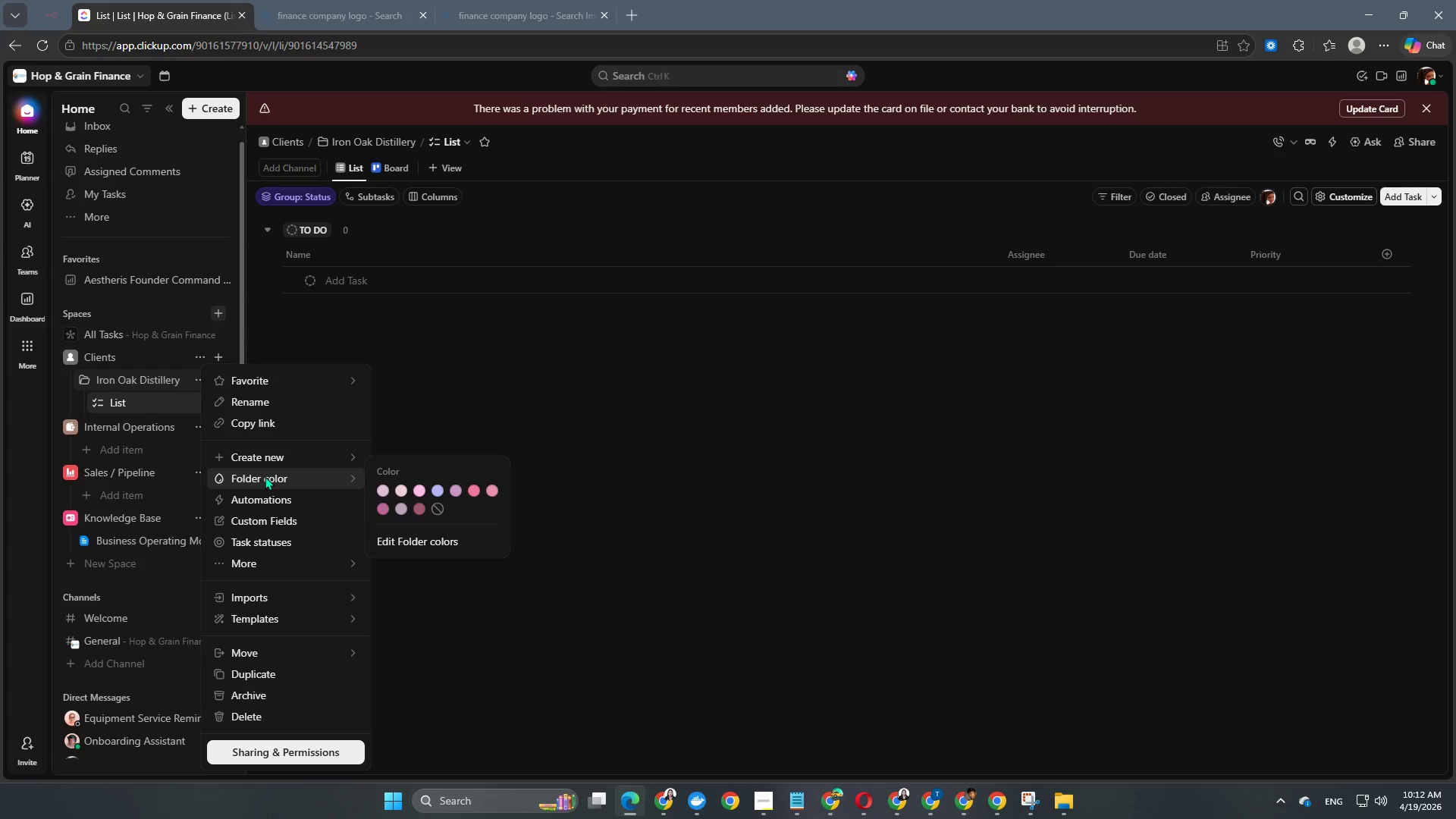 
wait(7.73)
 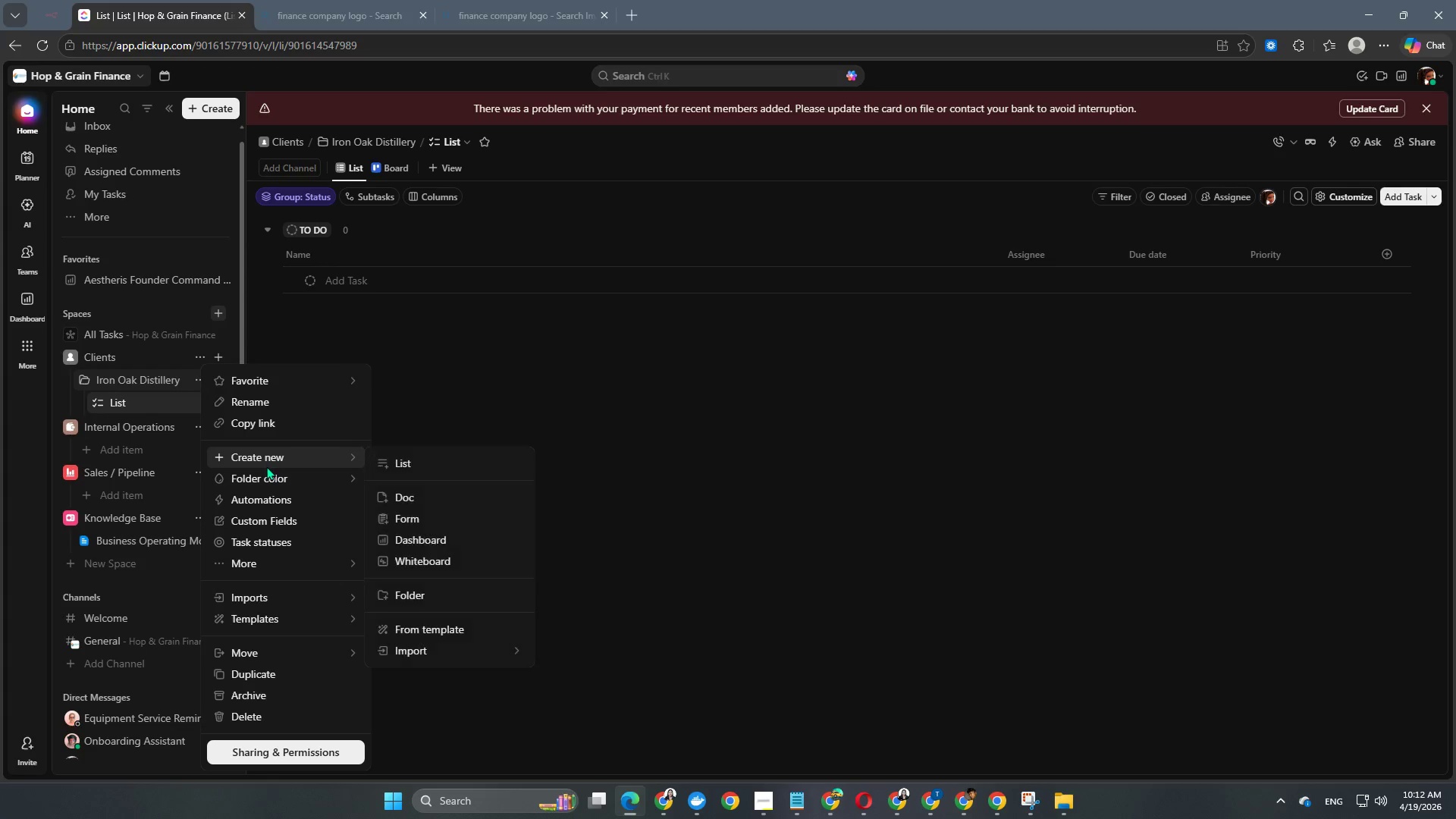 
left_click([397, 510])
 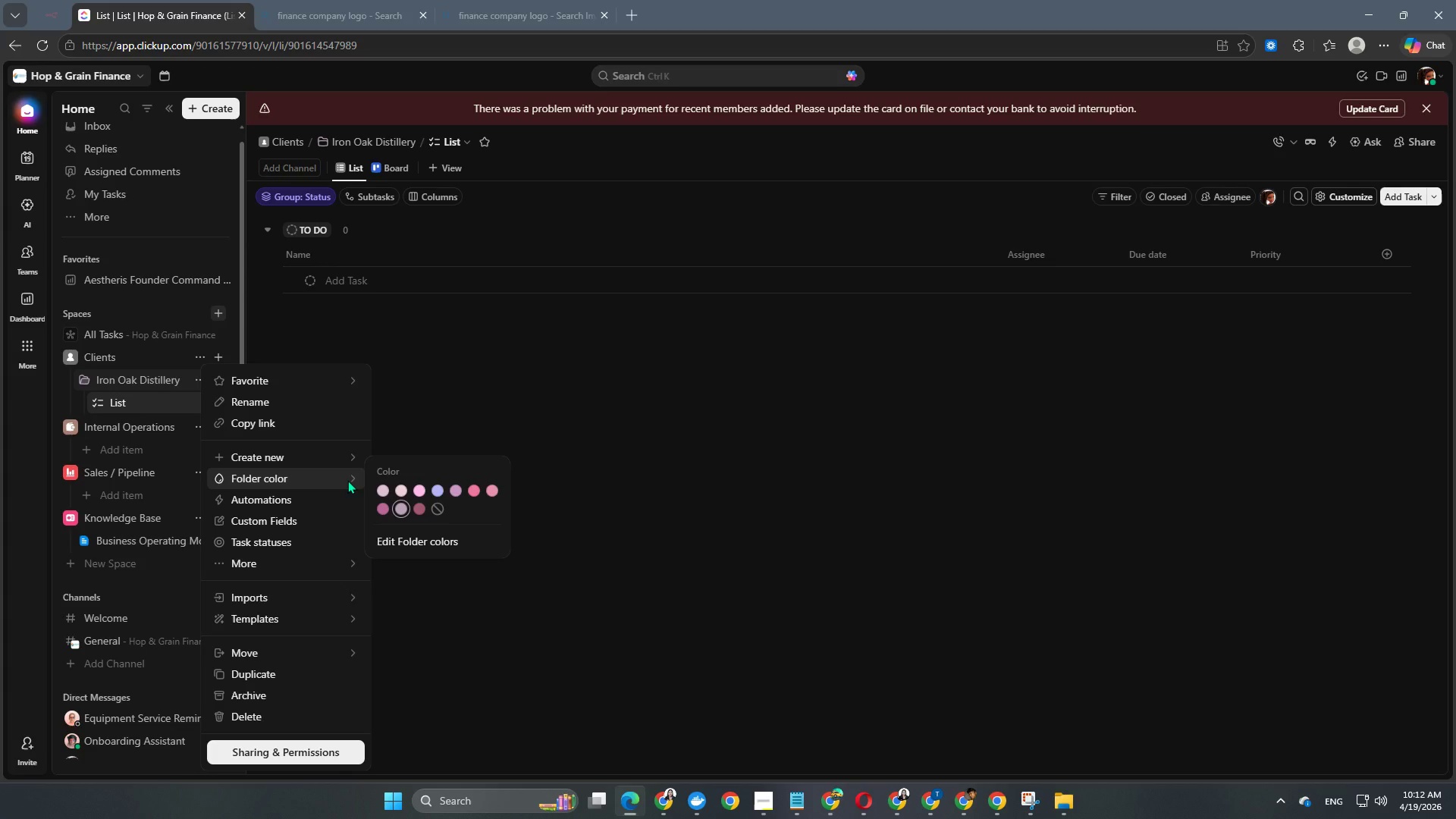 
left_click([468, 425])
 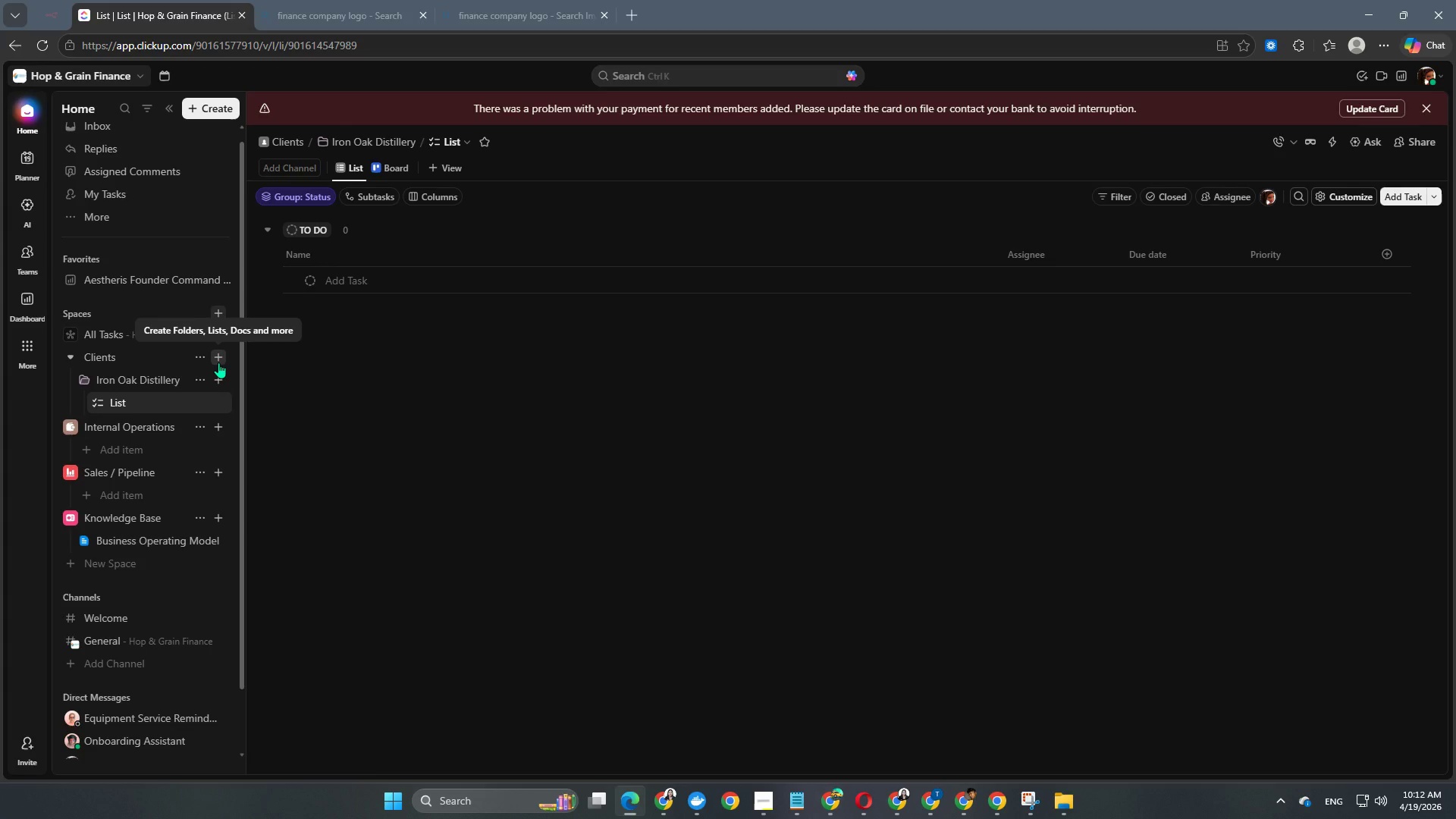 
left_click([218, 362])
 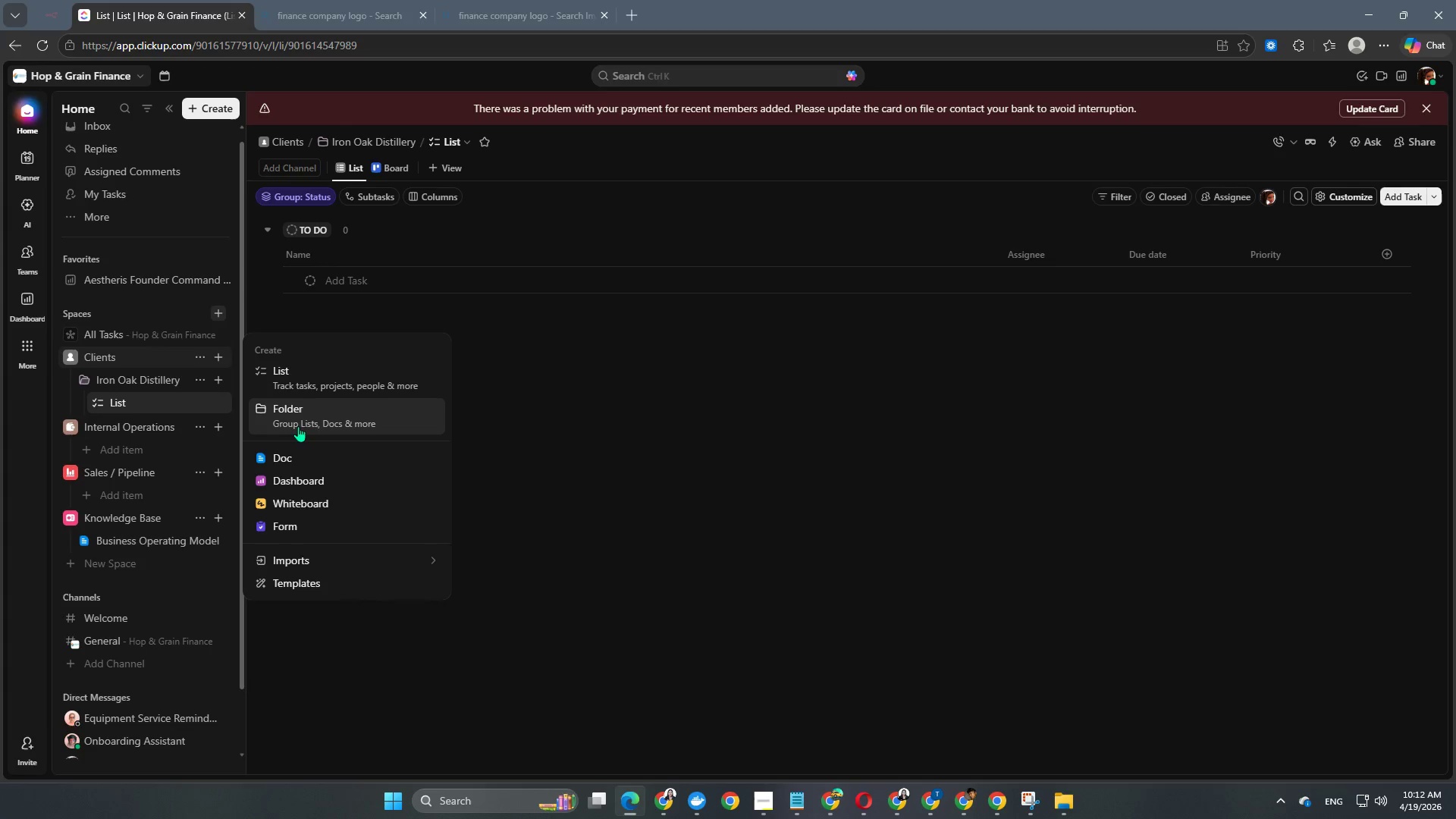 
left_click([302, 421])
 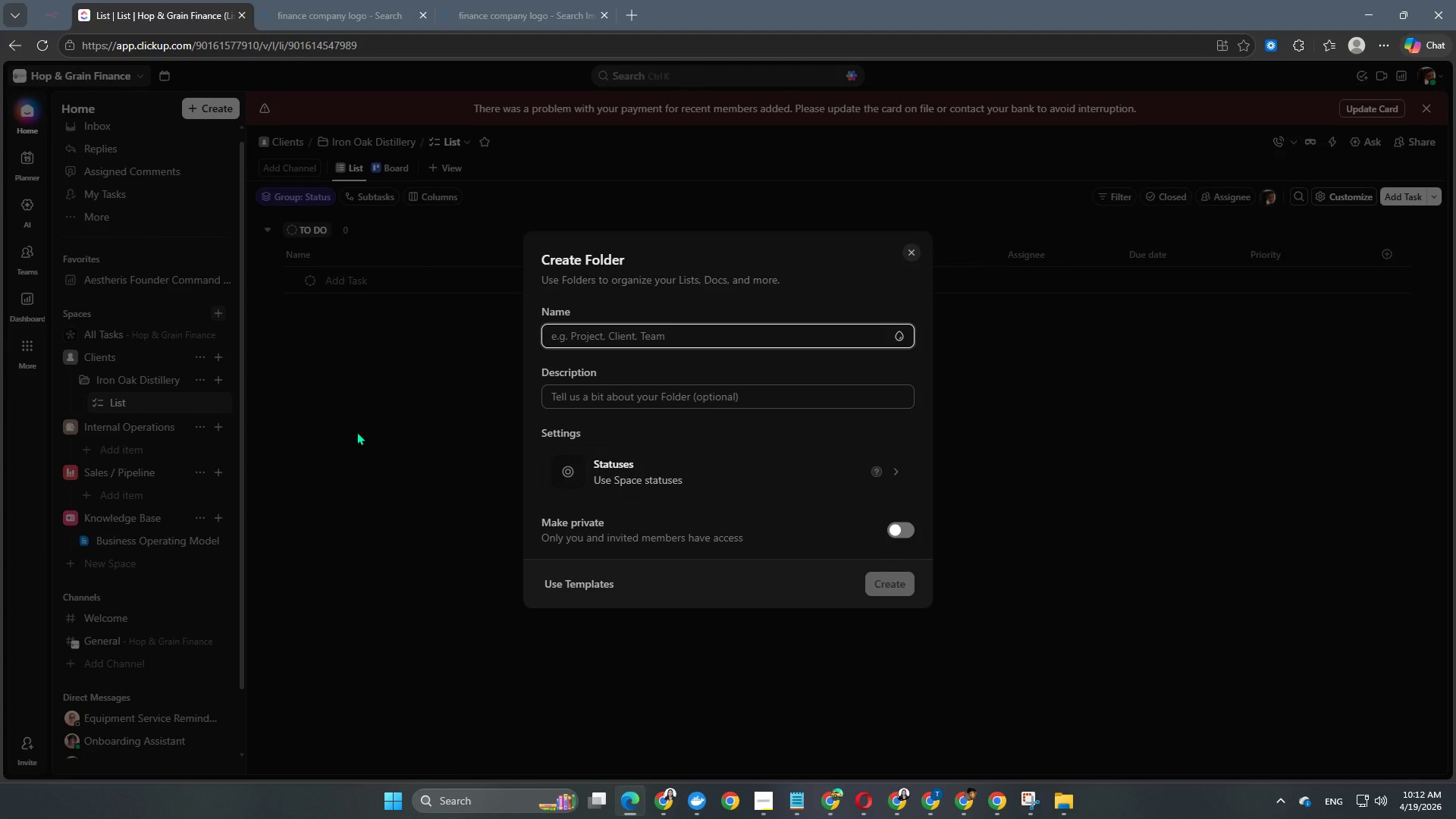 
type(Blue Barrel Spirits)
 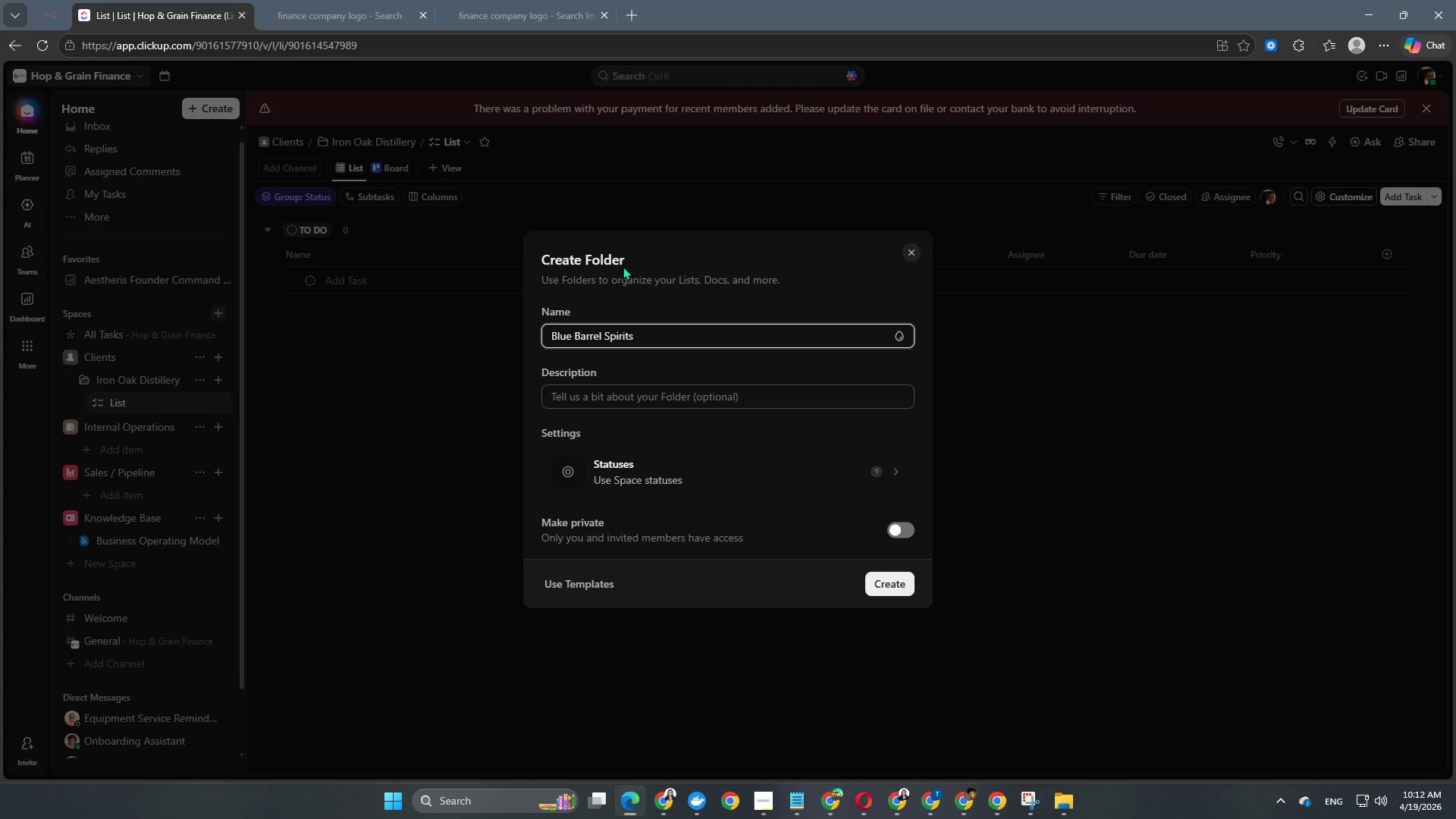 
left_click([651, 331])
 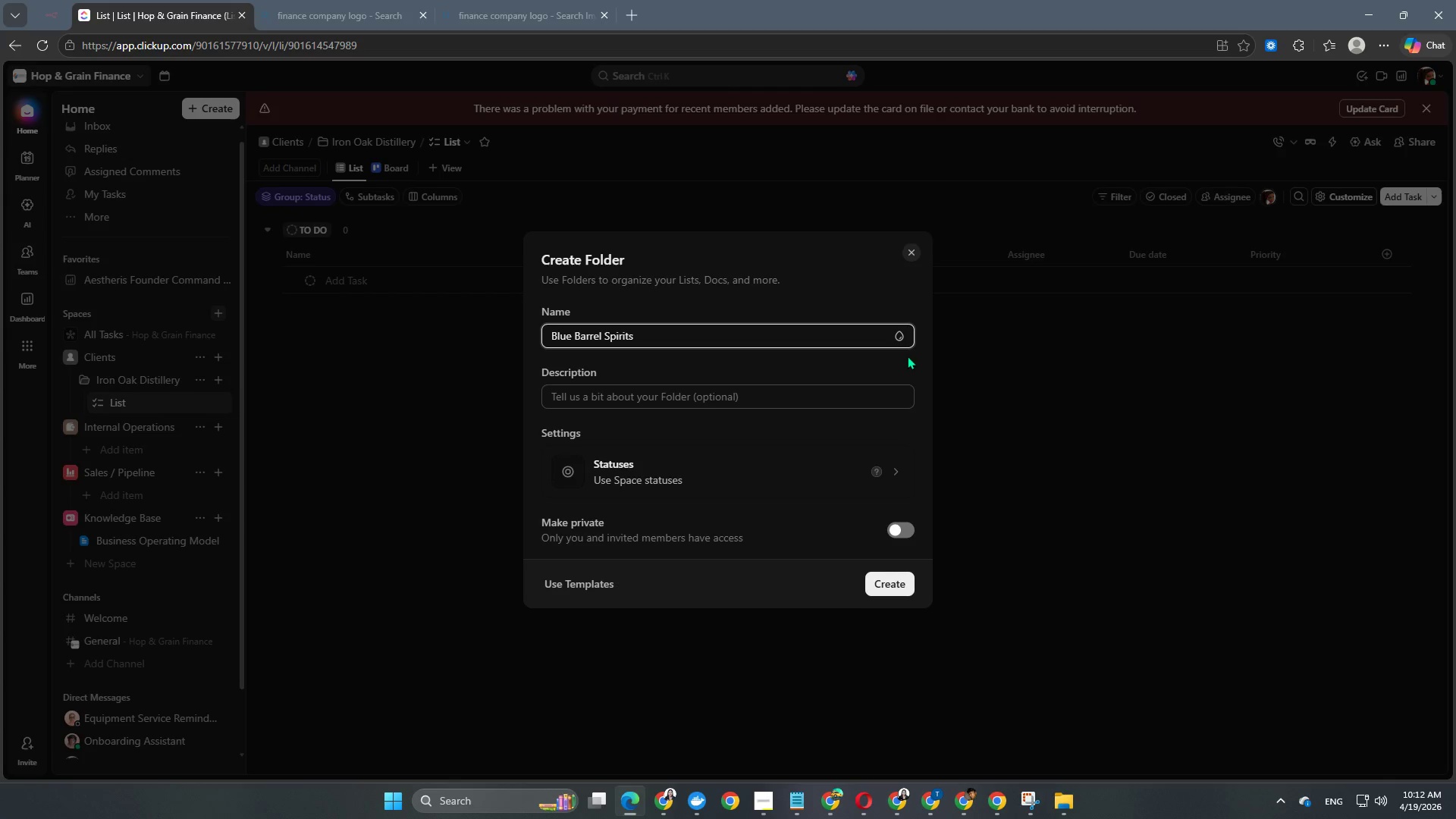 
left_click([898, 341])
 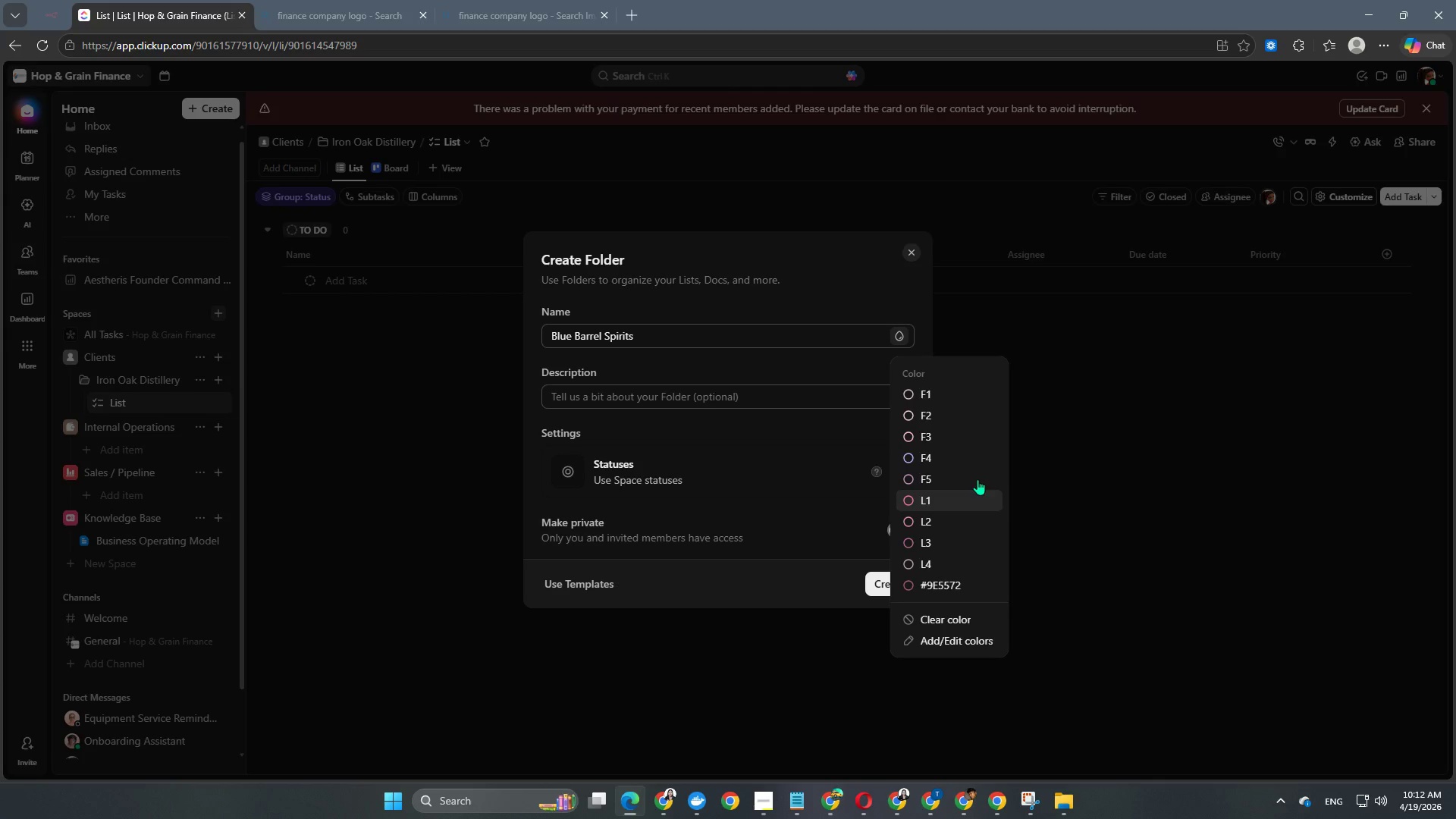 
left_click([1077, 444])
 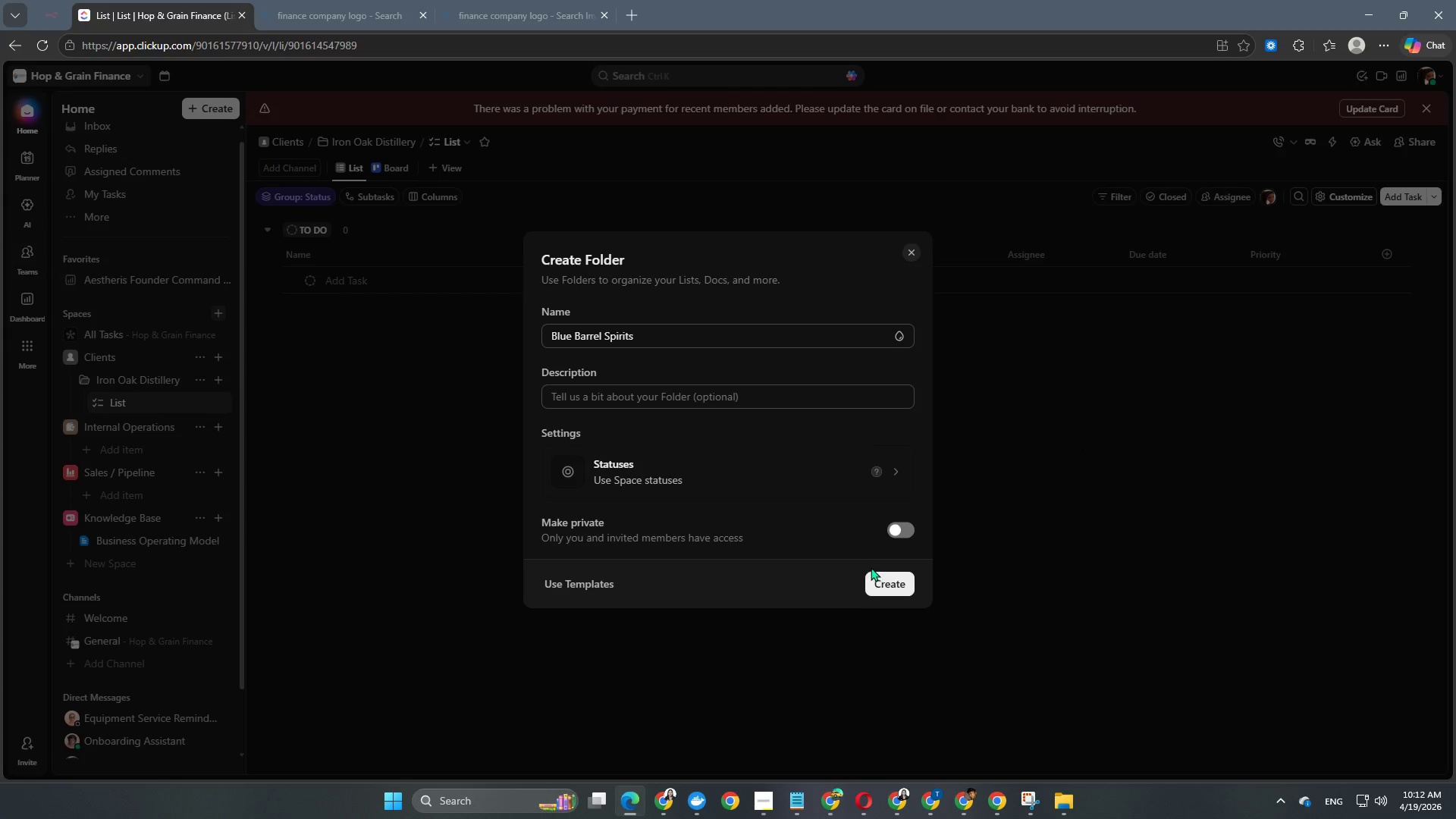 
left_click([872, 588])
 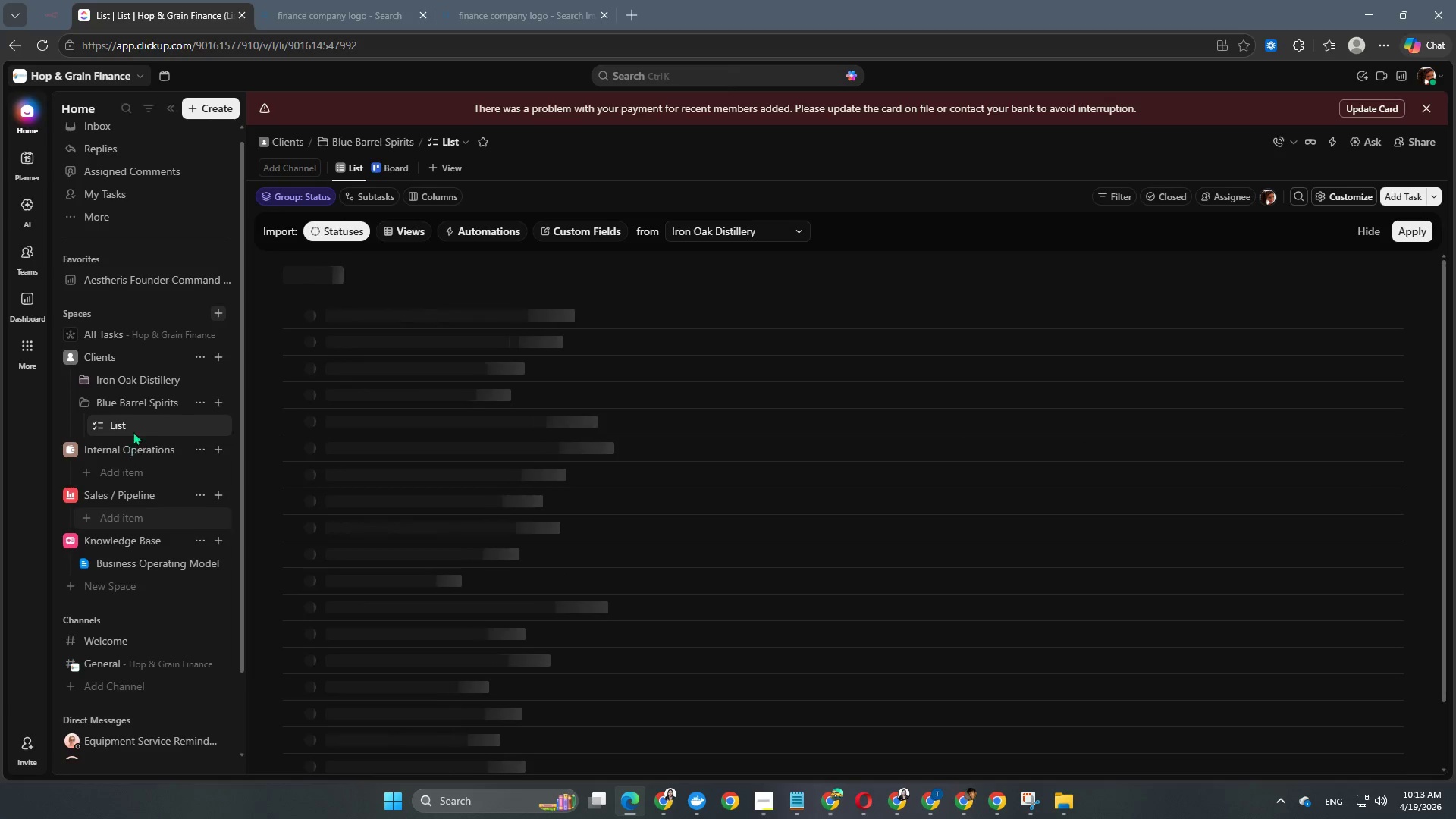 
left_click([197, 404])
 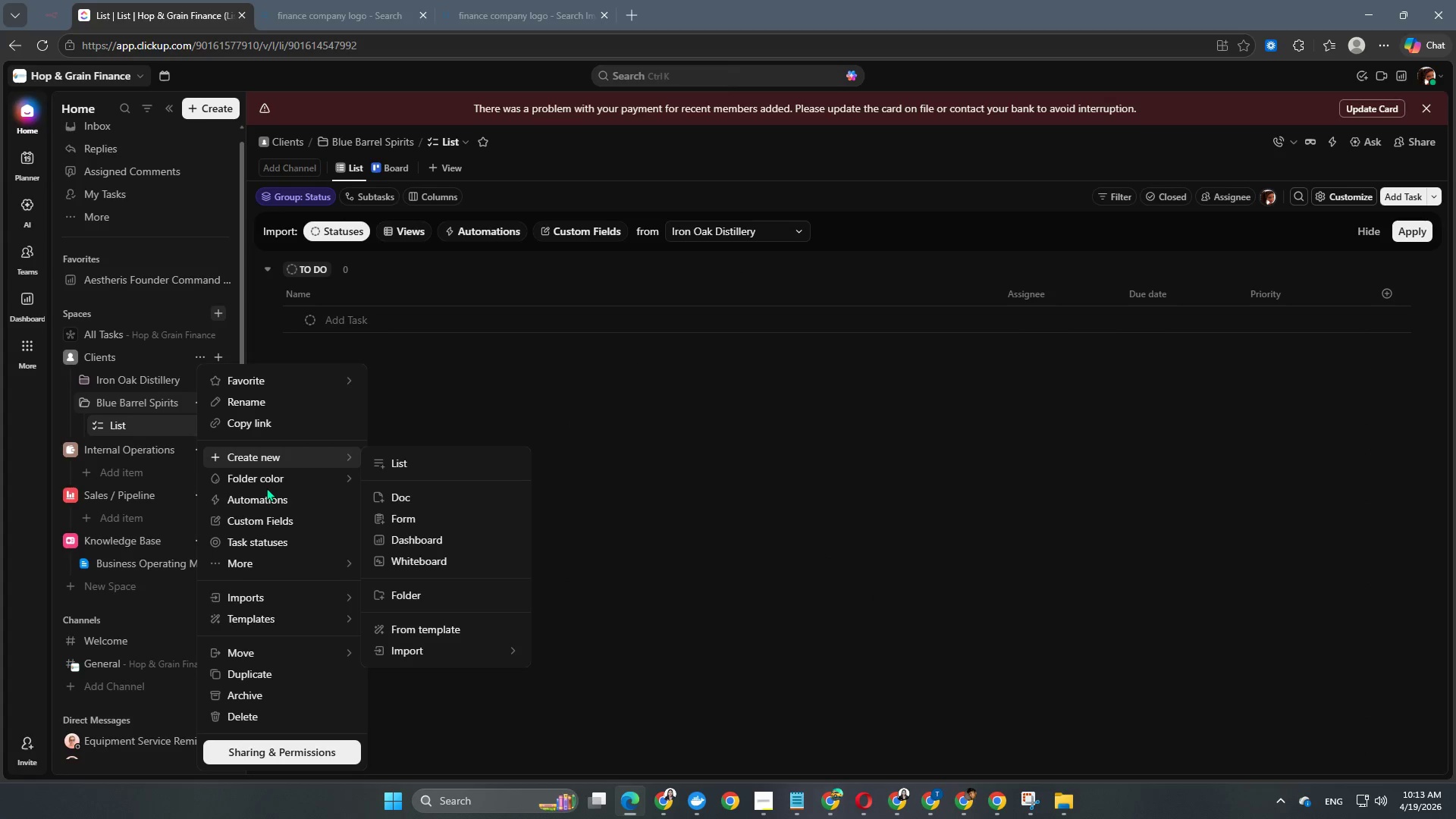 
left_click([273, 478])
 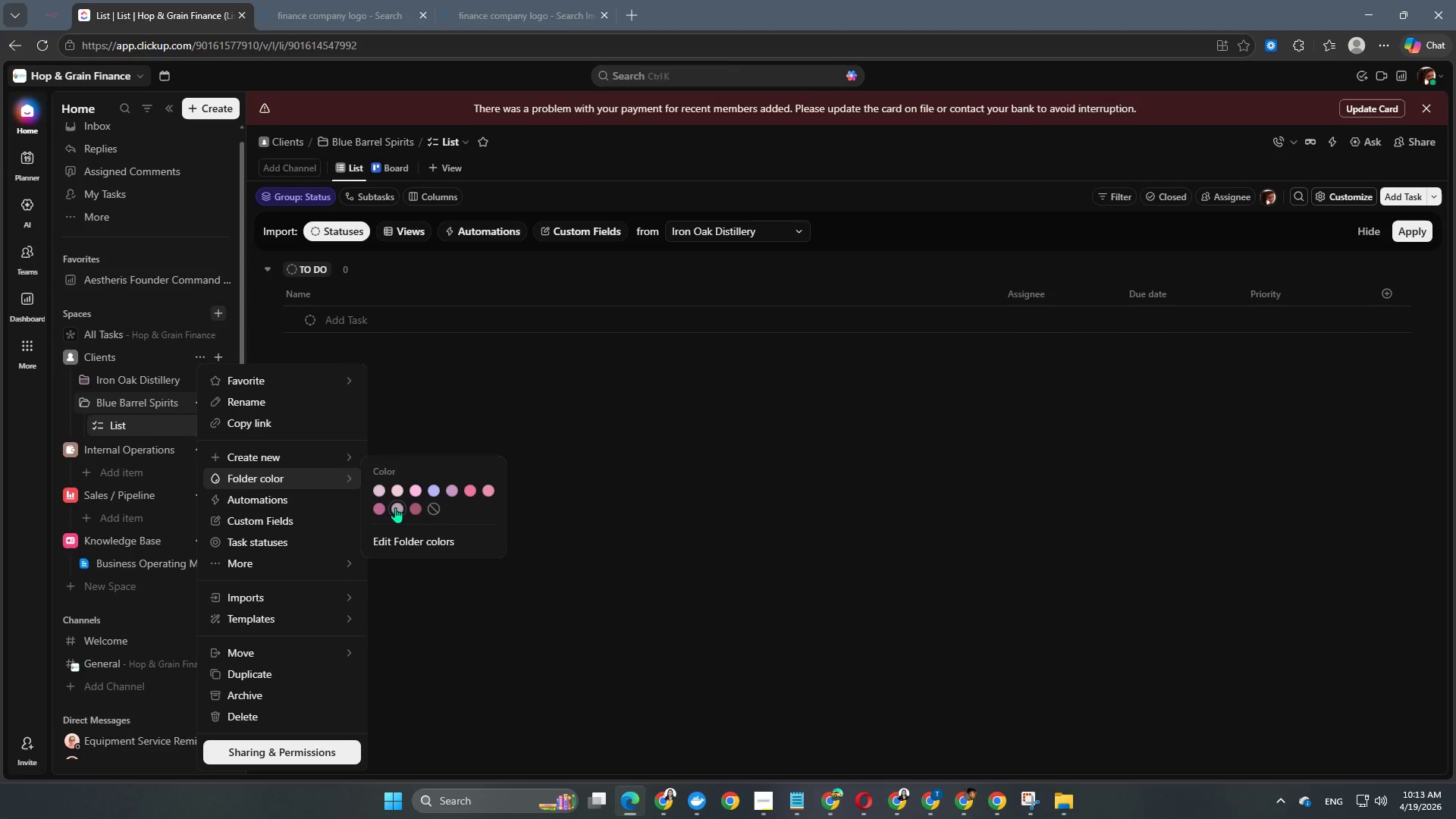 
left_click([395, 510])
 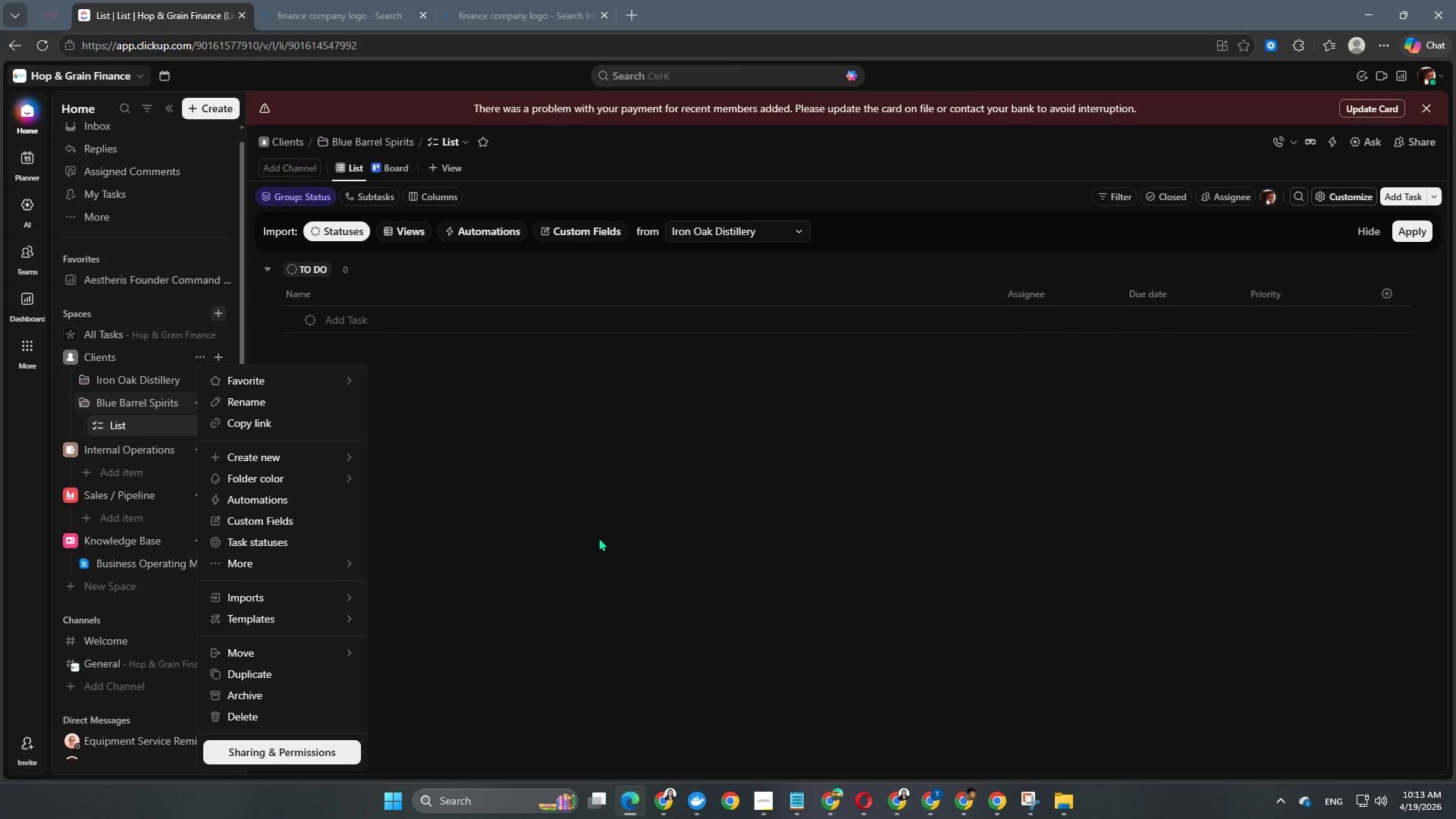 
left_click([598, 538])
 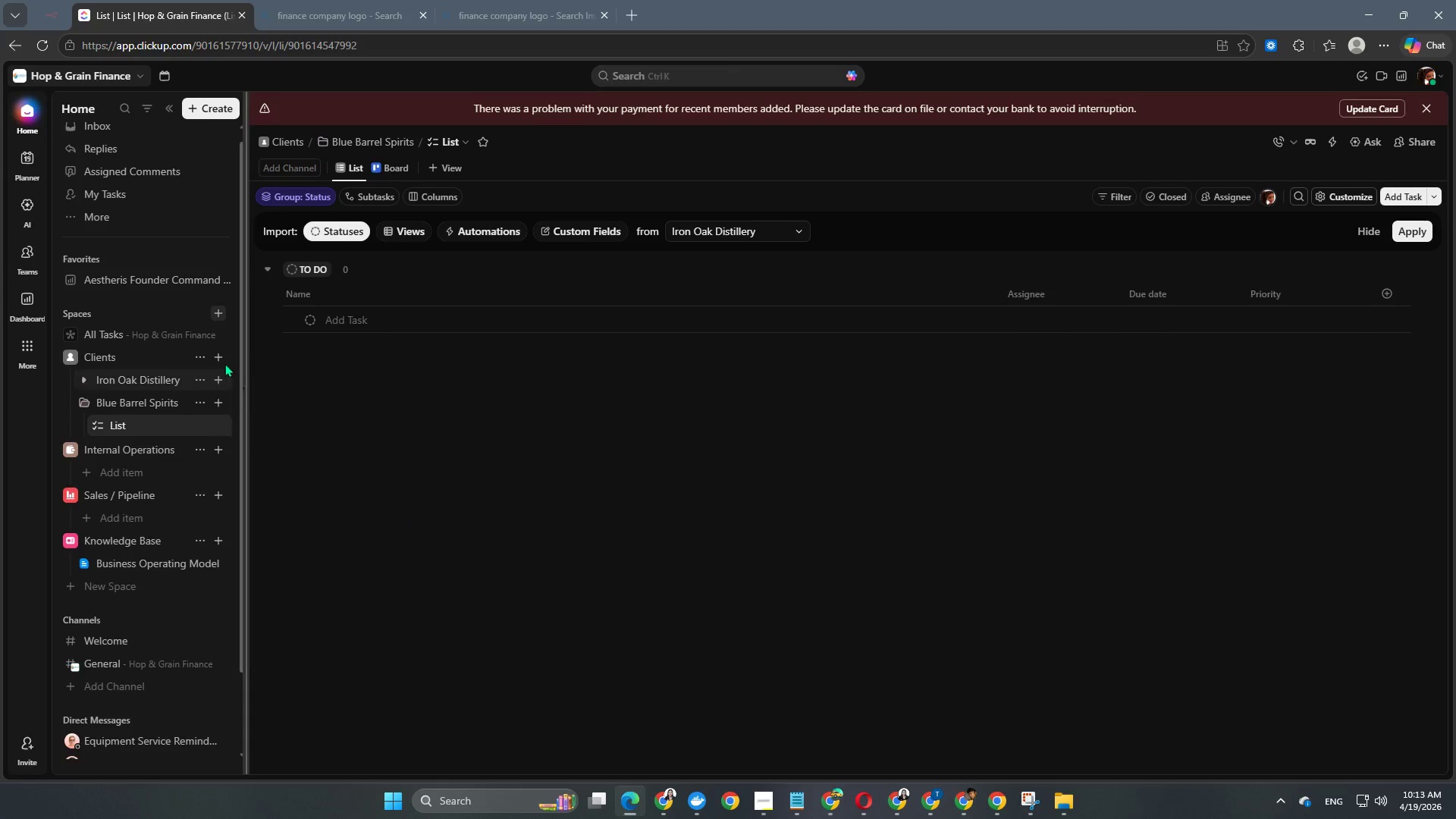 
left_click([220, 355])
 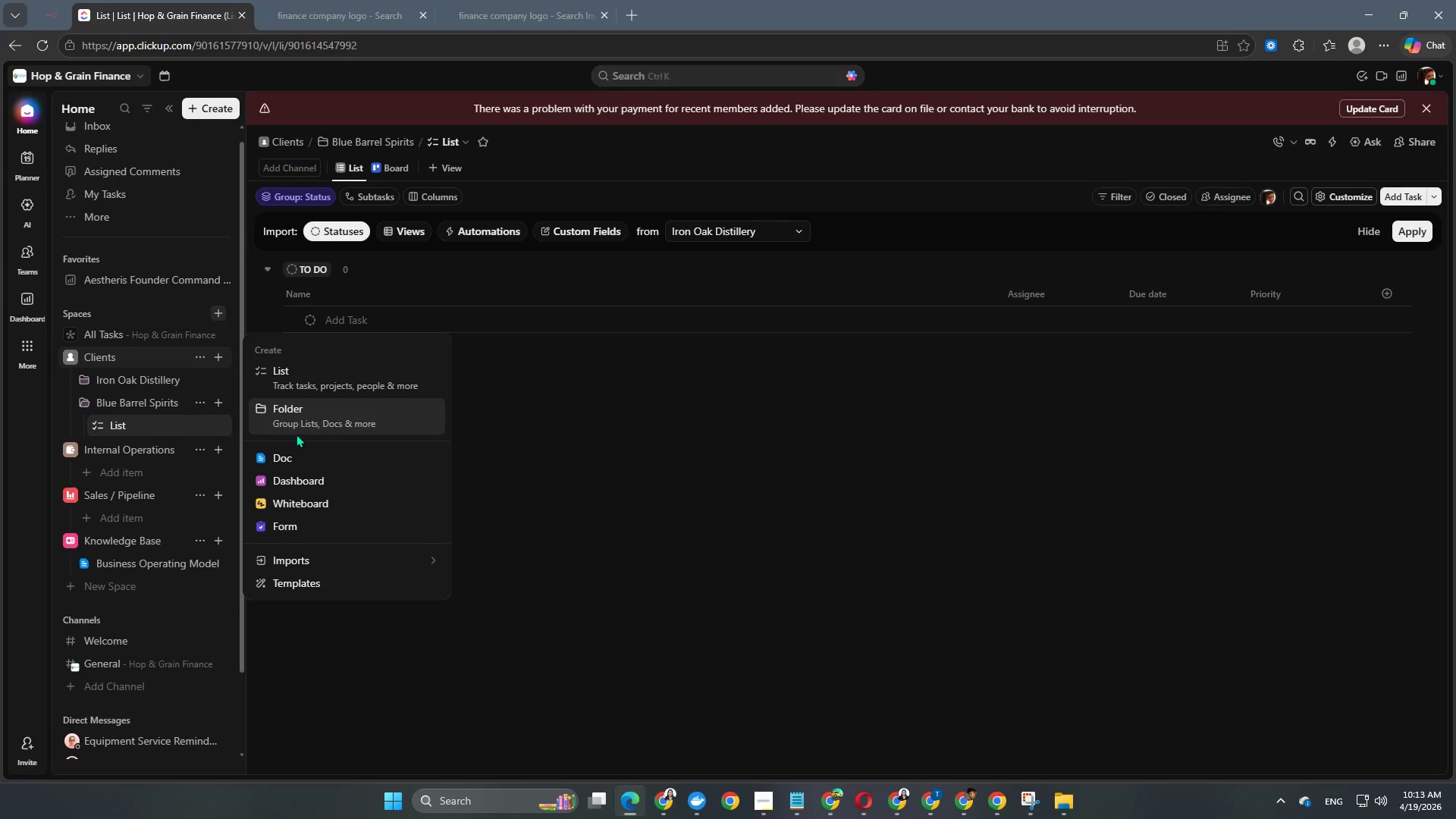 
left_click([306, 419])
 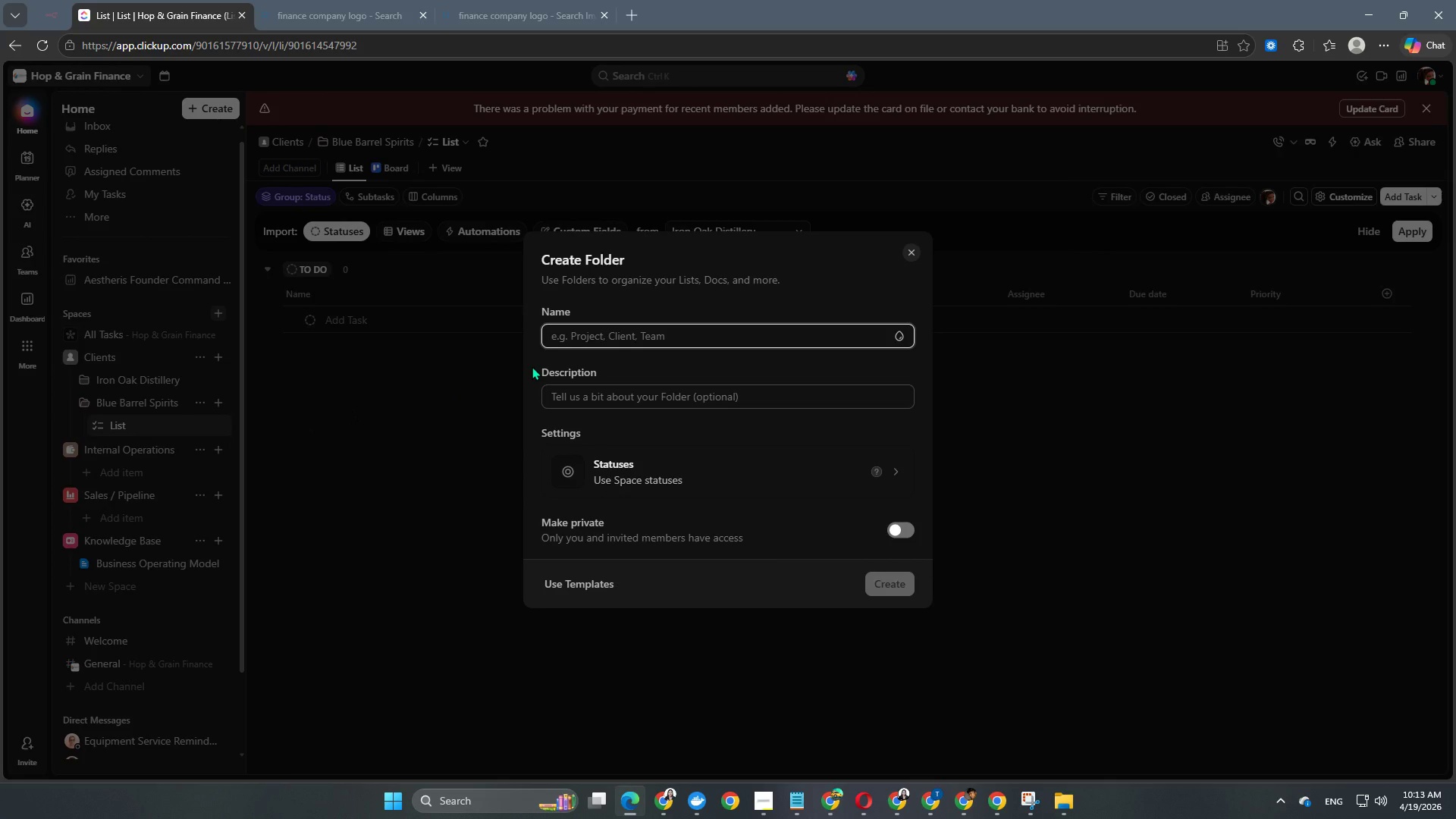 
type(Copper Still Co.)
 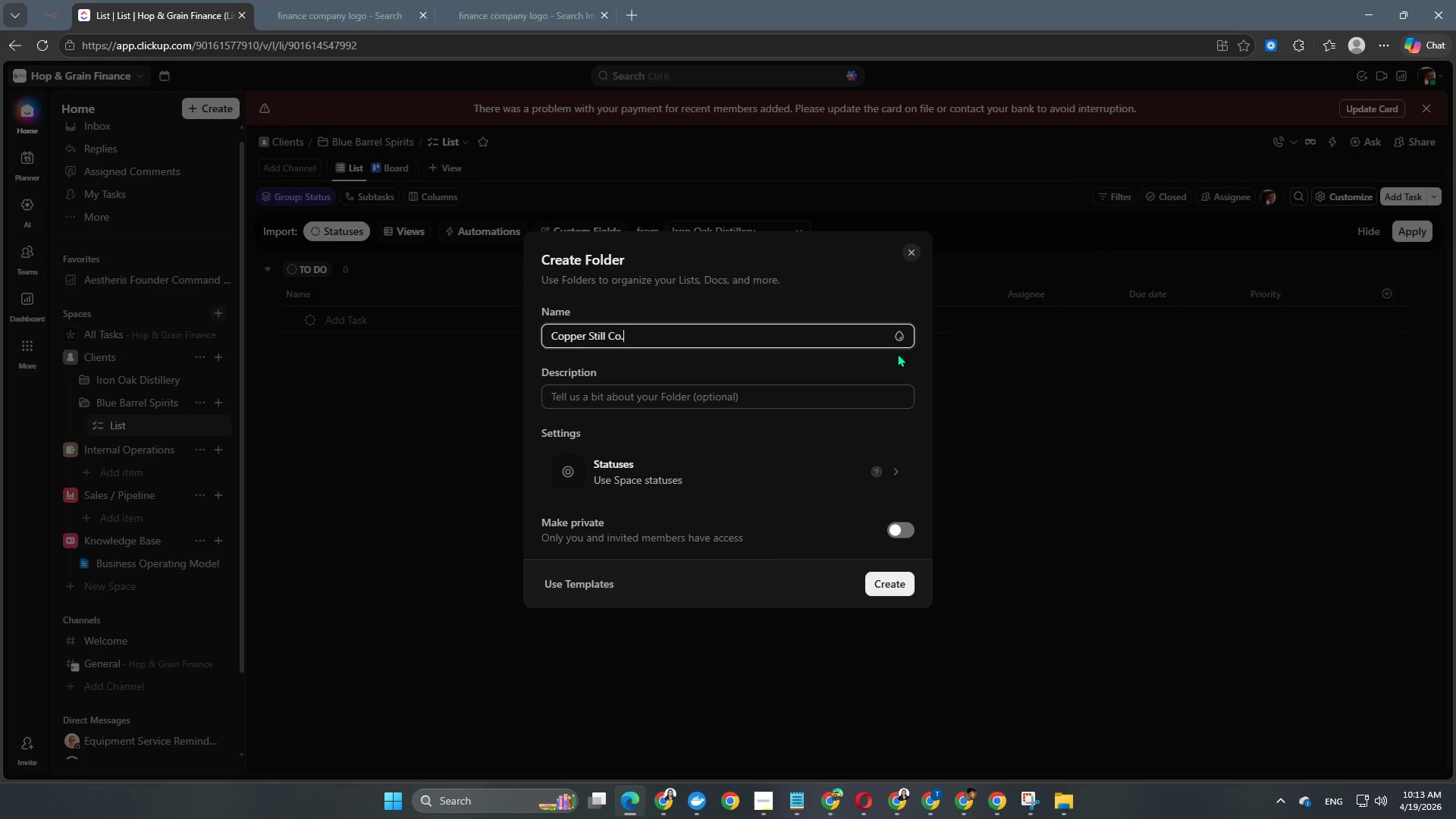 
left_click([904, 338])
 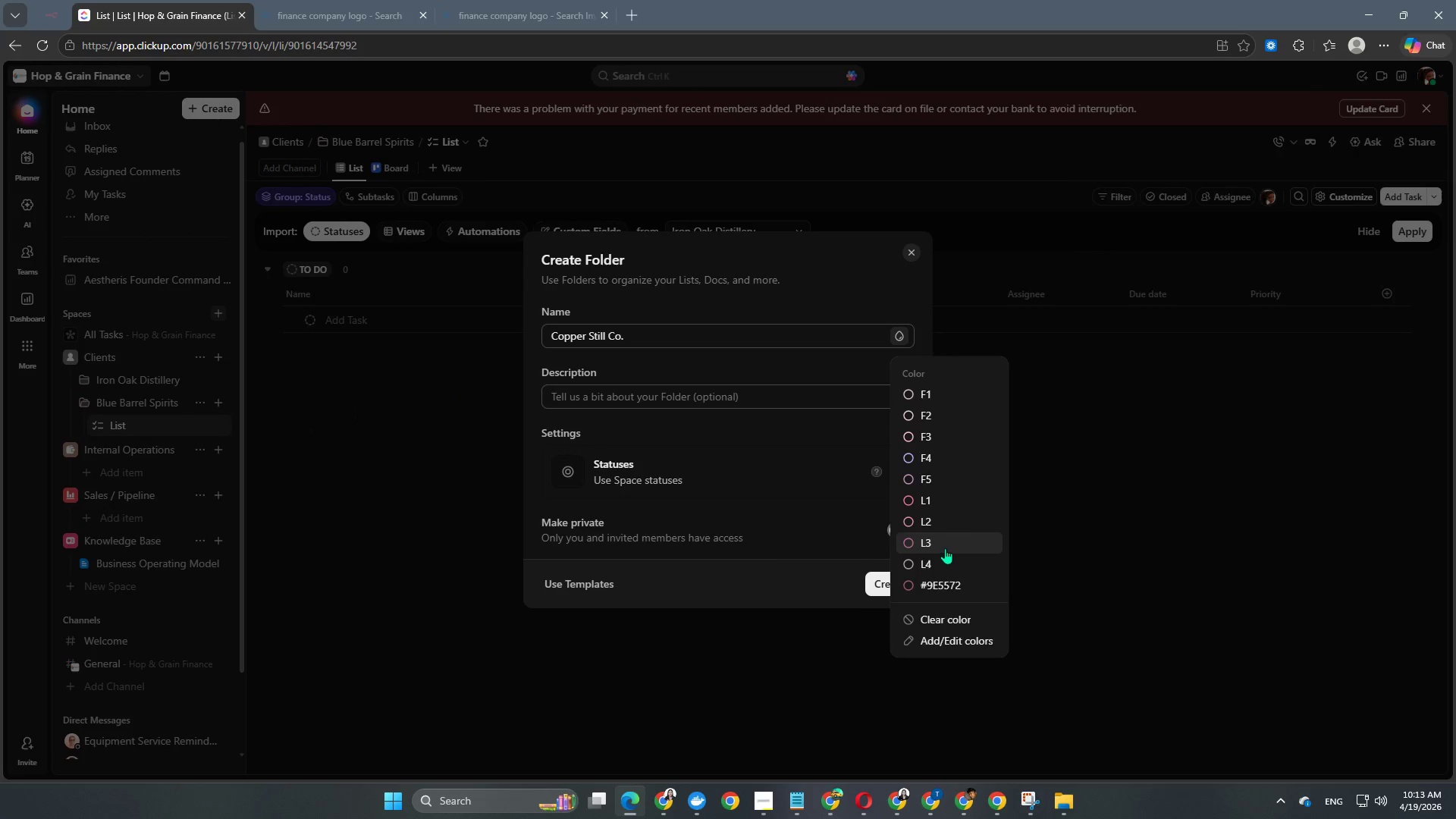 
left_click([924, 562])
 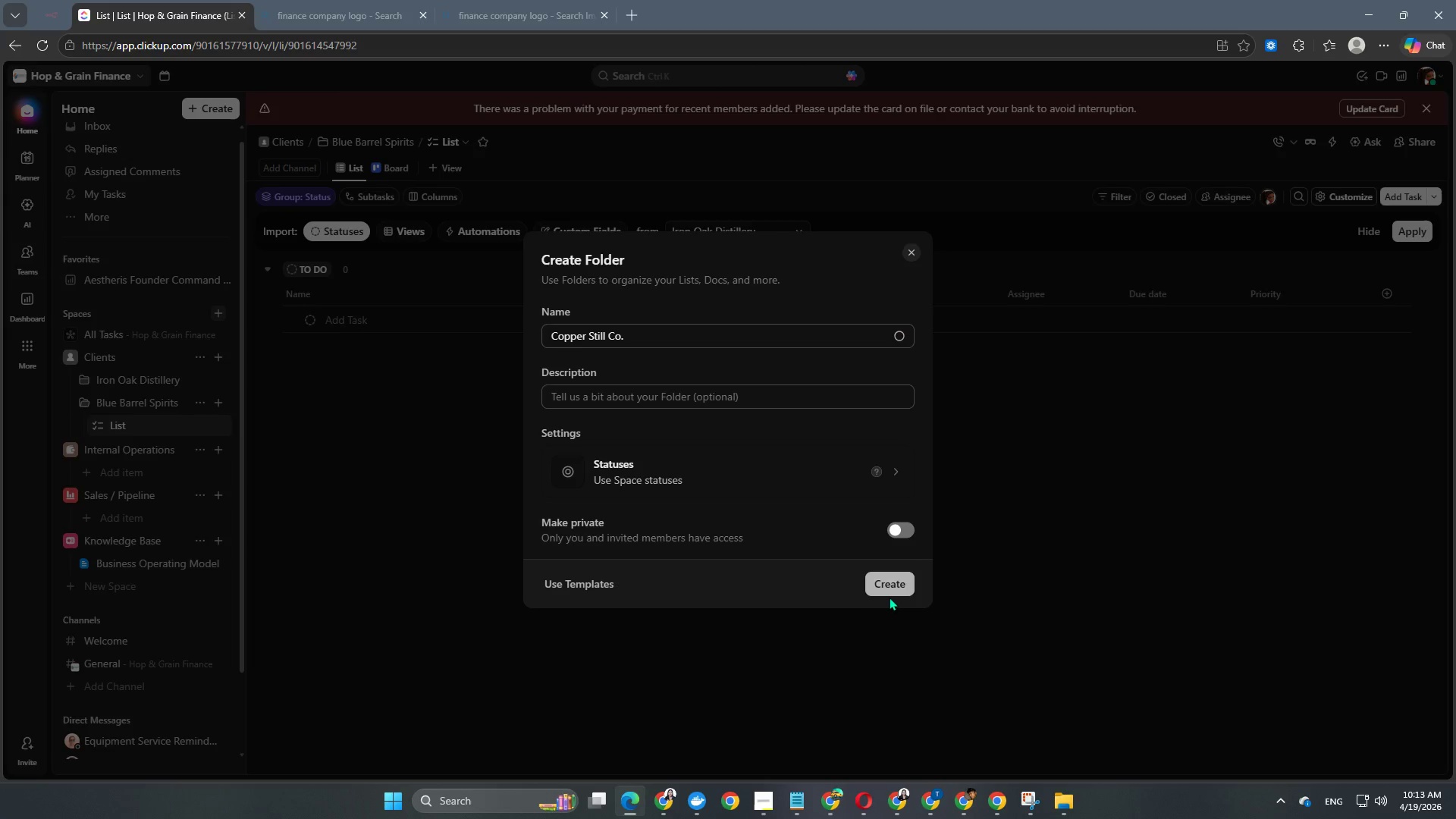 
left_click([895, 591])
 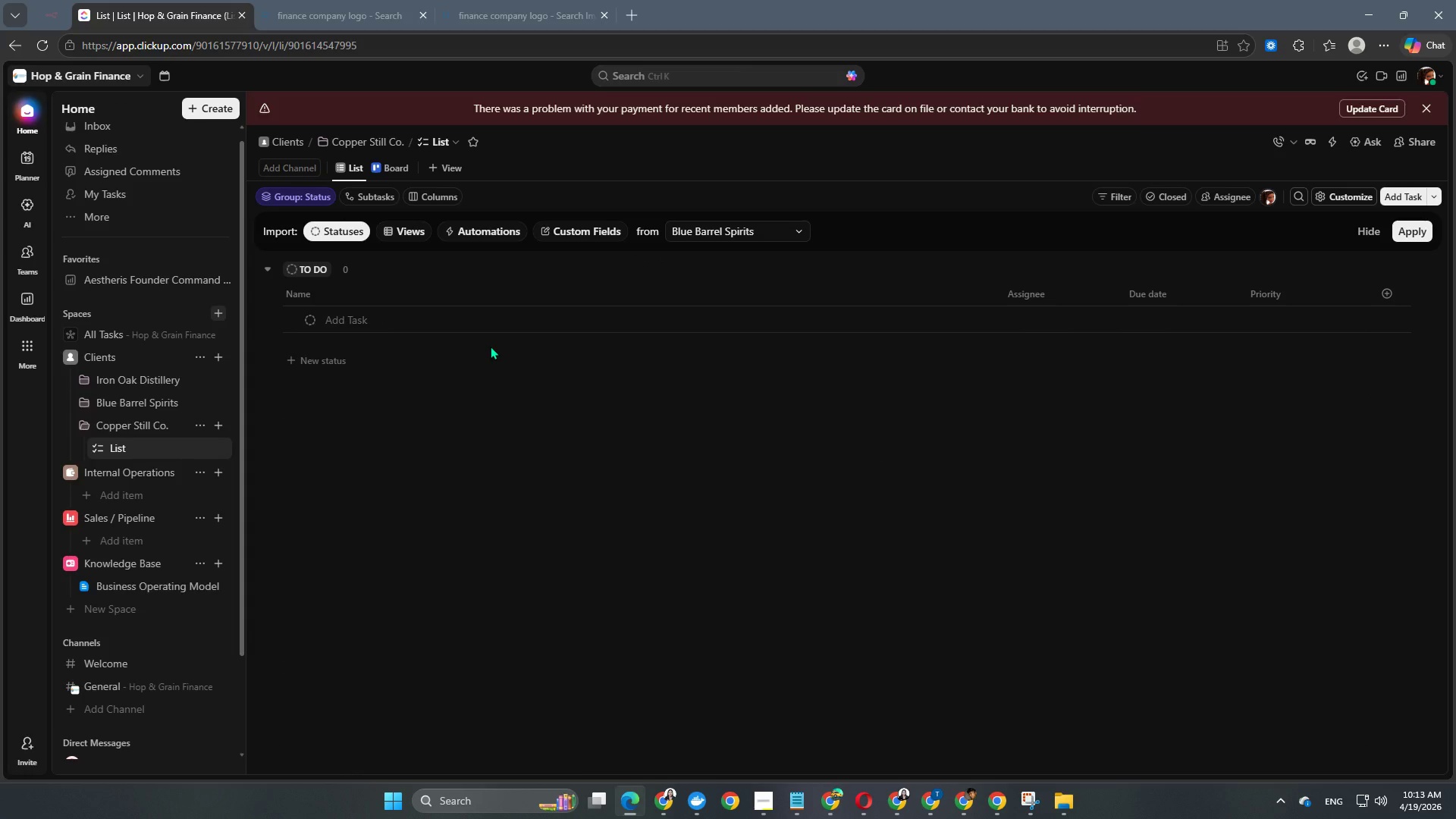 
wait(15.11)
 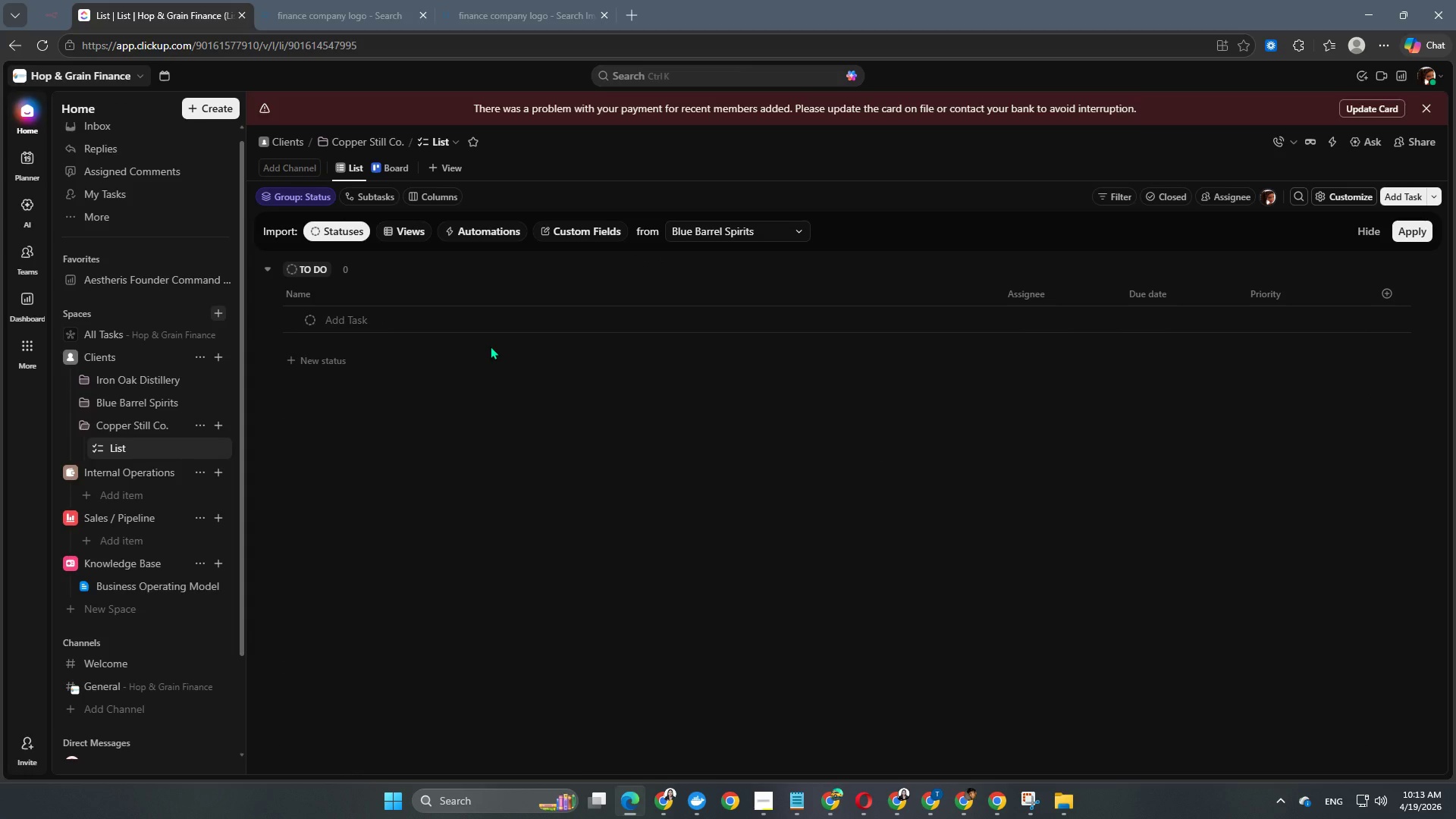 
left_click([88, 381])
 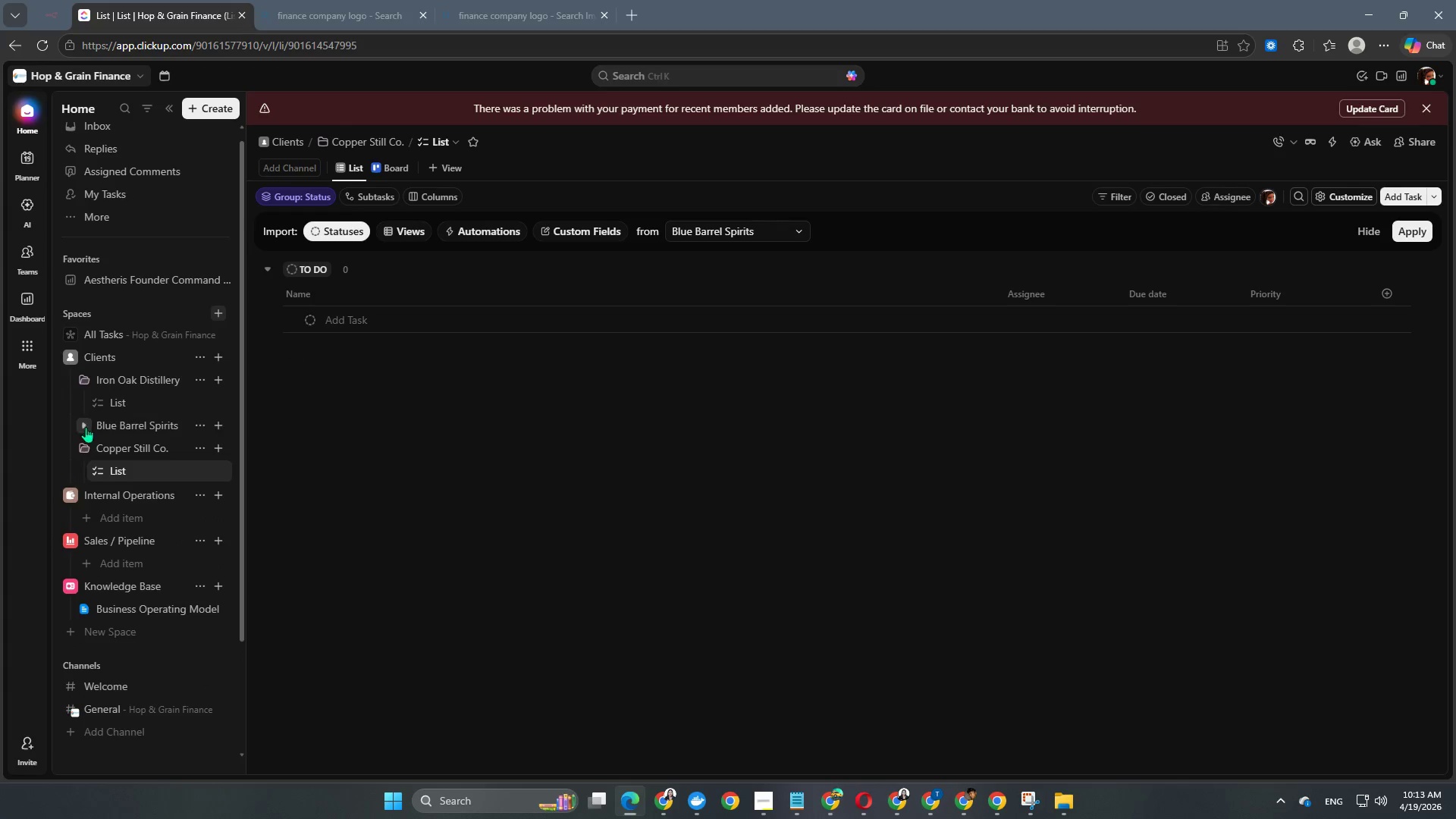 
left_click([81, 428])
 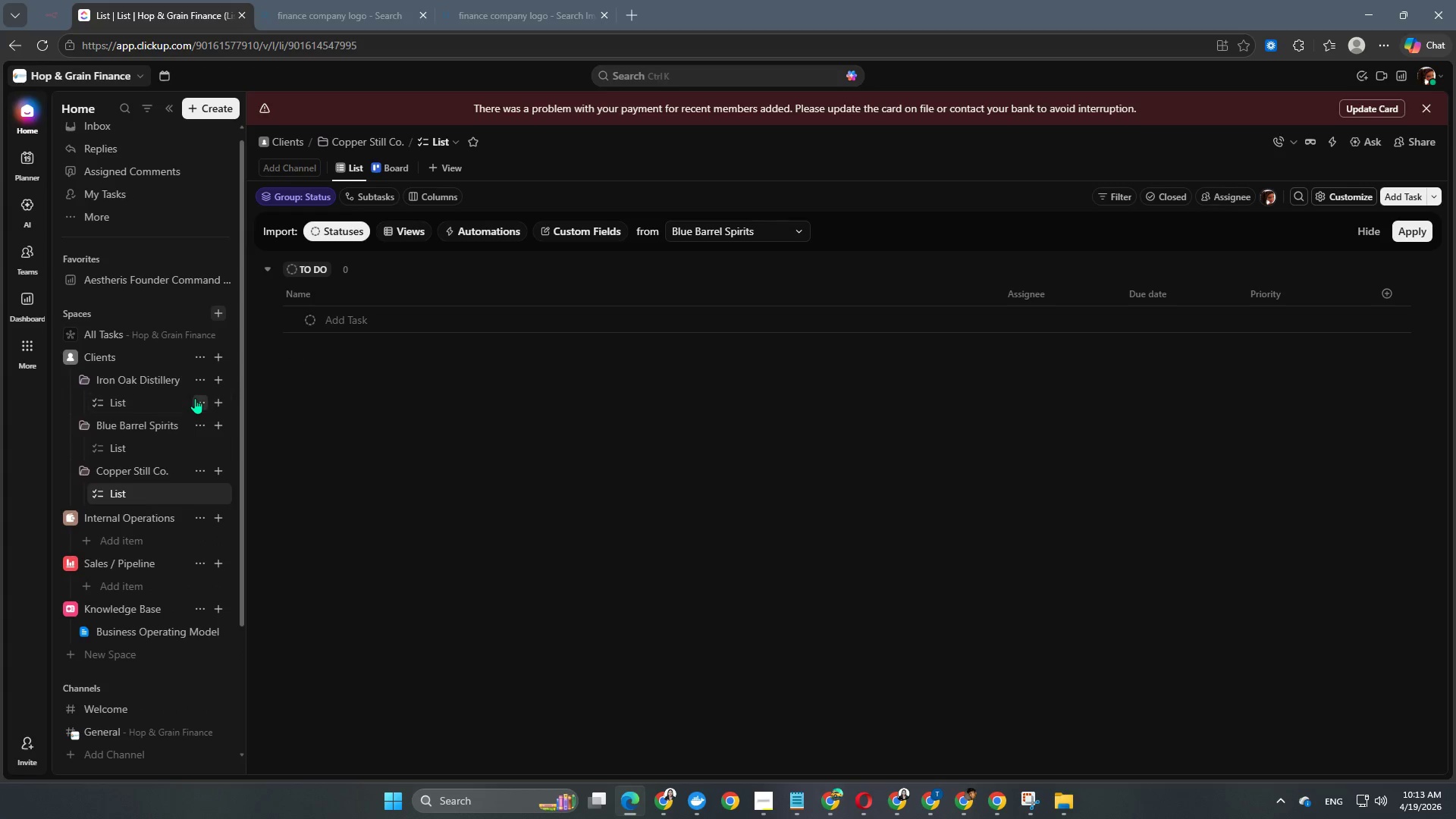 
left_click([196, 404])
 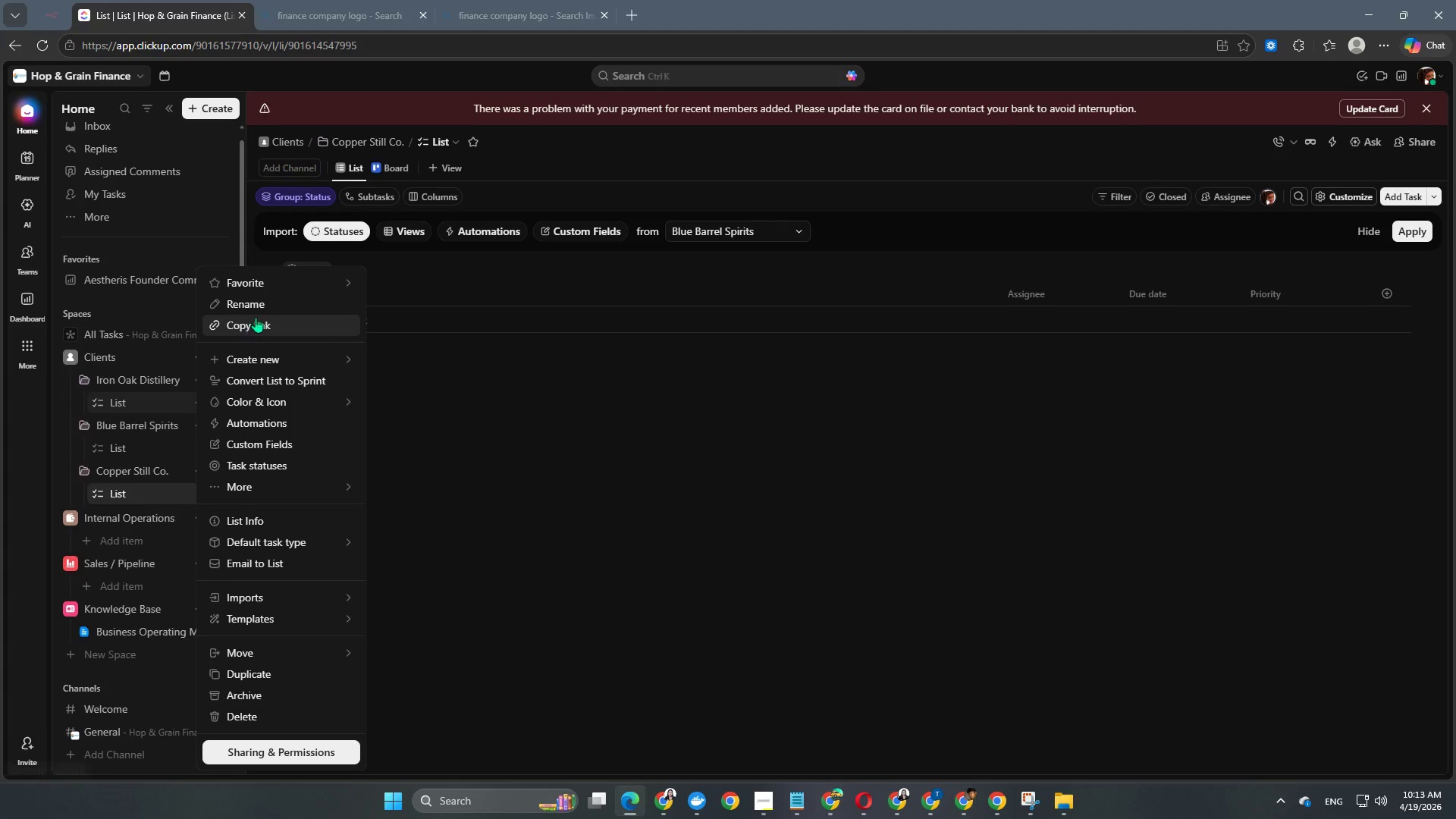 
left_click([264, 301])
 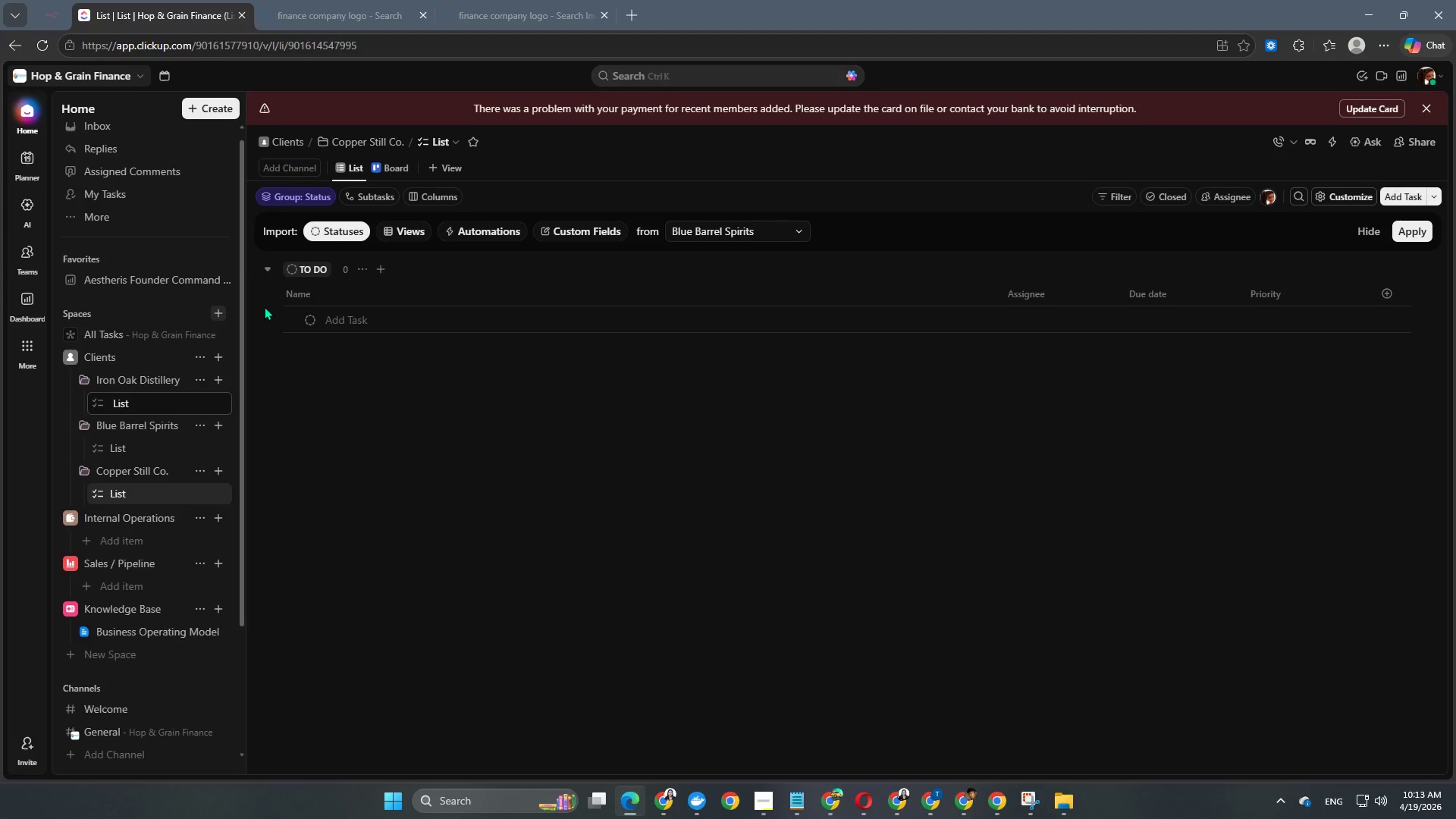 
key(Control+A)
 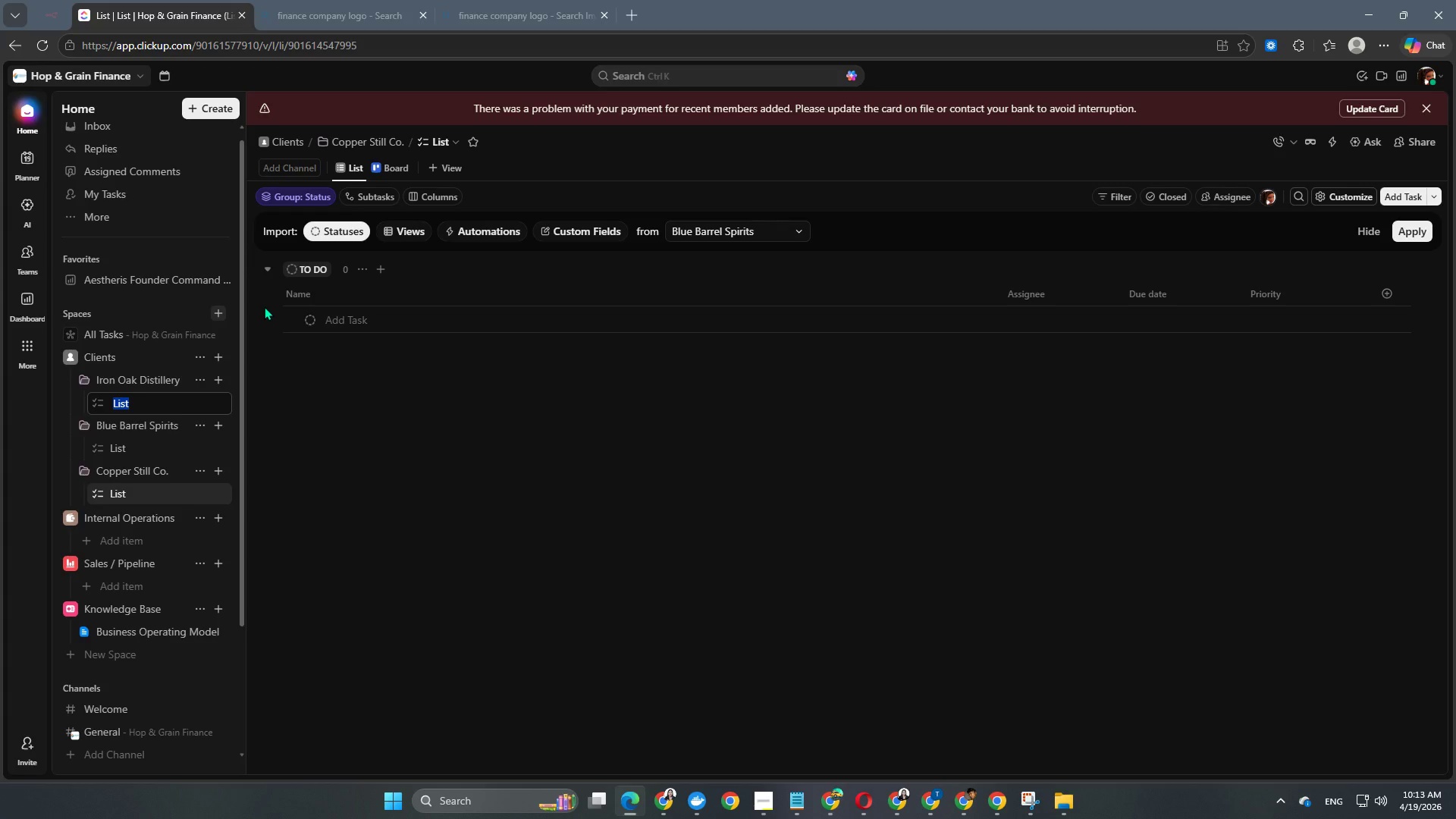 
type(MOnthl)
key(Backspace)
key(Backspace)
key(Backspace)
key(Backspace)
key(Backspace)
type(onthly Finance Ops)
 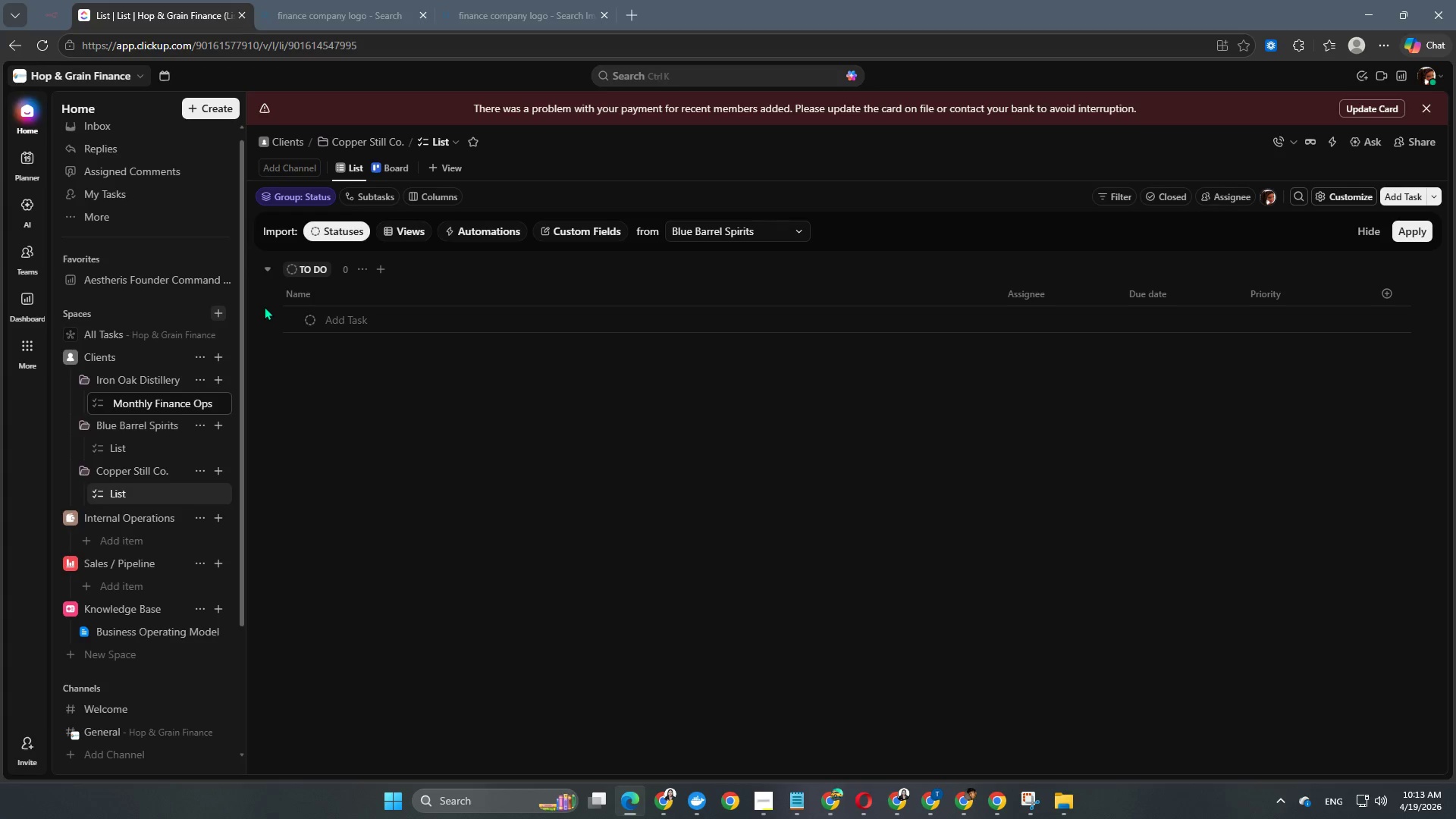 
key(Enter)
 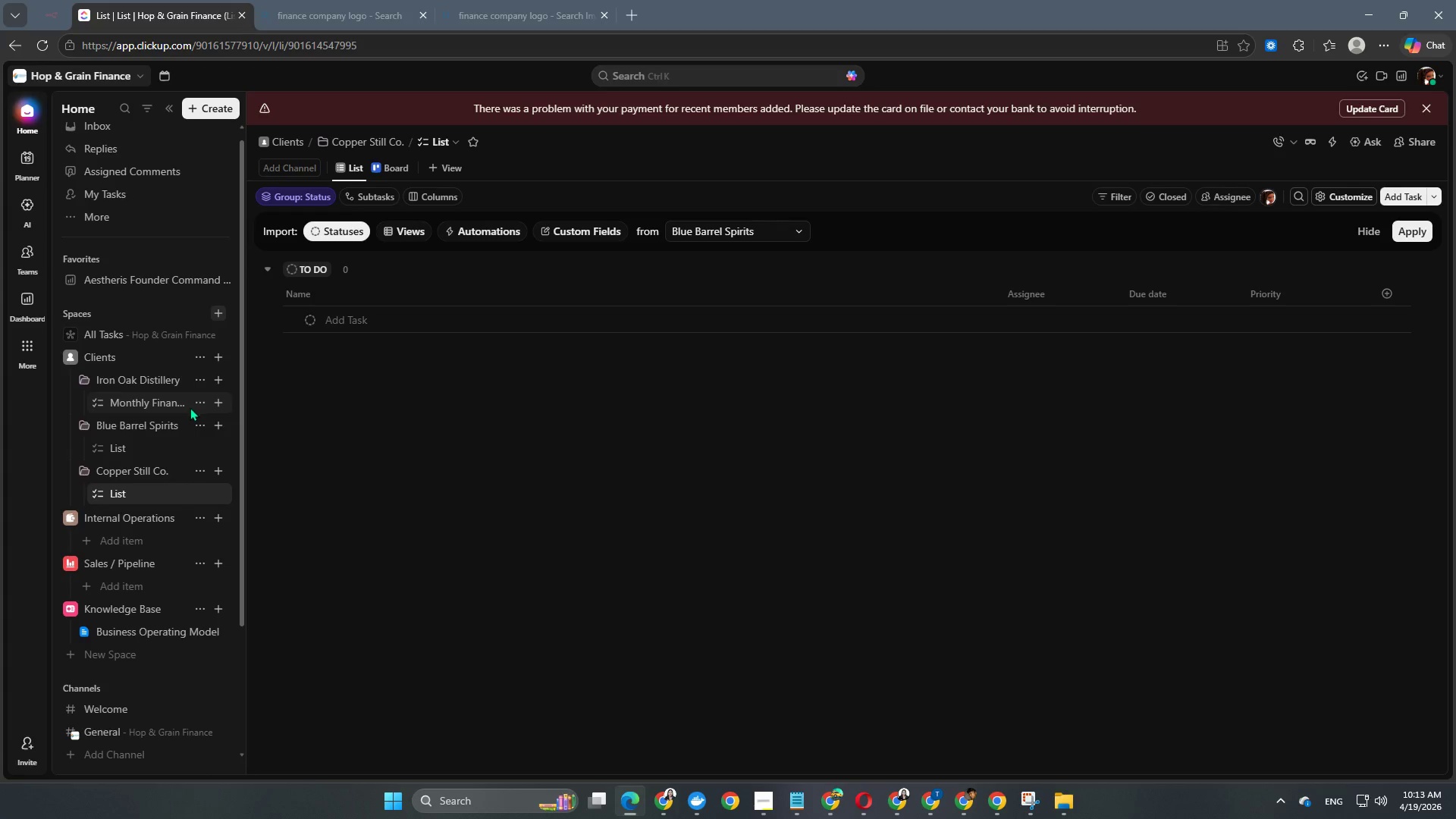 
wait(8.73)
 